 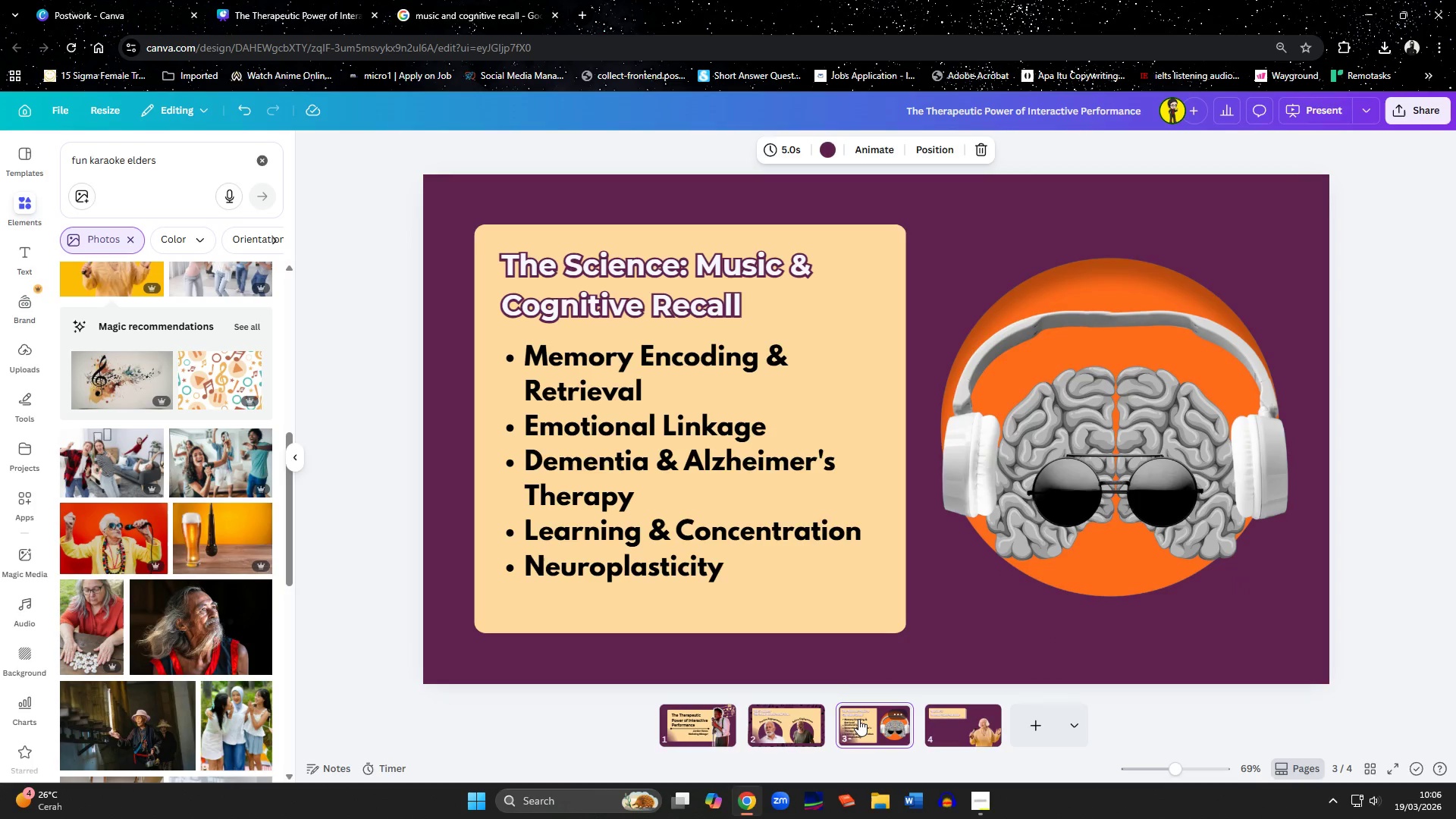 
left_click([645, 422])
 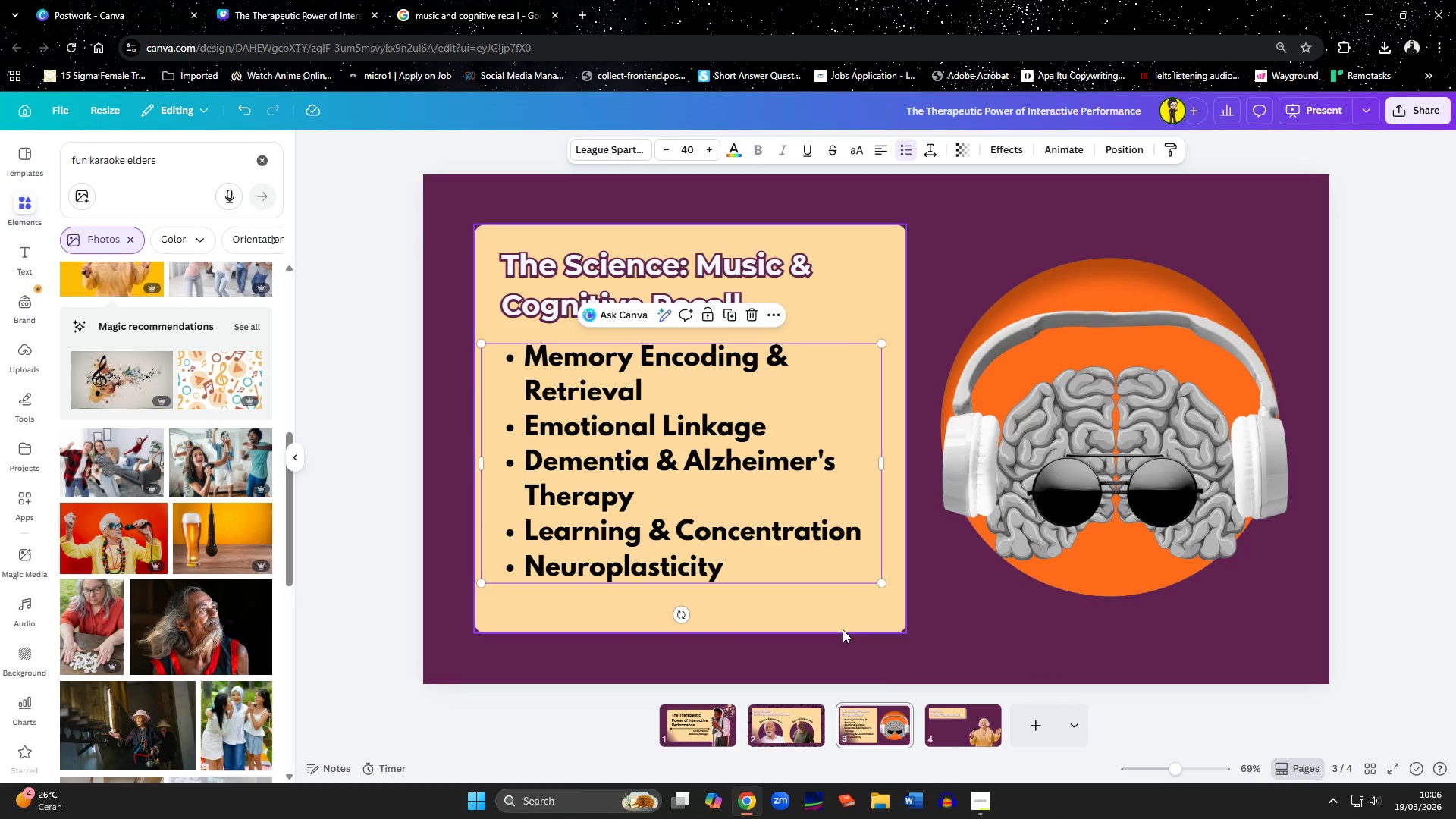 
left_click([927, 722])
 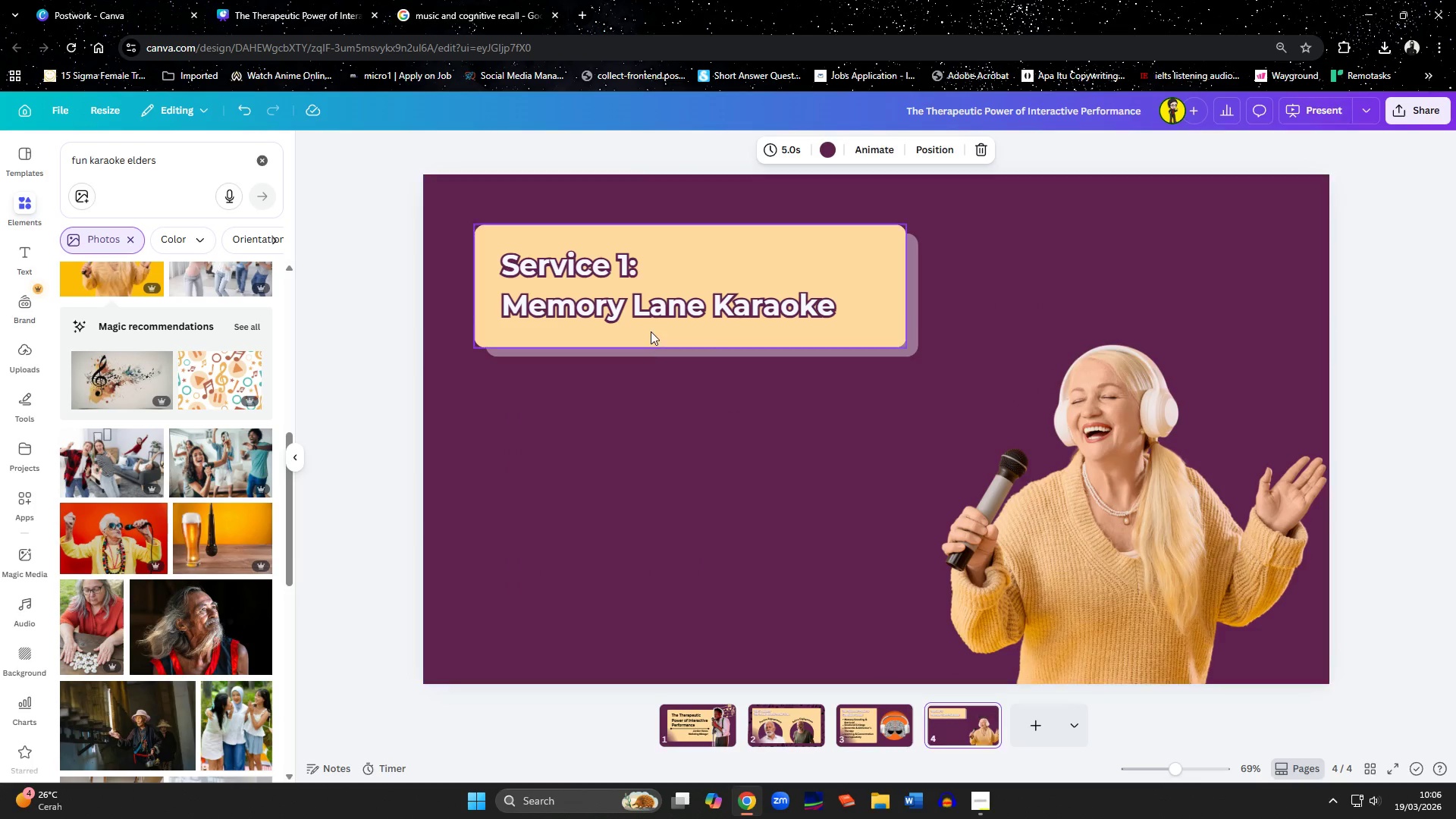 
left_click([648, 317])
 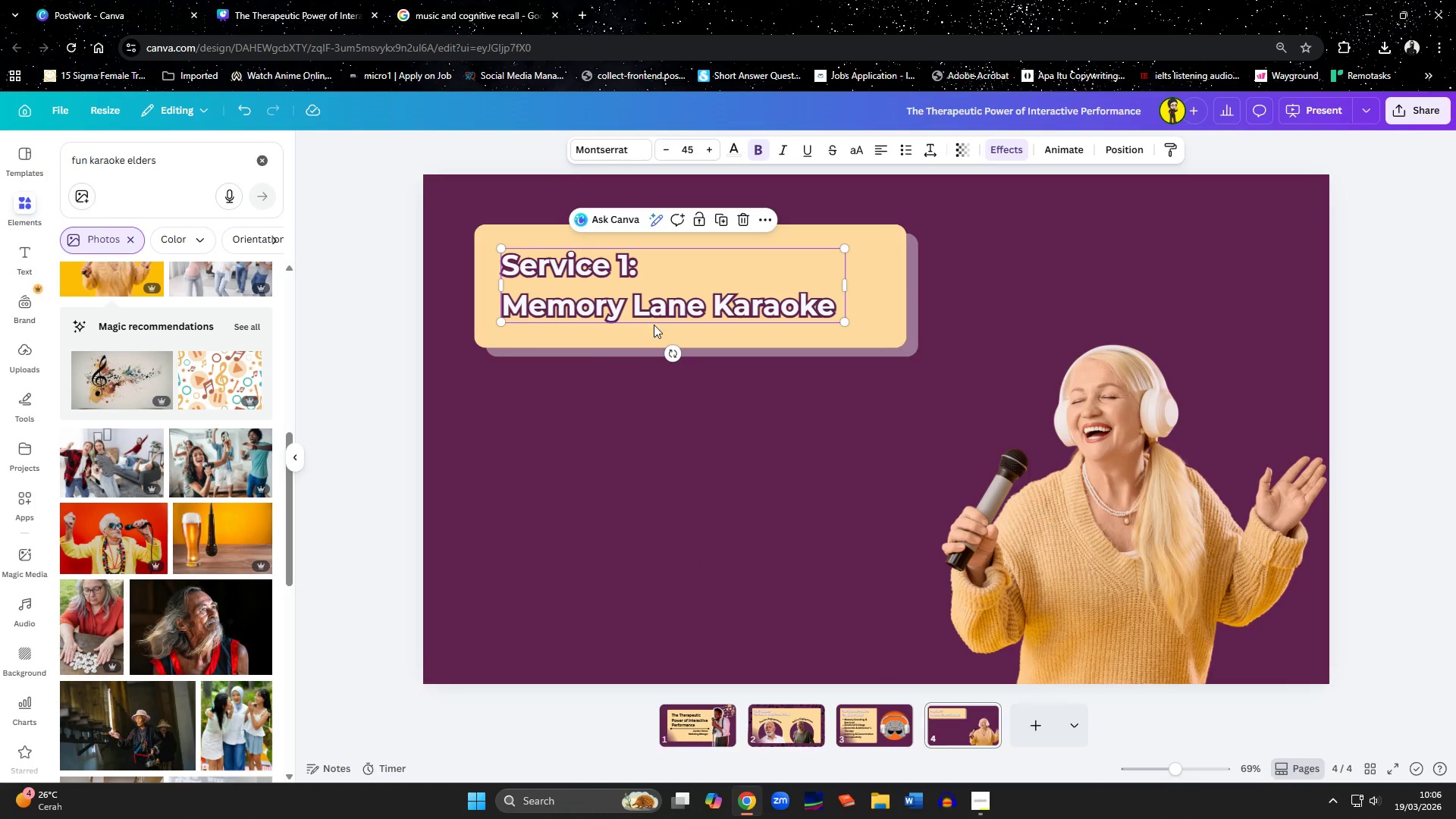 
hold_key(key=ShiftLeft, duration=1.48)
left_click([667, 336])
 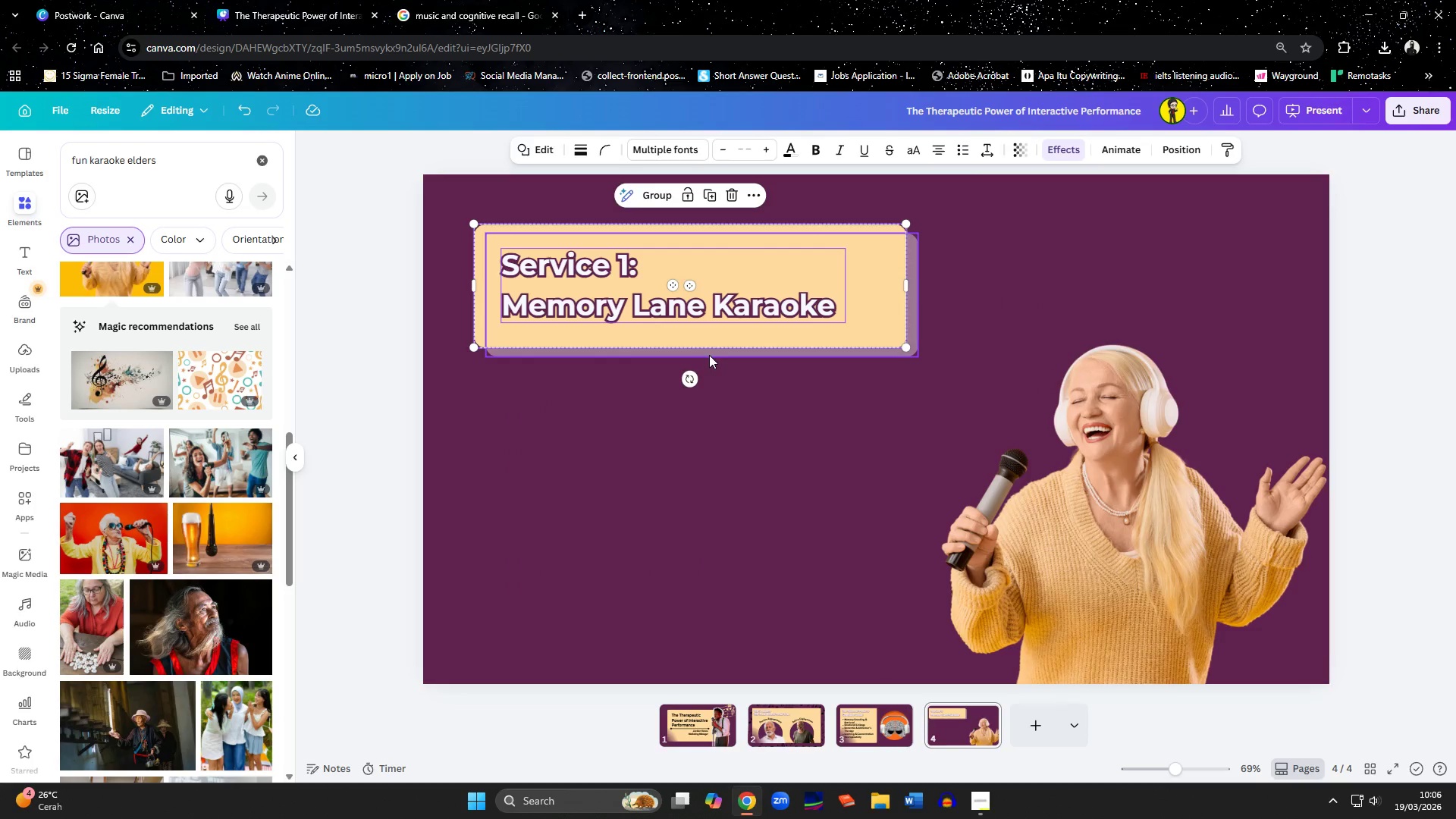 
left_click_drag(start_coordinate=[709, 355], to_coordinate=[744, 366])
 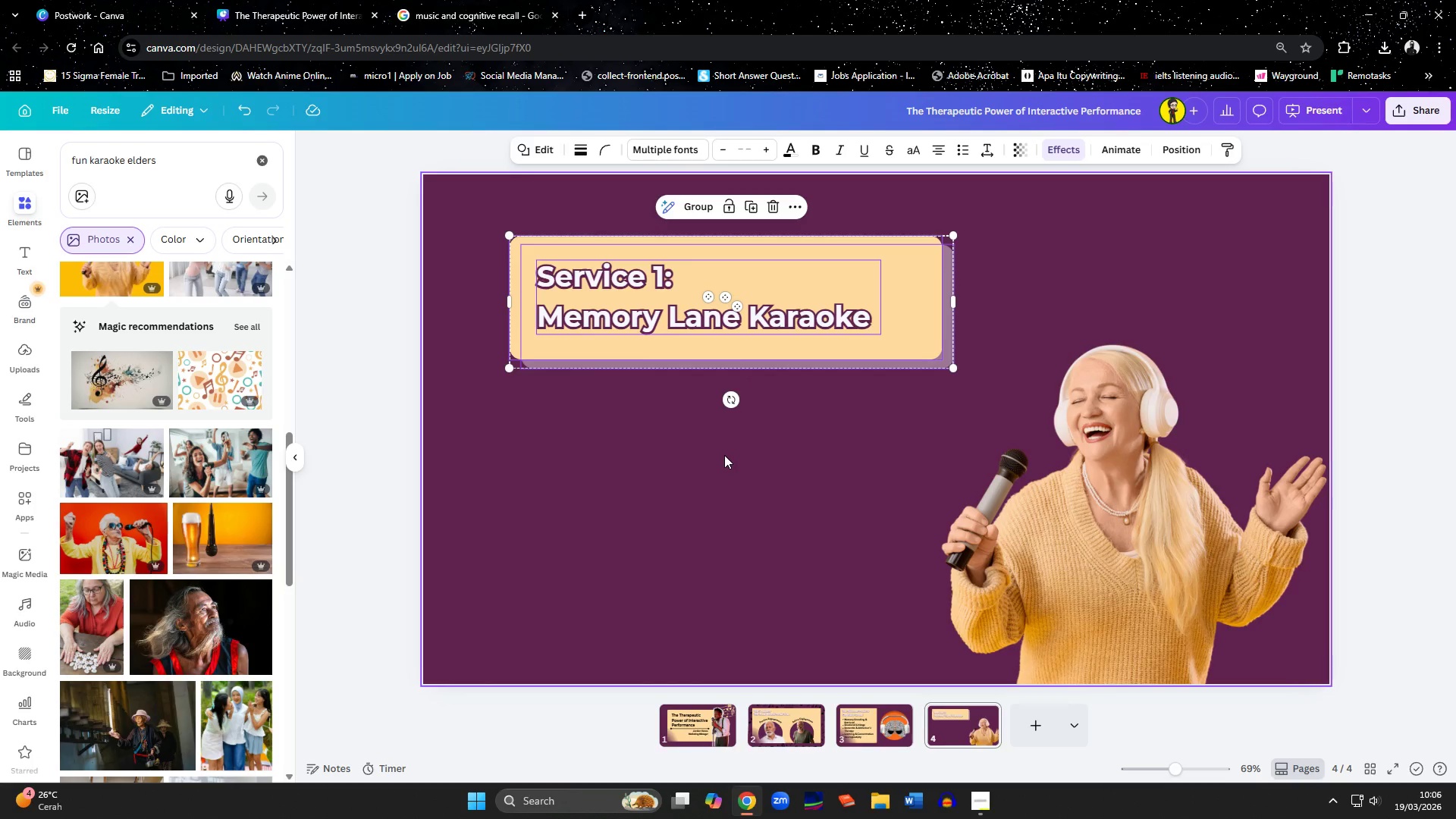 
wait(5.92)
 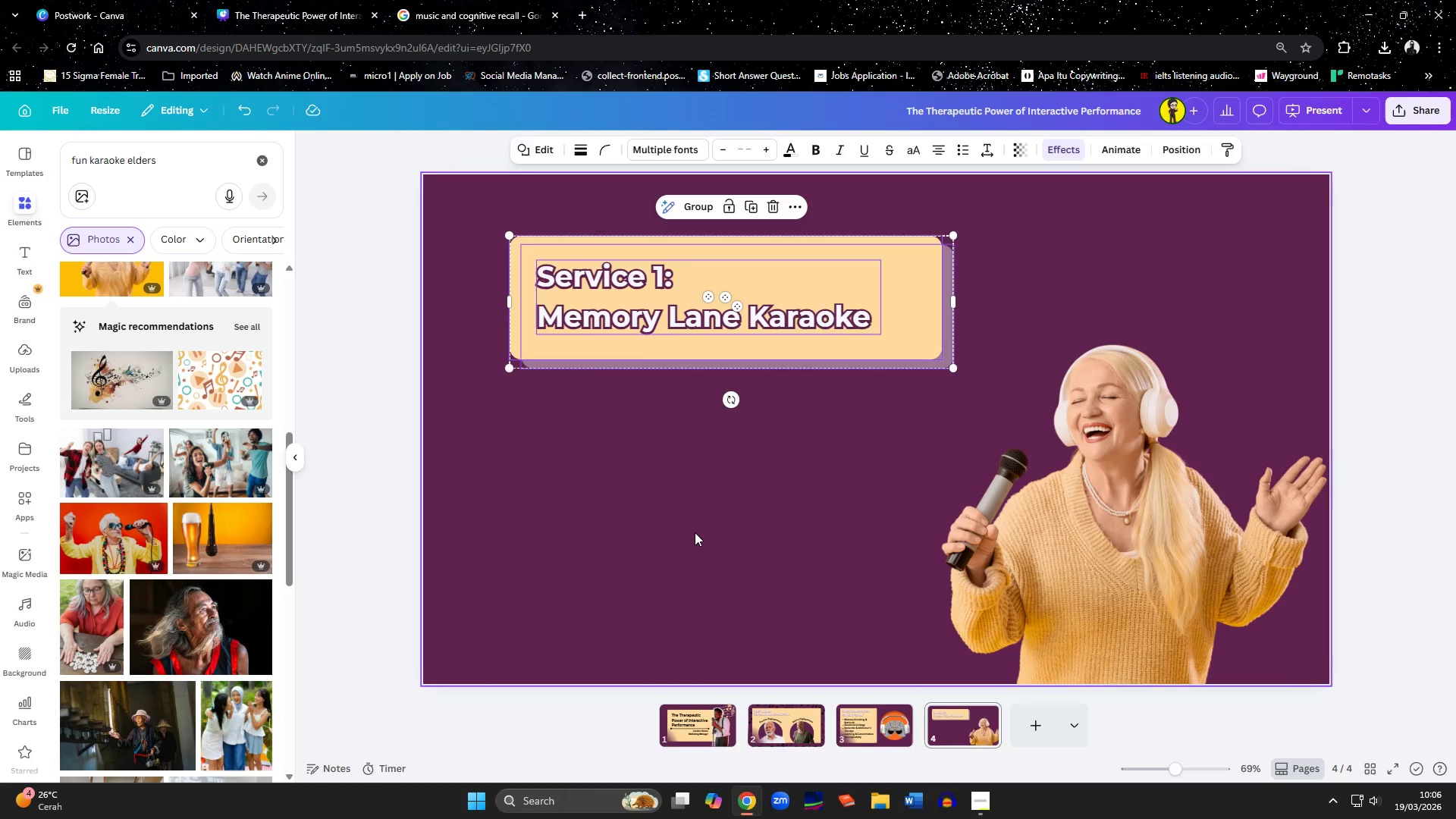 
scroll: coordinate [168, 486], scroll_direction: down, amount: 2.0
 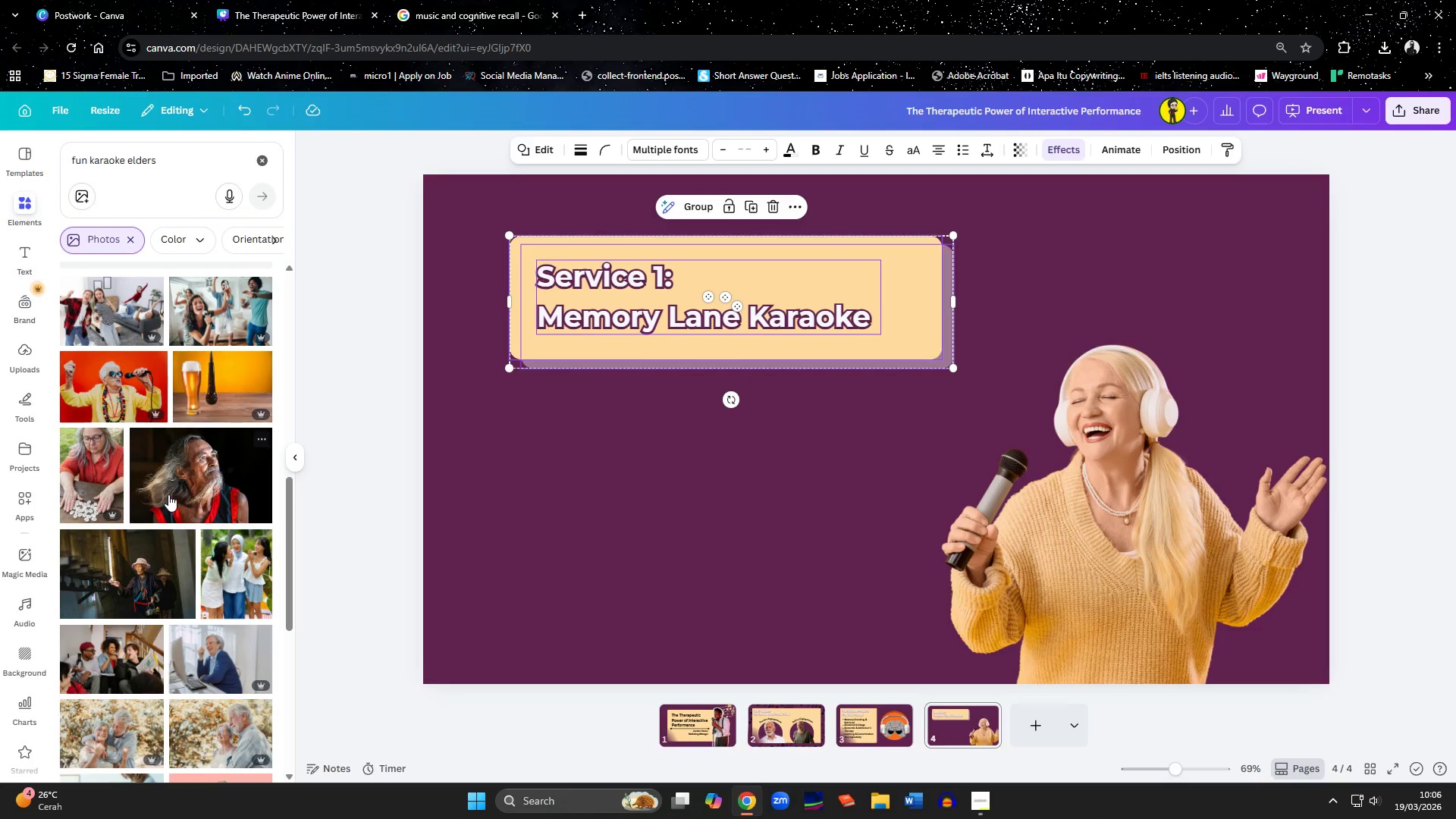 
scroll: coordinate [168, 494], scroll_direction: up, amount: 2.0
 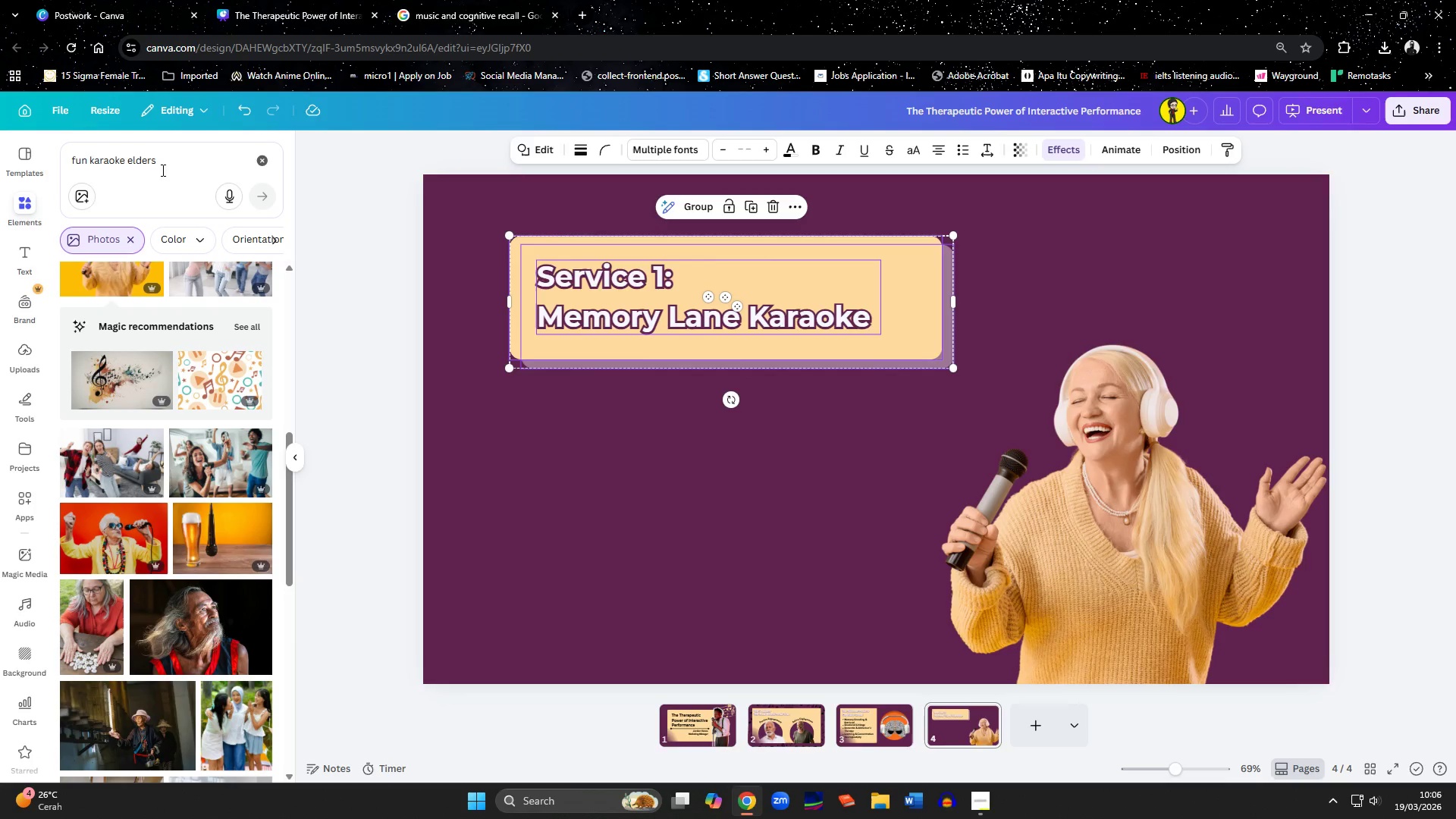 
left_click_drag(start_coordinate=[180, 158], to_coordinate=[0, 165])
 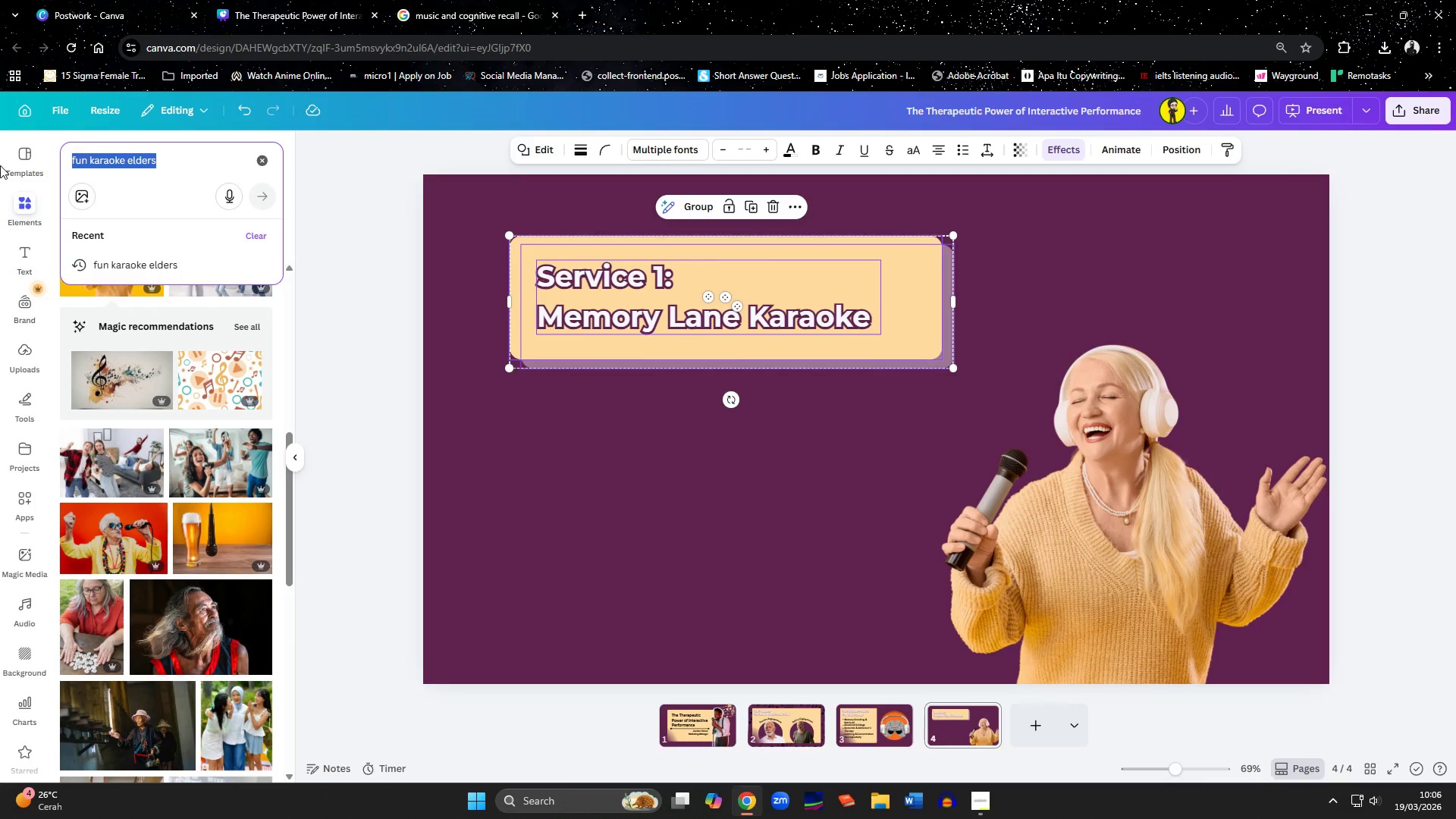 
type(interactive)
 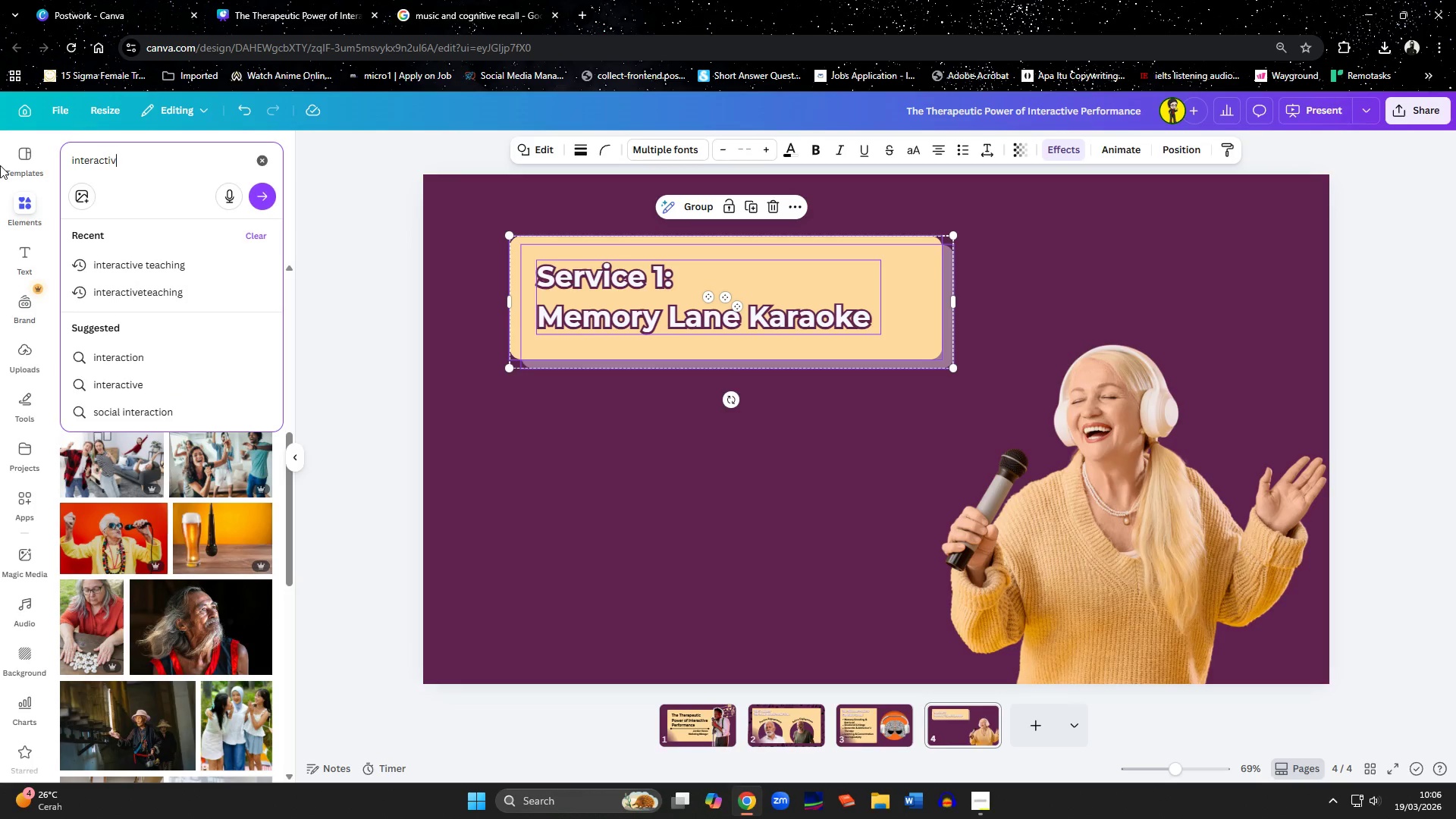 
key(Enter)
 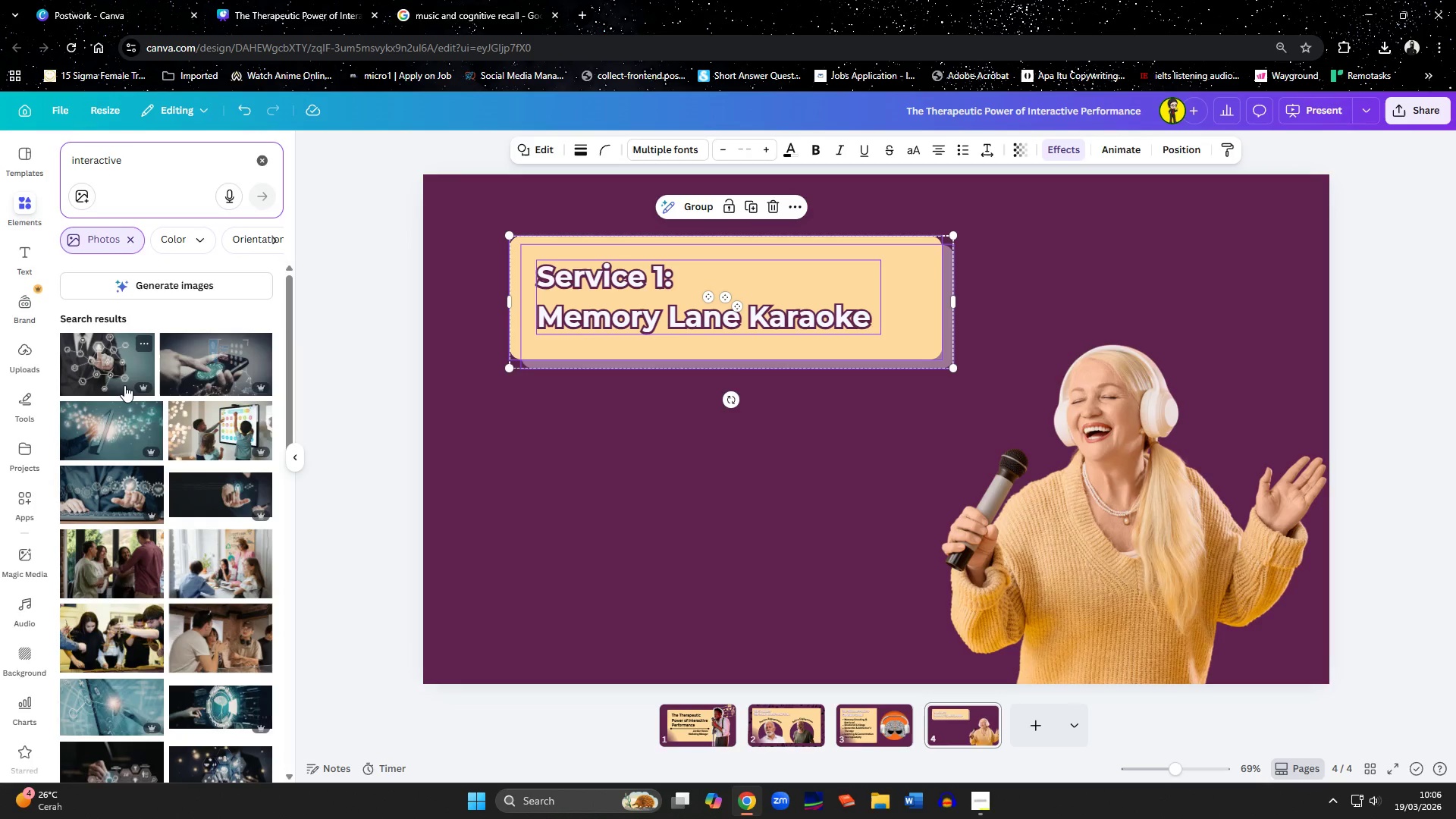 
scroll: coordinate [124, 385], scroll_direction: down, amount: 2.0
 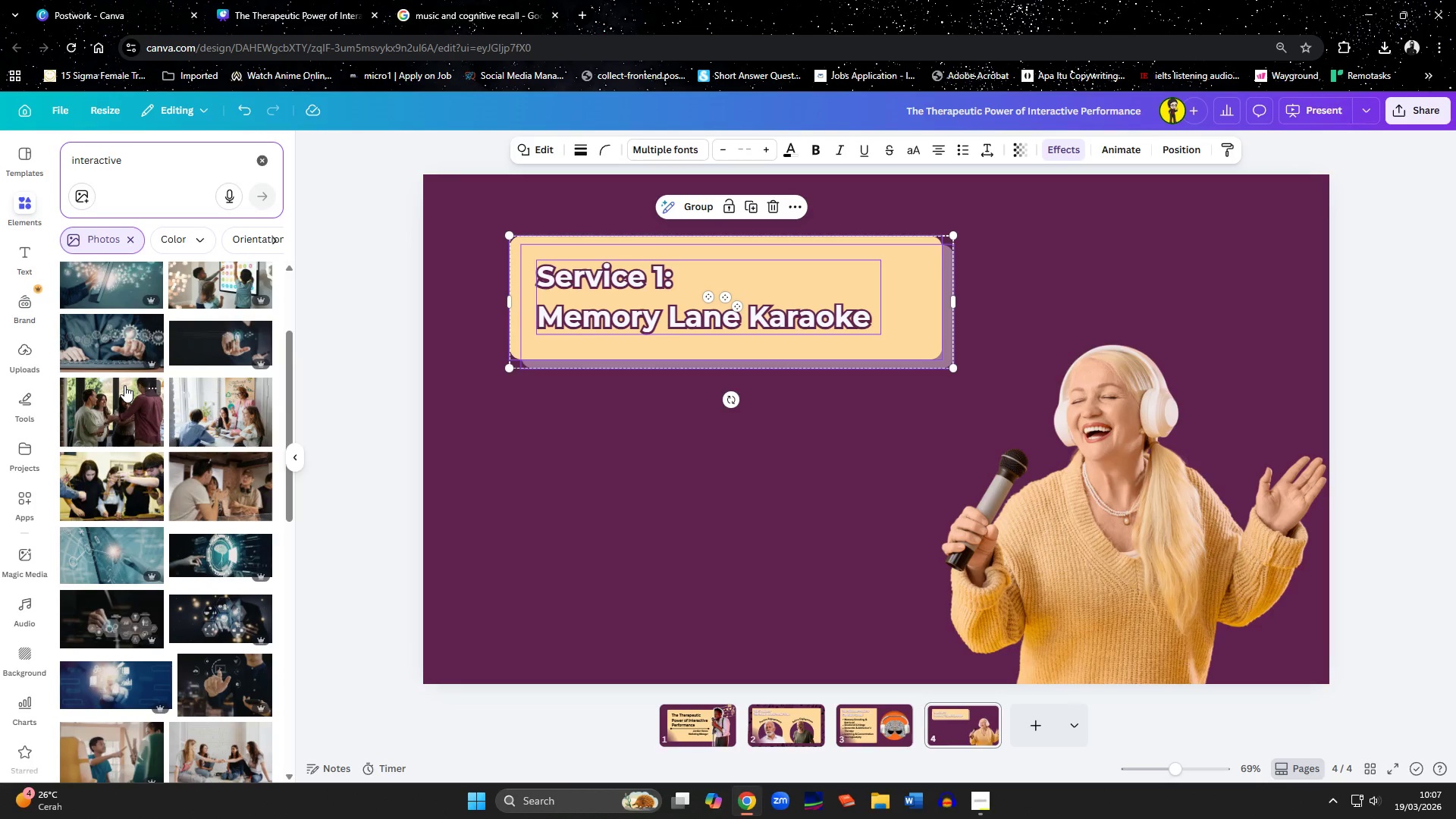 
scroll: coordinate [124, 385], scroll_direction: up, amount: 6.0
 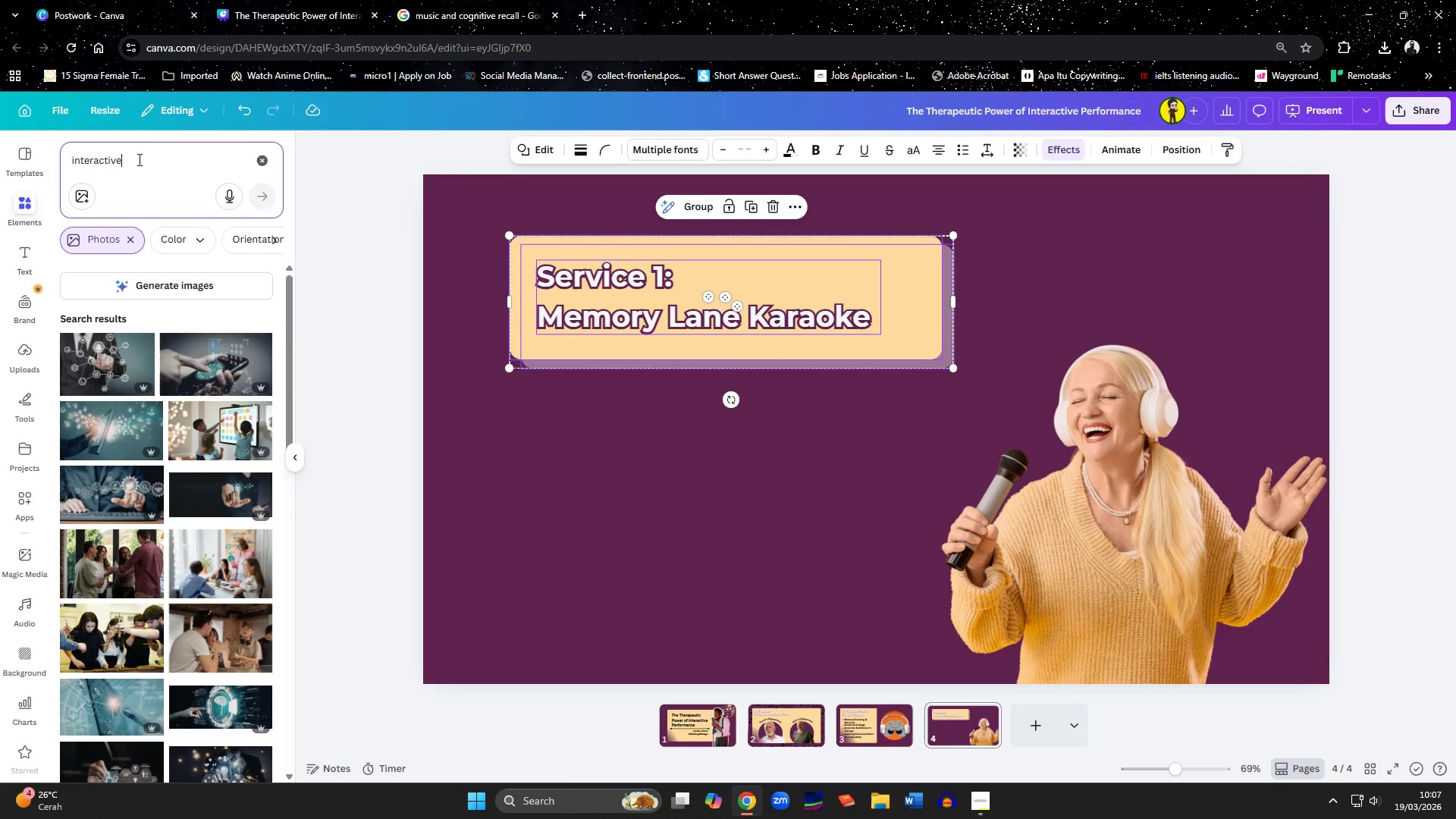 
left_click_drag(start_coordinate=[136, 165], to_coordinate=[50, 165])
 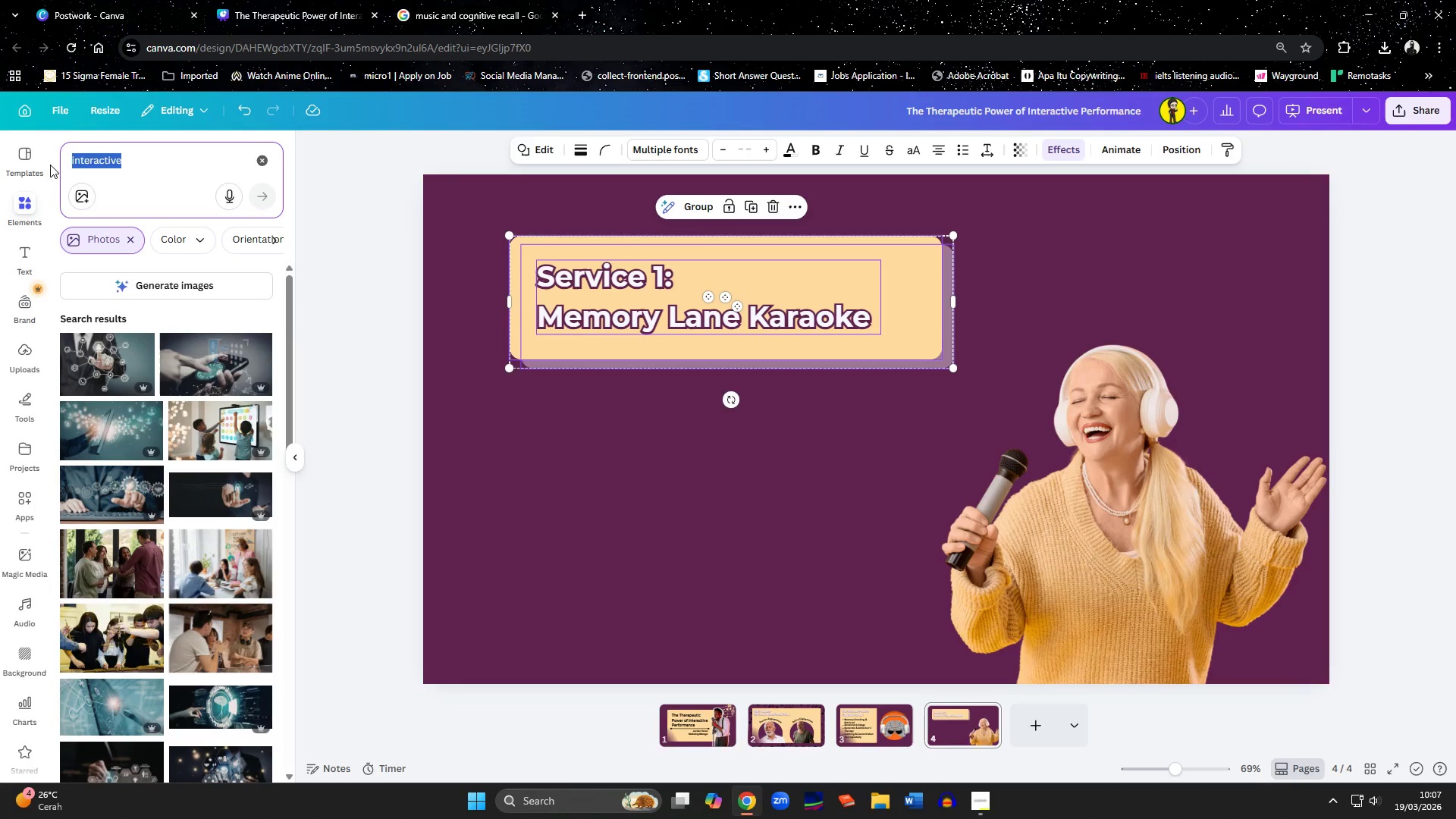 
left_click([527, 439])
 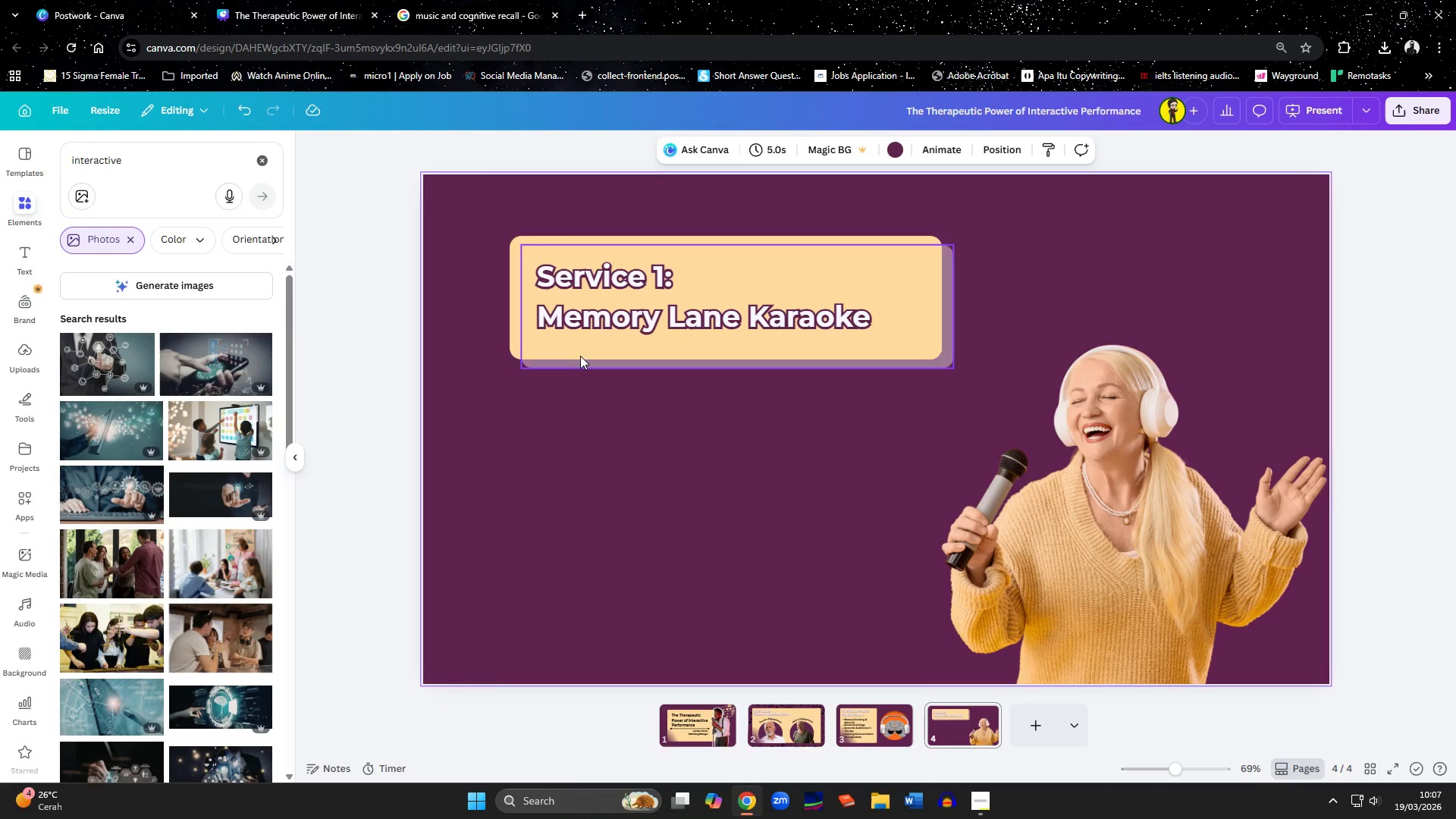 
left_click([580, 356])
 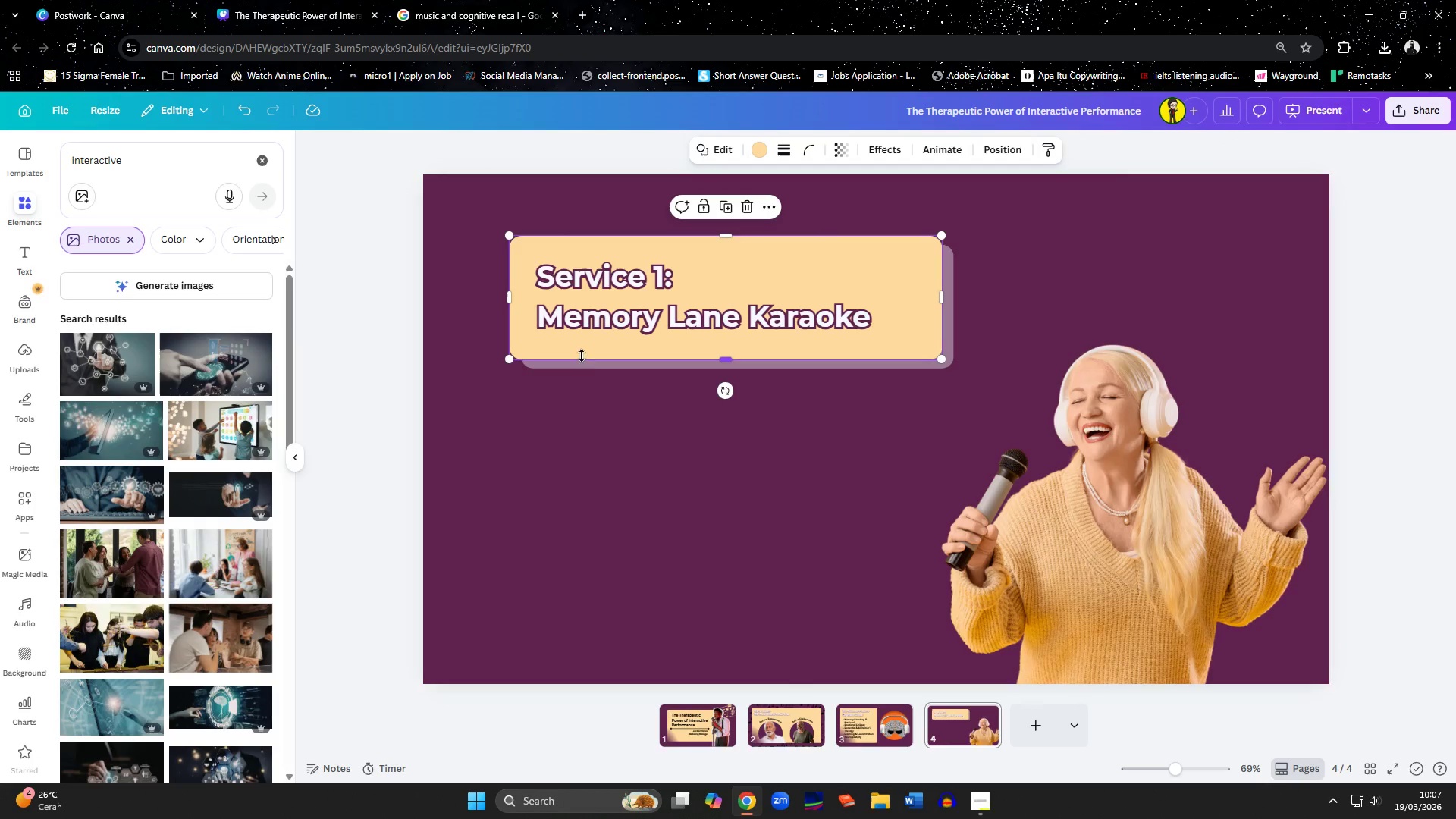 
hold_key(key=ShiftLeft, duration=0.86)
left_click([600, 366])
 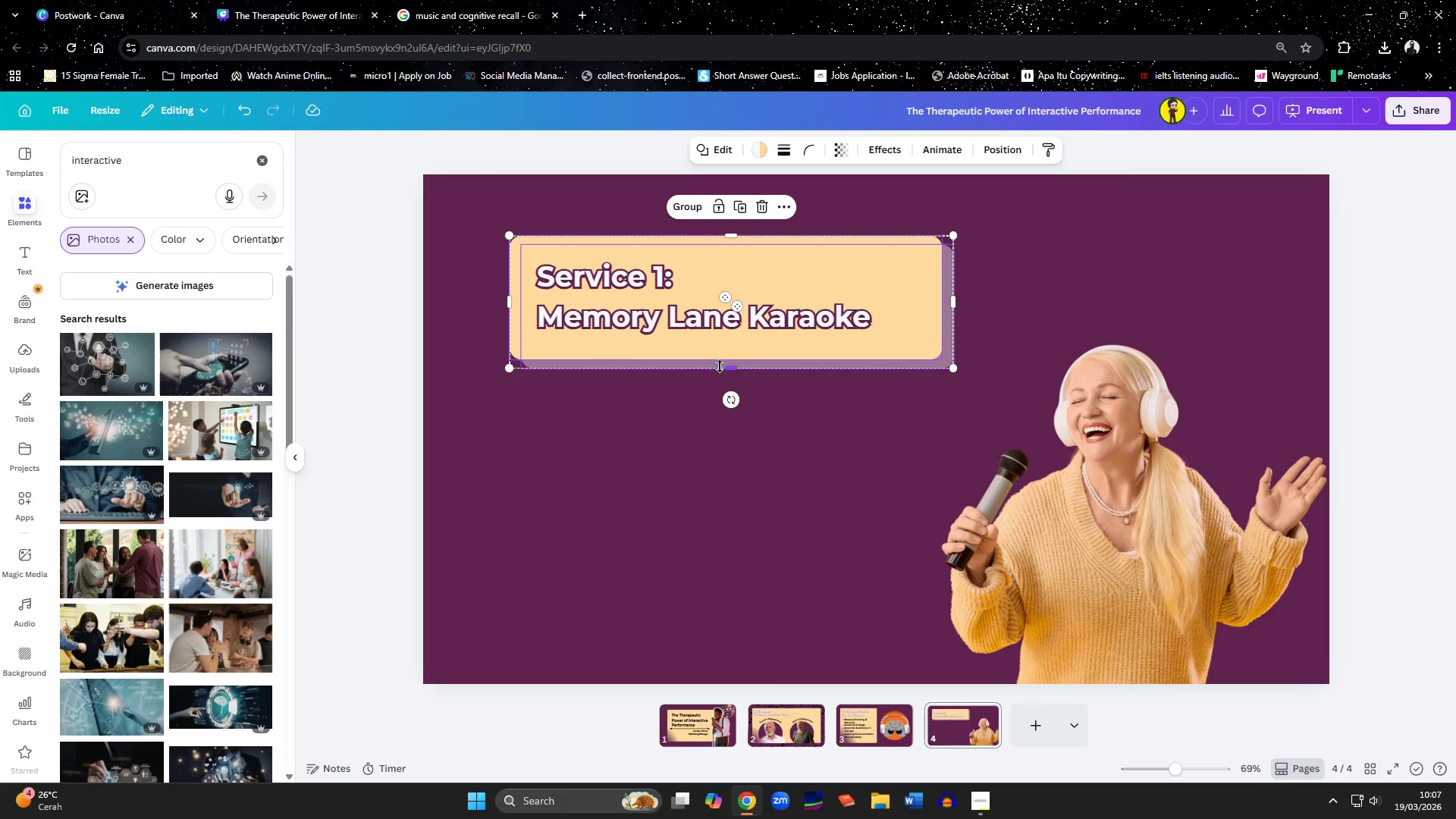 
left_click_drag(start_coordinate=[724, 369], to_coordinate=[726, 502])
 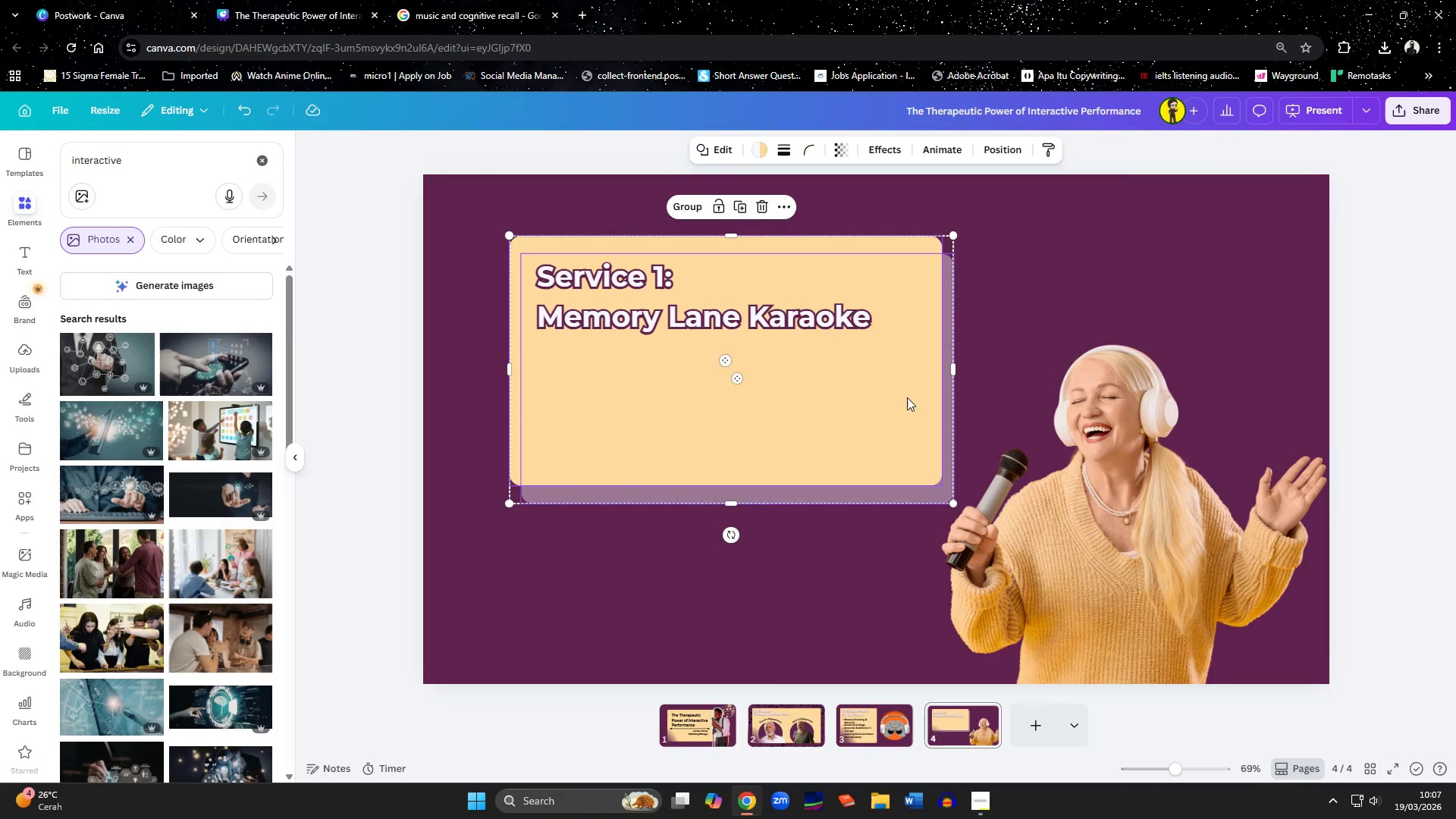 
left_click([1015, 410])
 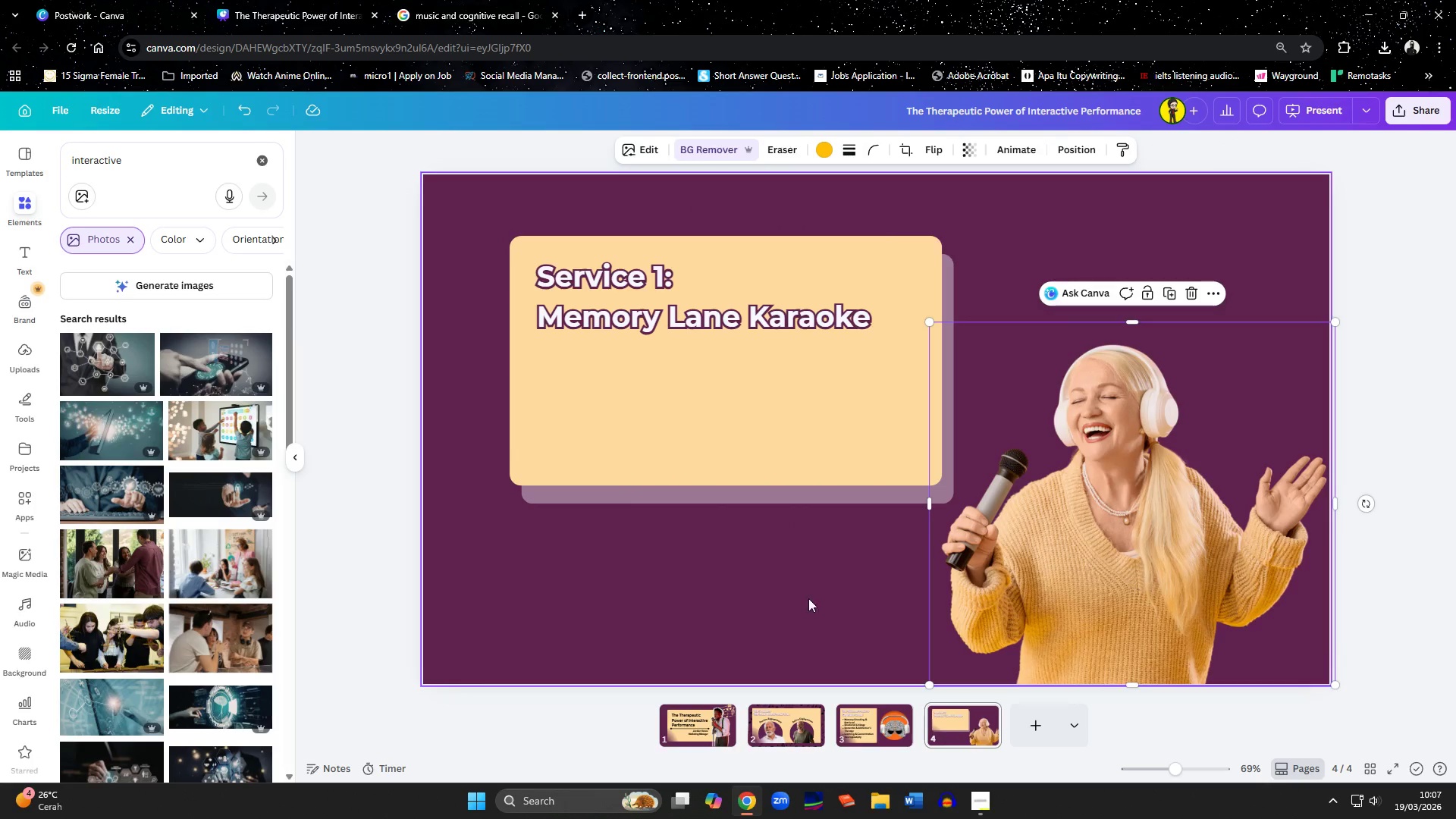 
left_click([863, 724])
 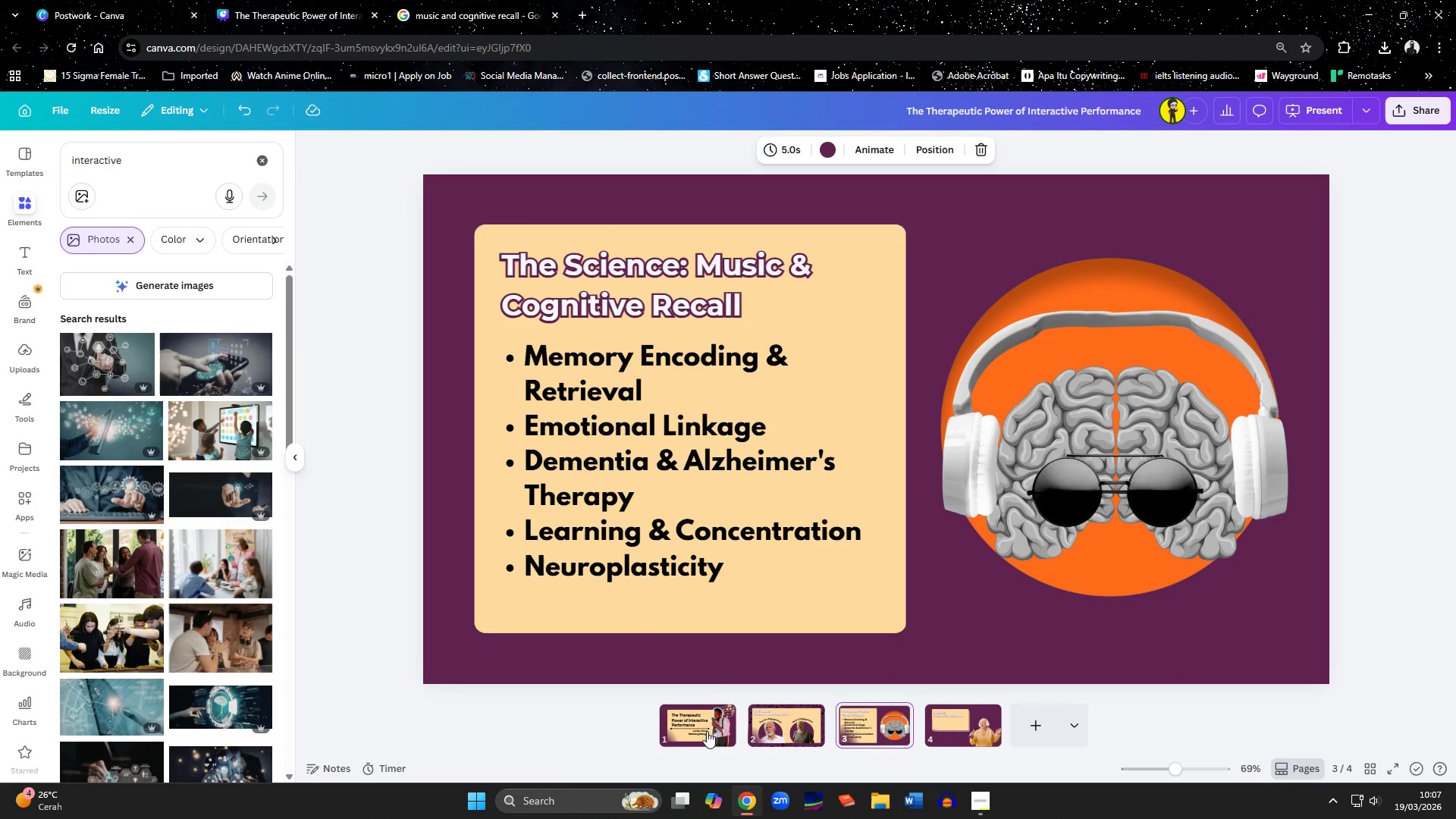 
left_click([701, 732])
 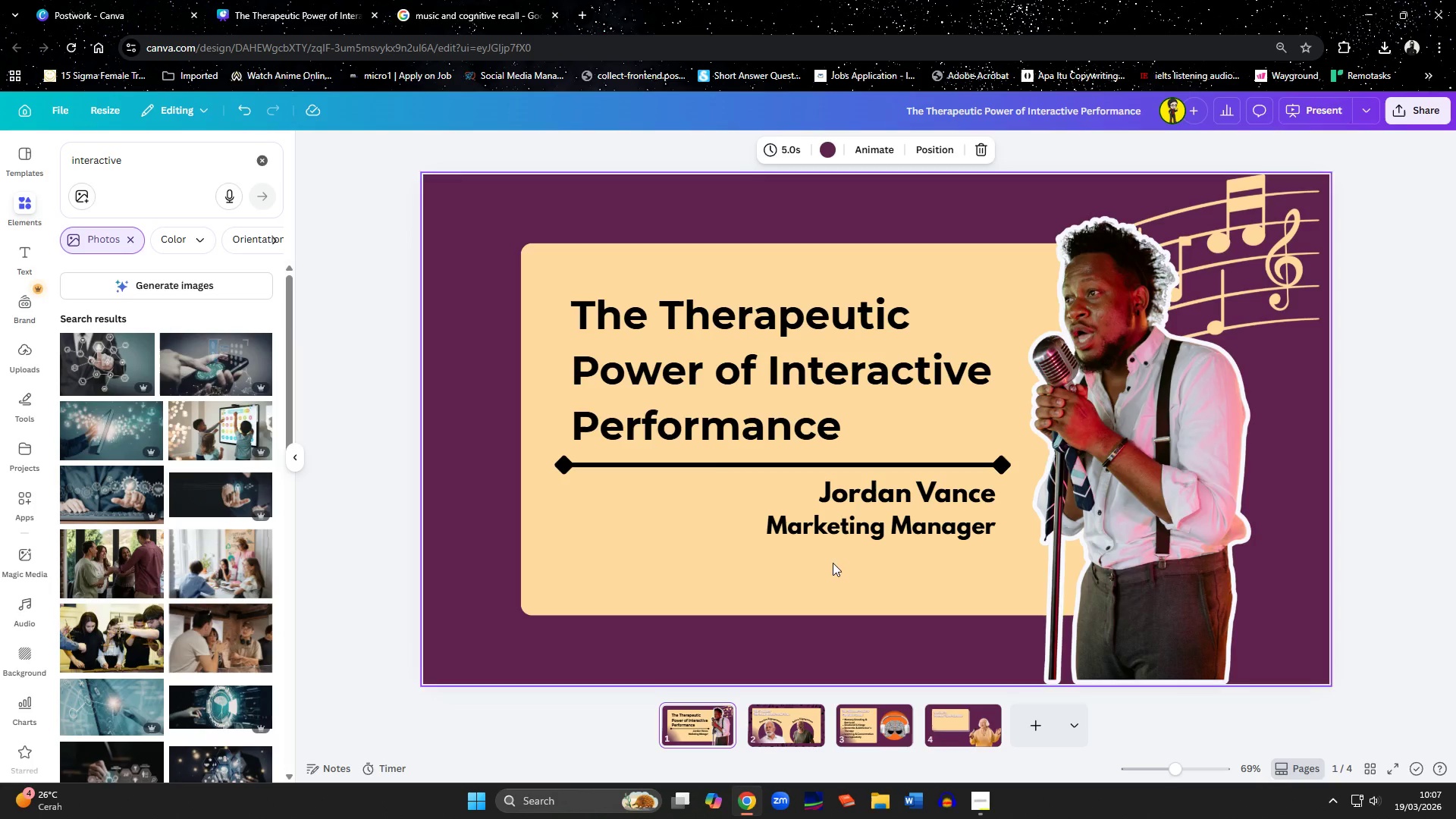 
left_click([836, 535])
 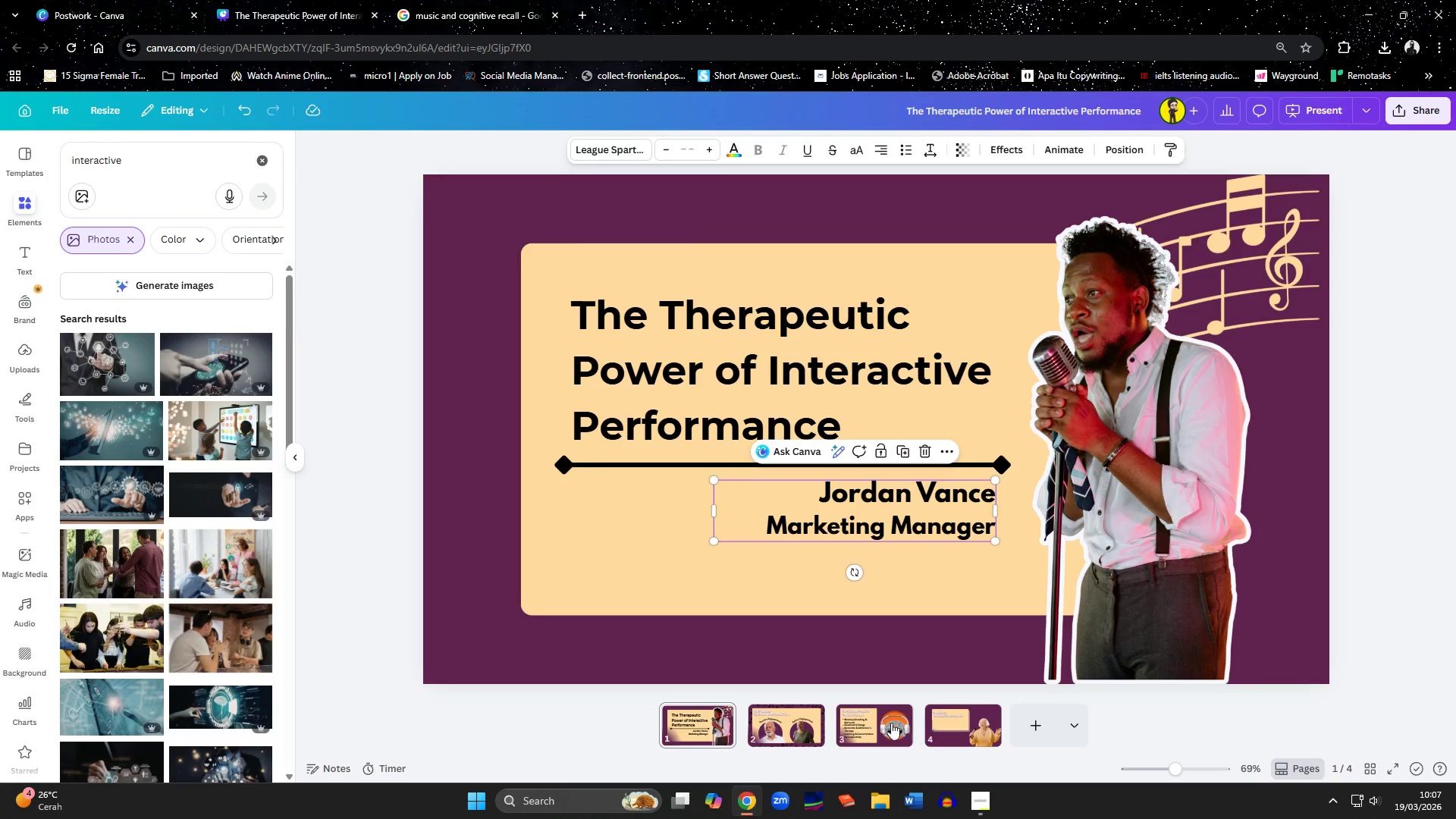 
left_click([882, 729])
 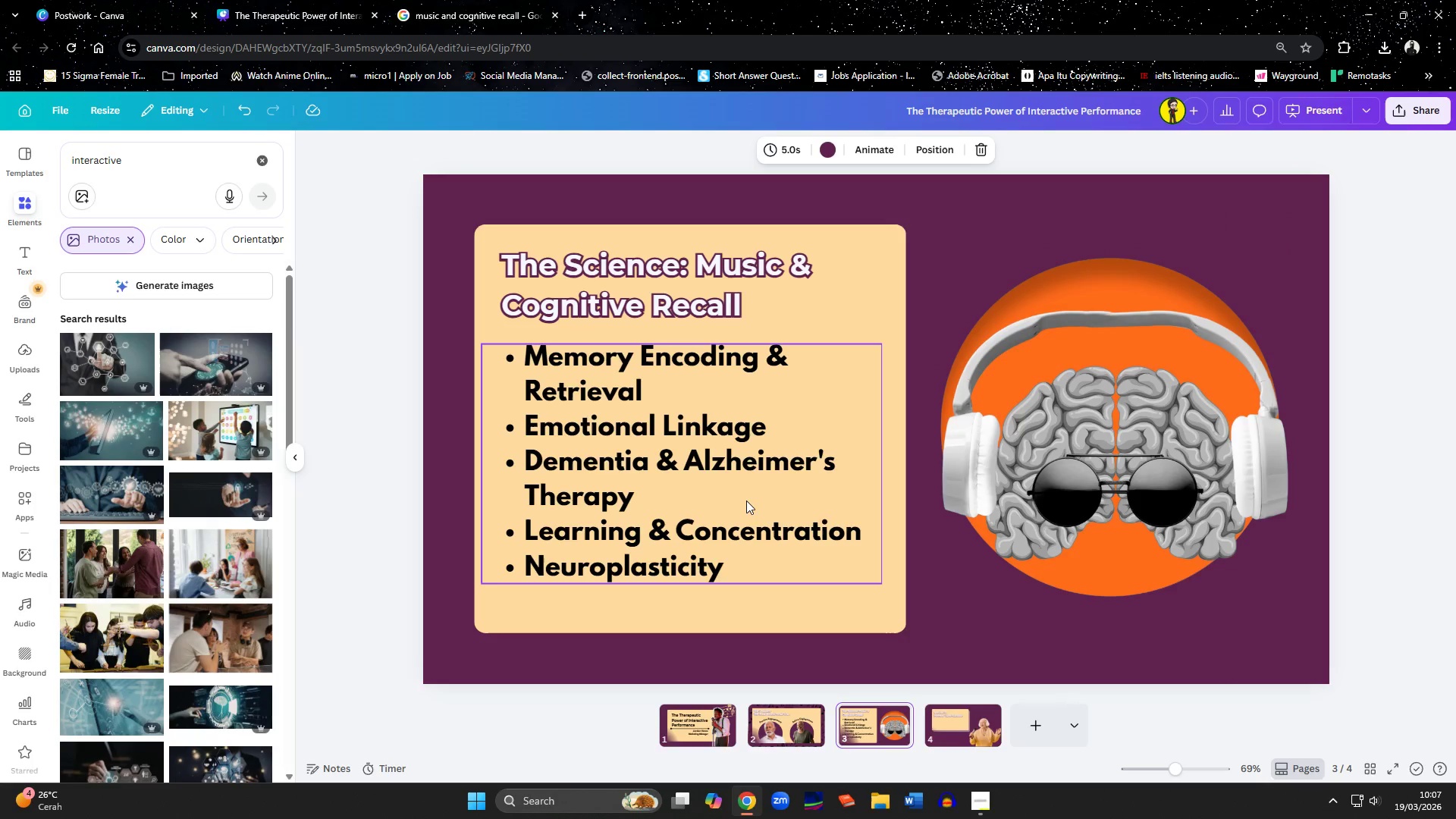 
left_click([746, 500])
 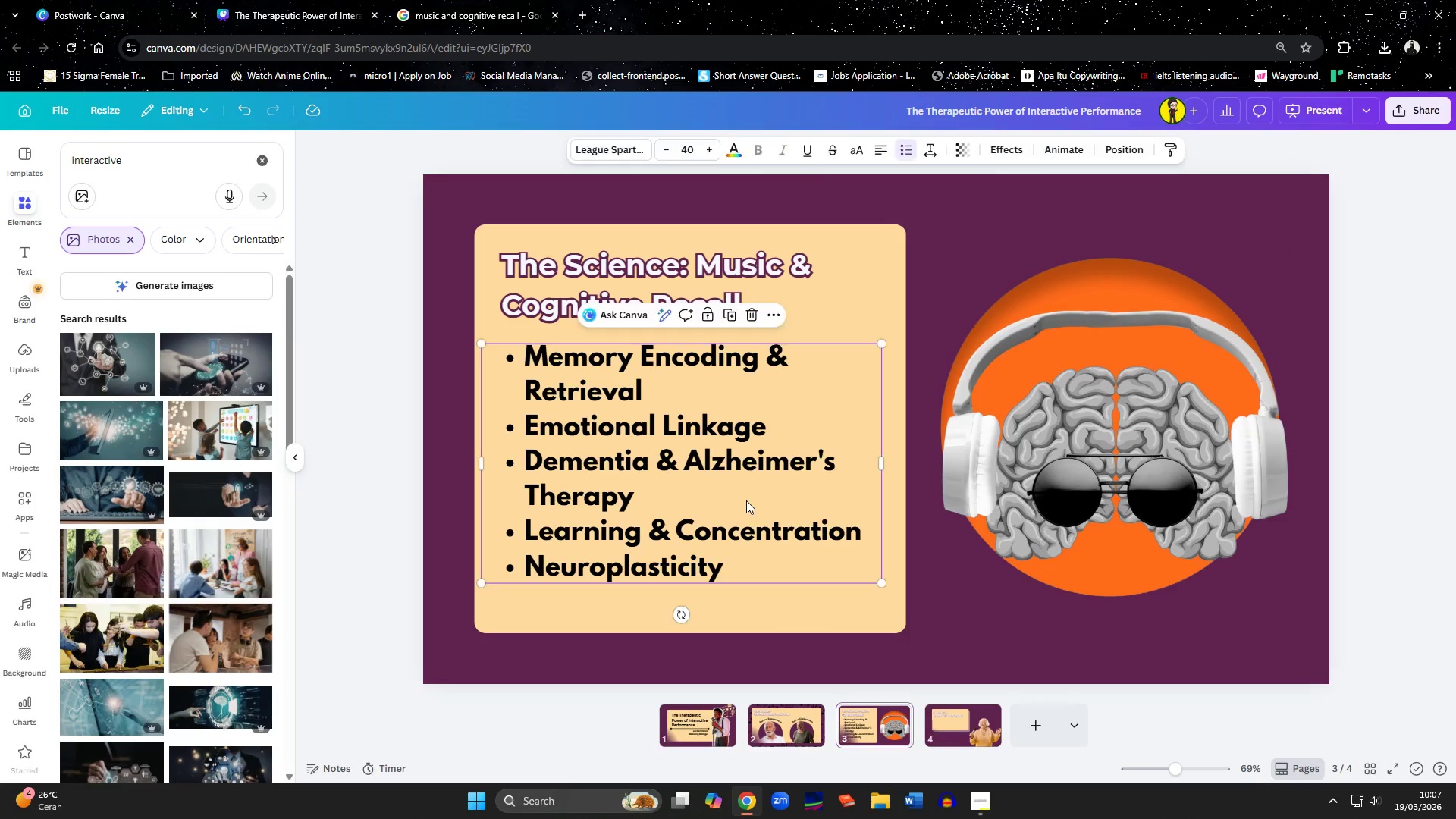 
key(Control+C)
 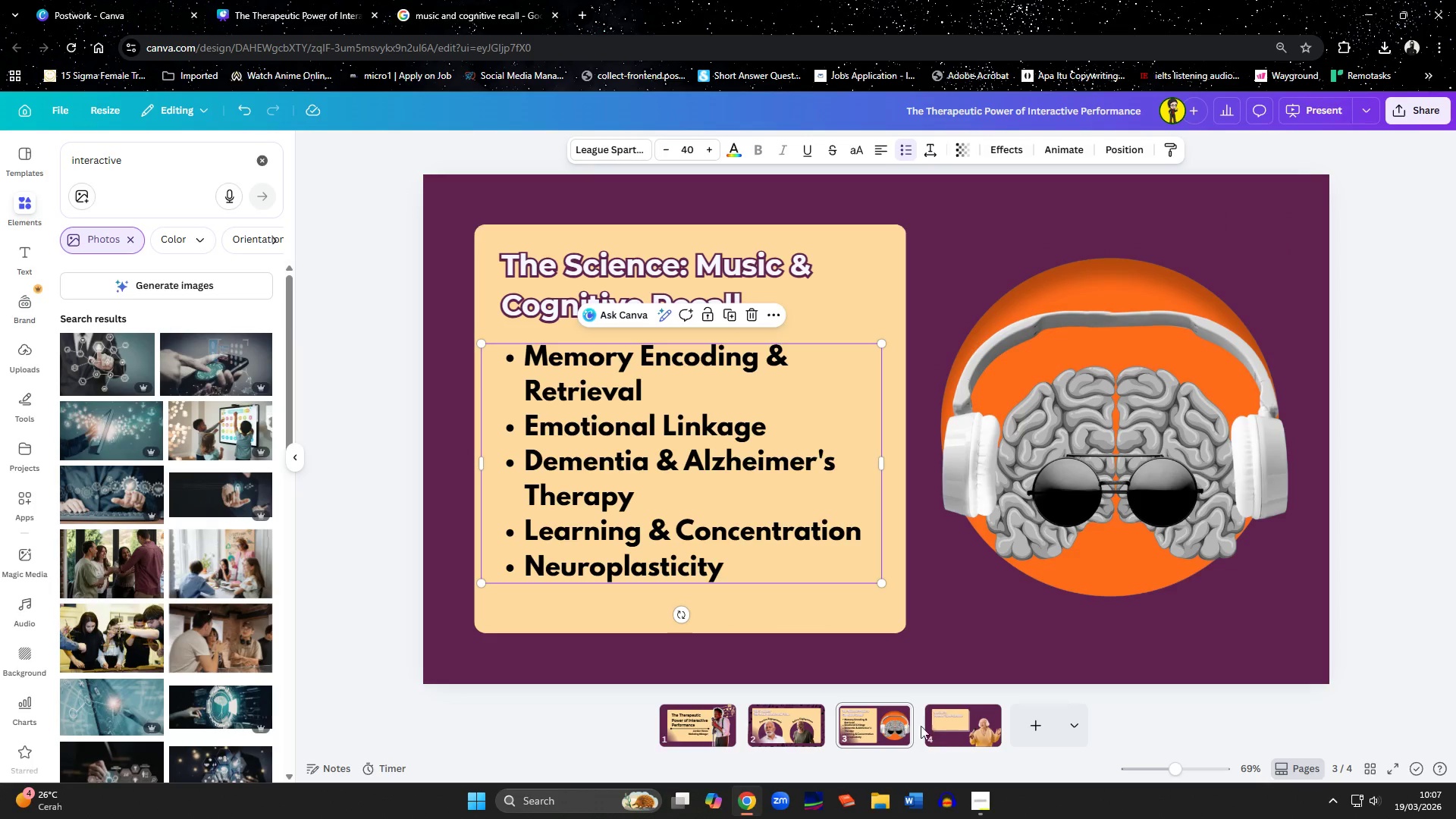 
left_click([946, 736])
 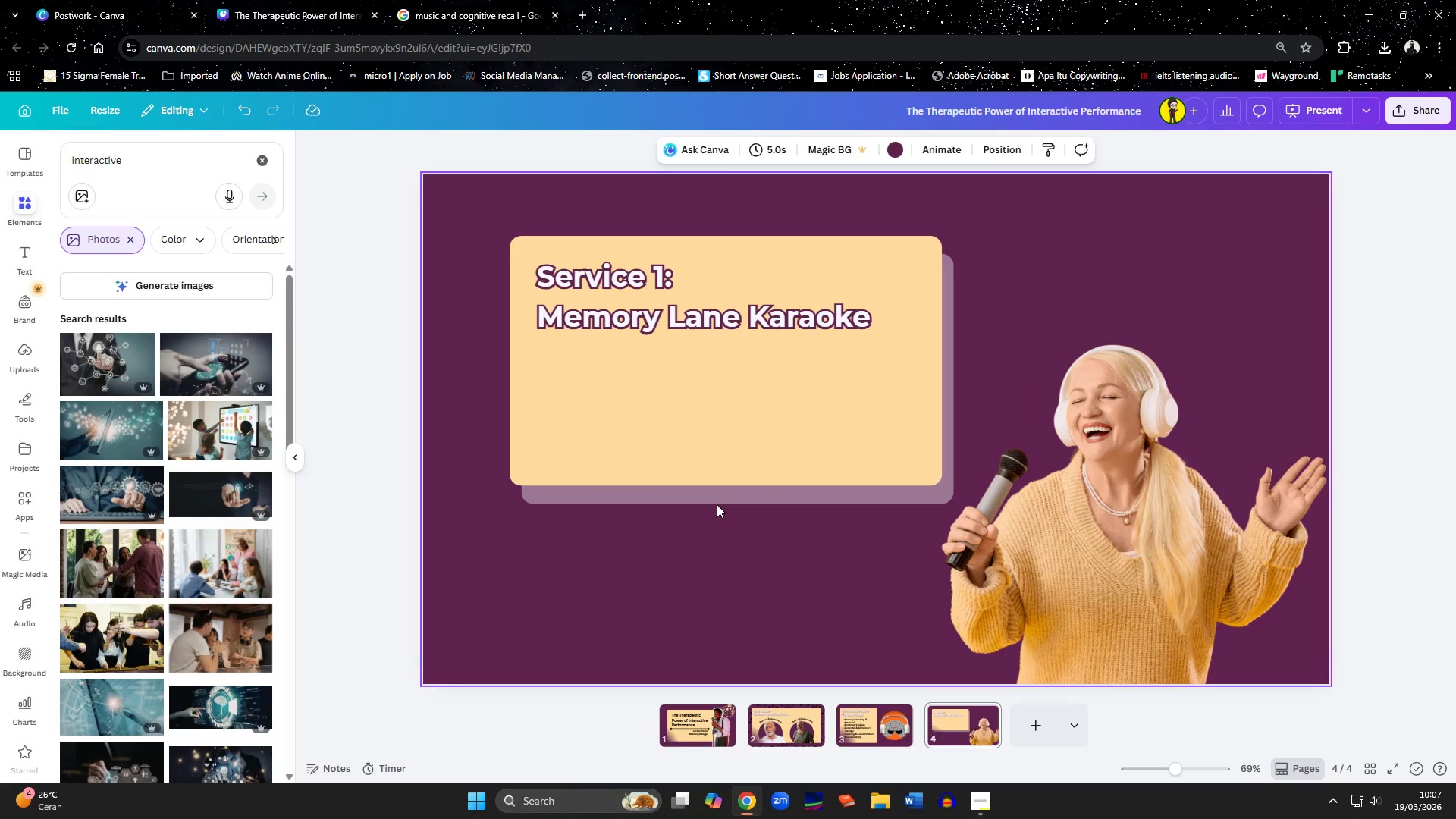 
triple_click([698, 423])
 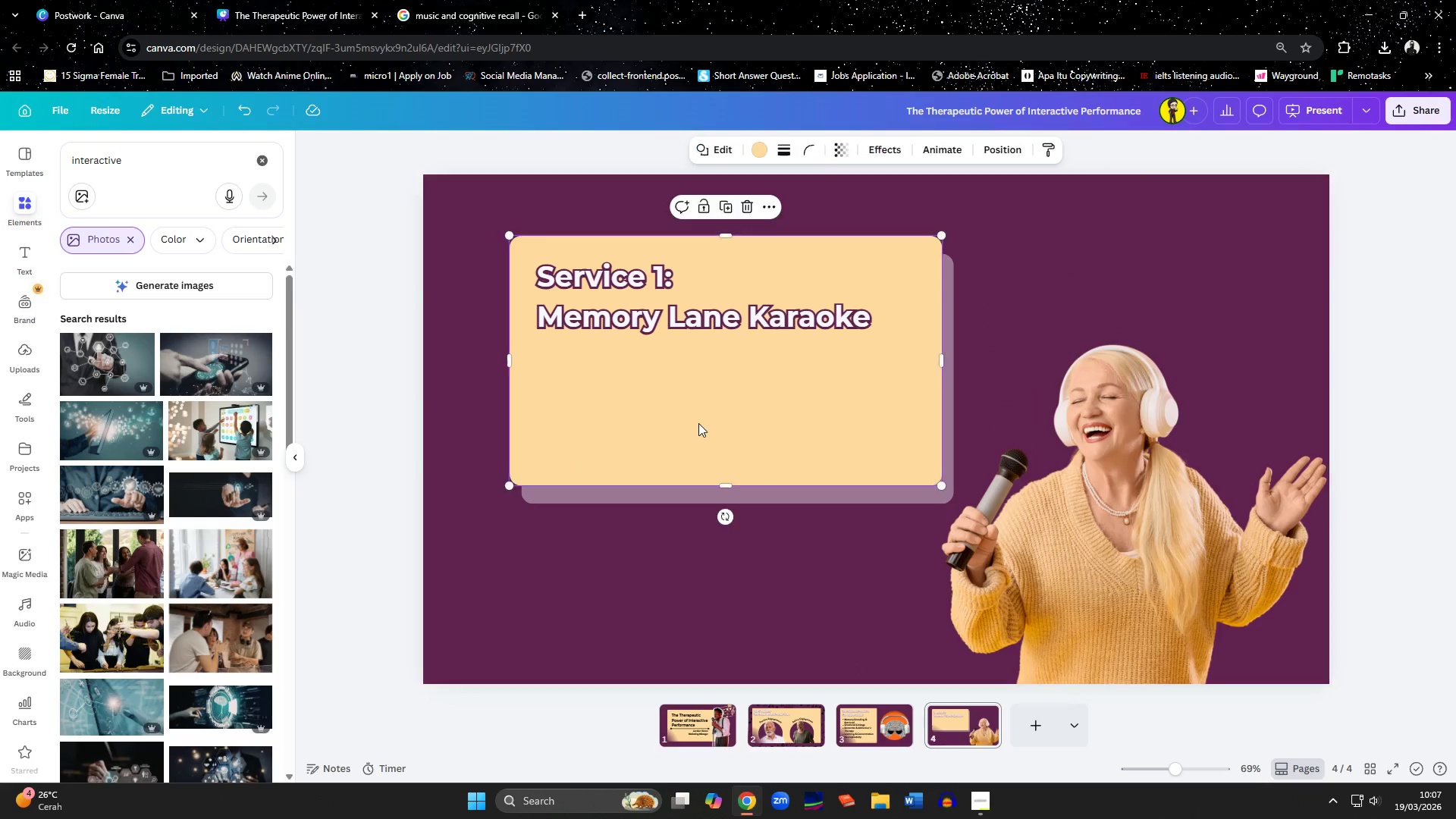 
key(Control+ControlLeft)
 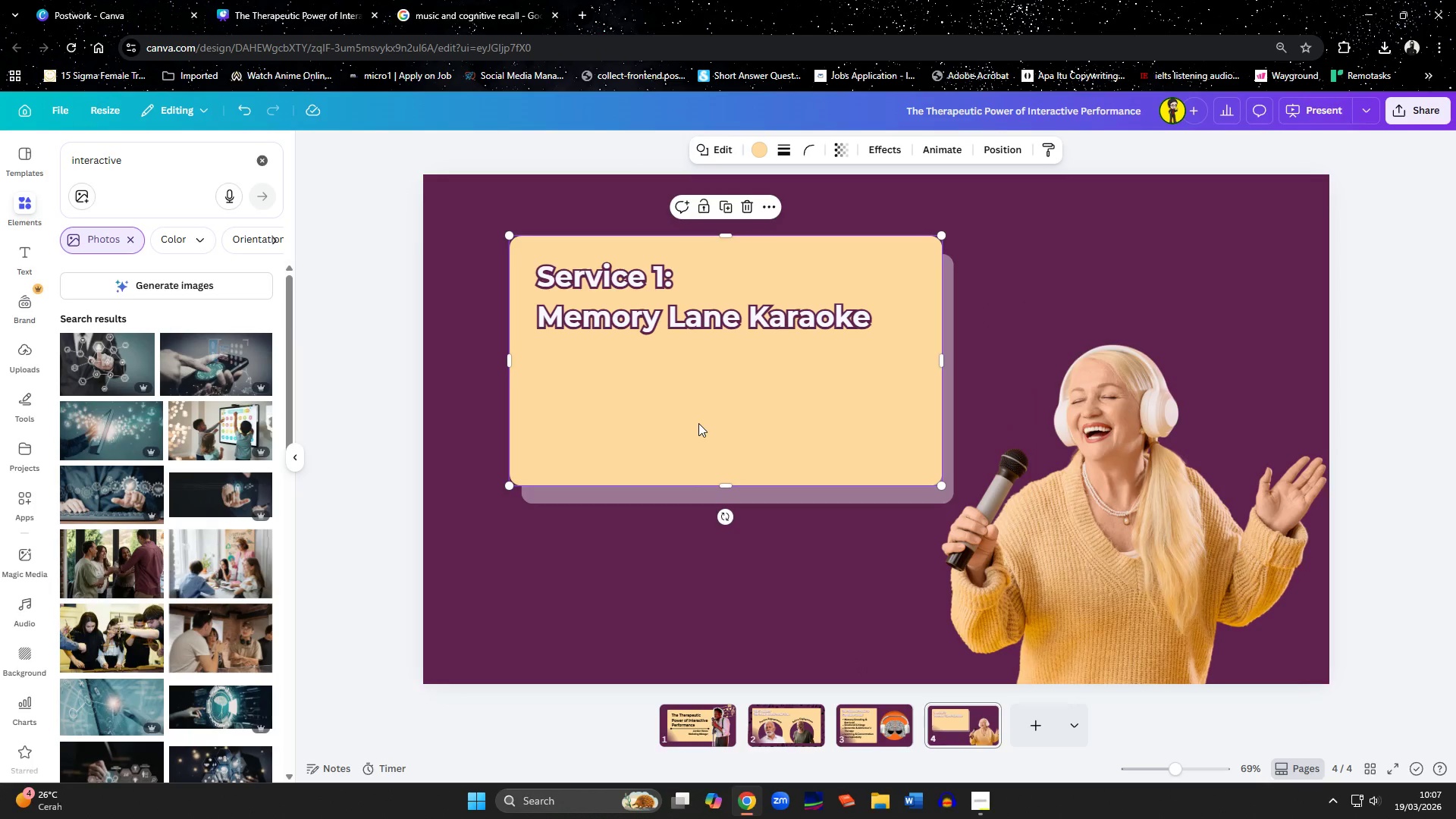 
key(Control+V)
 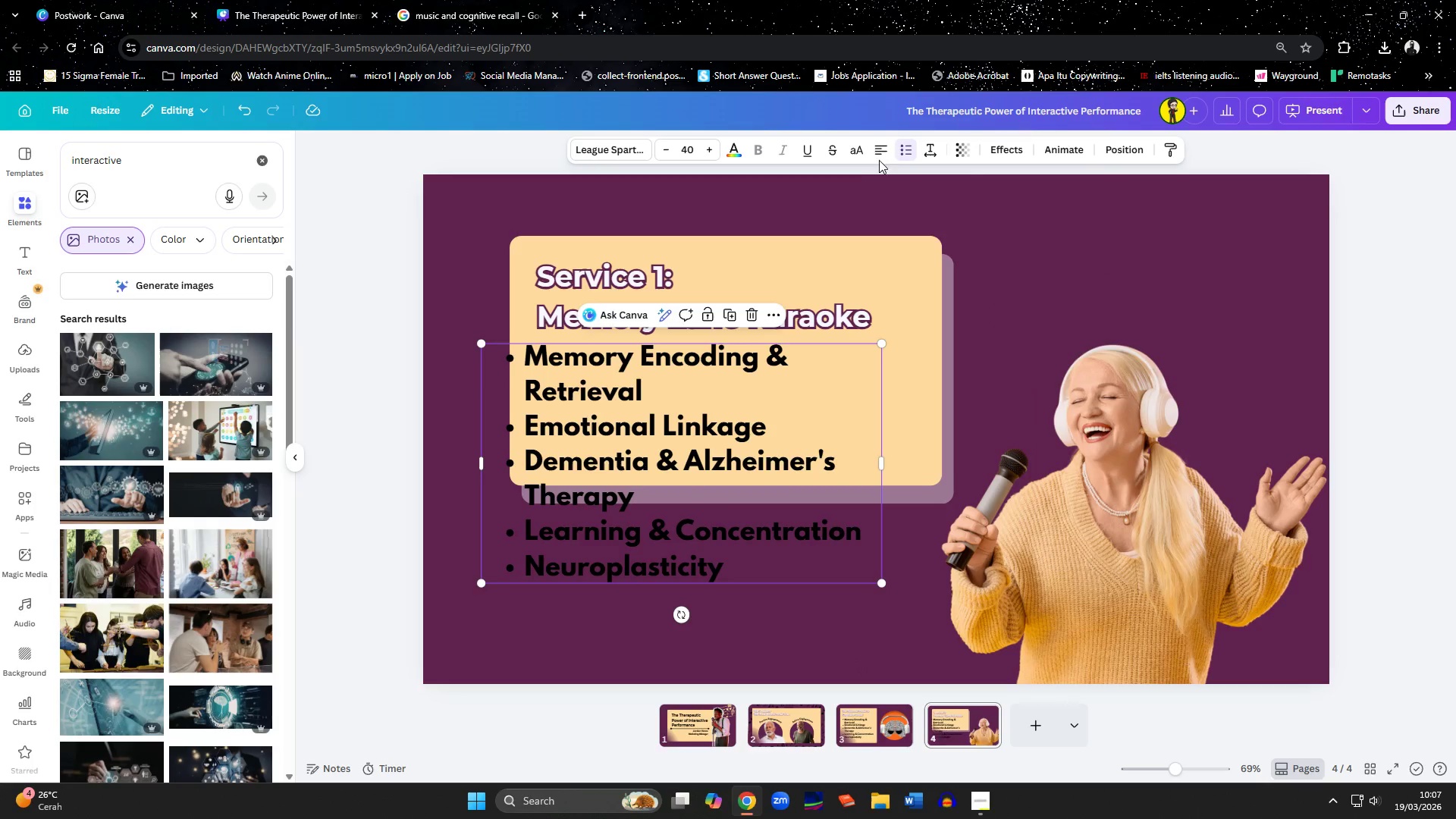 
double_click([908, 146])
 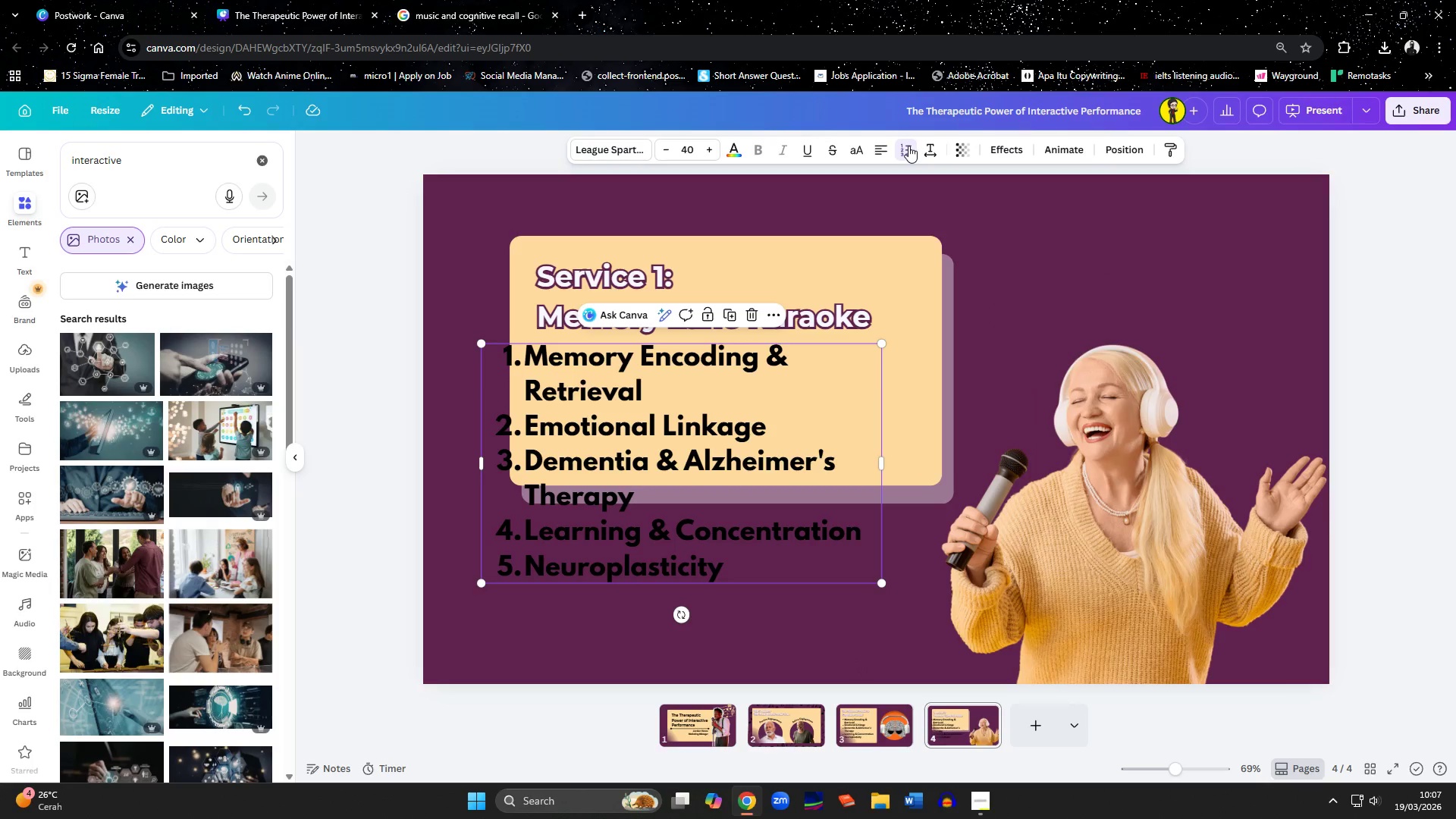 
triple_click([908, 146])
 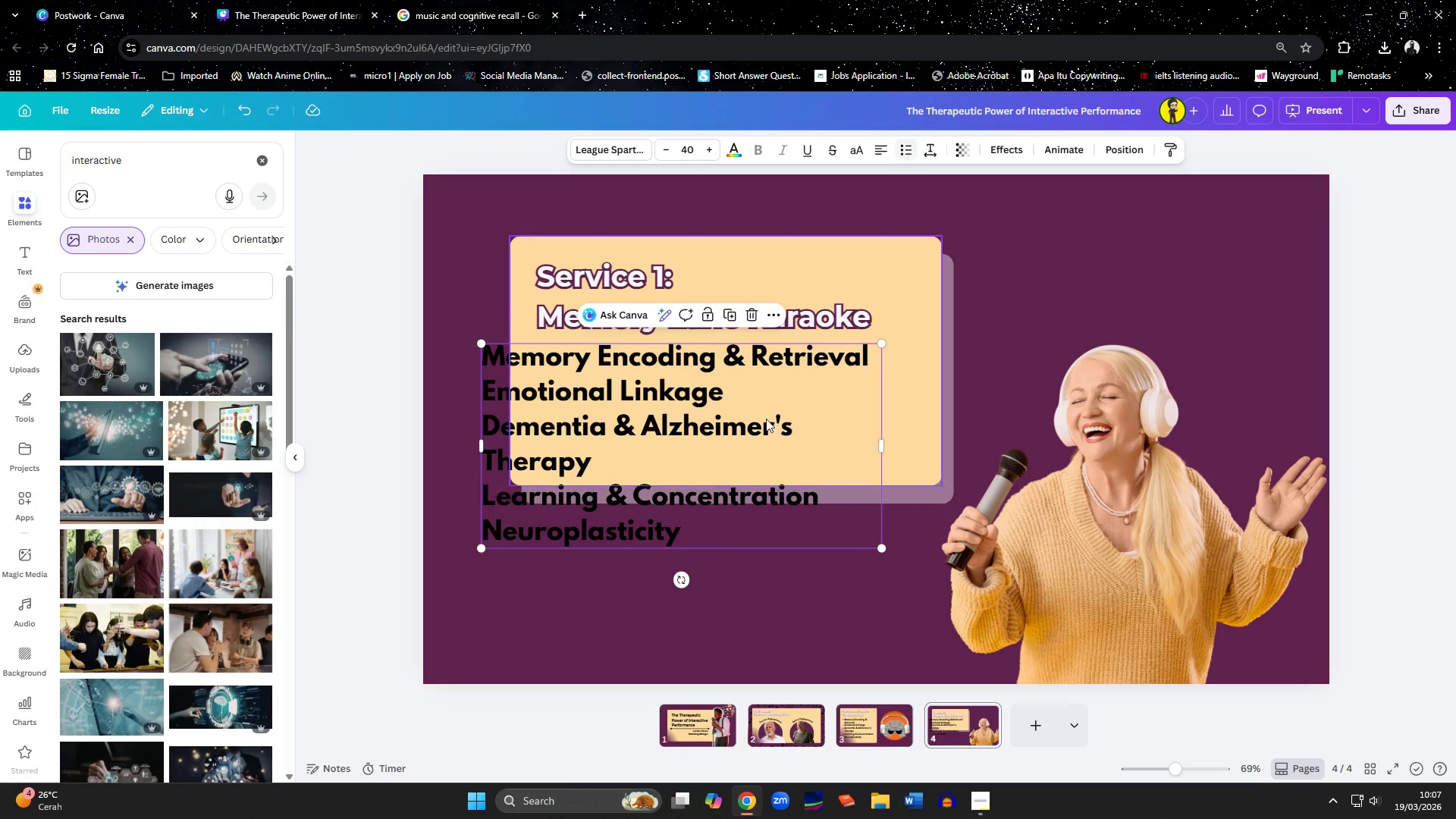 
left_click([720, 484])
 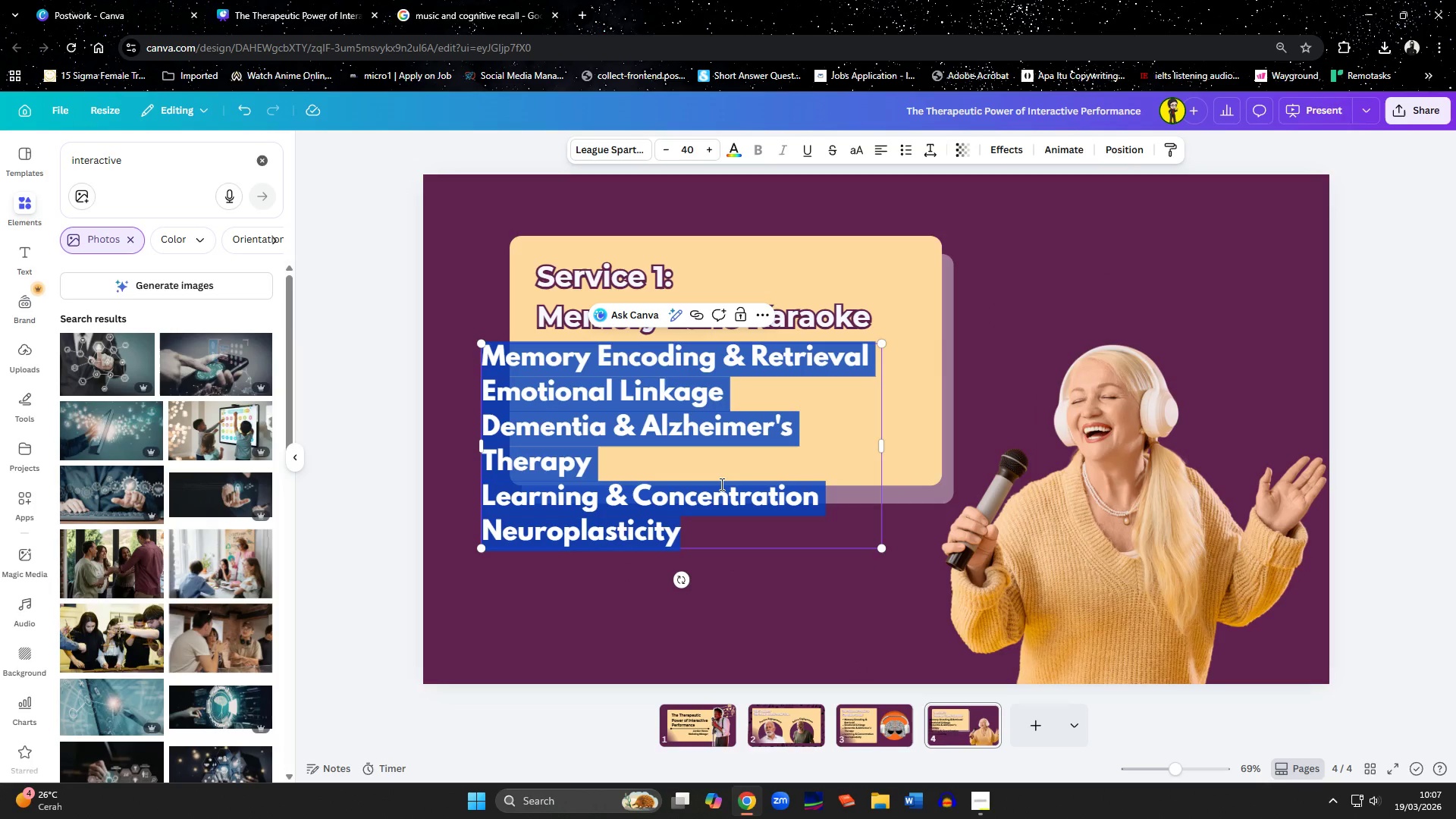 
type(Interactive Participation among )
key(Backspace)
key(Backspace)
key(Backspace)
key(Backspace)
key(Backspace)
key(Backspace)
key(Backspace)
type( between members)
 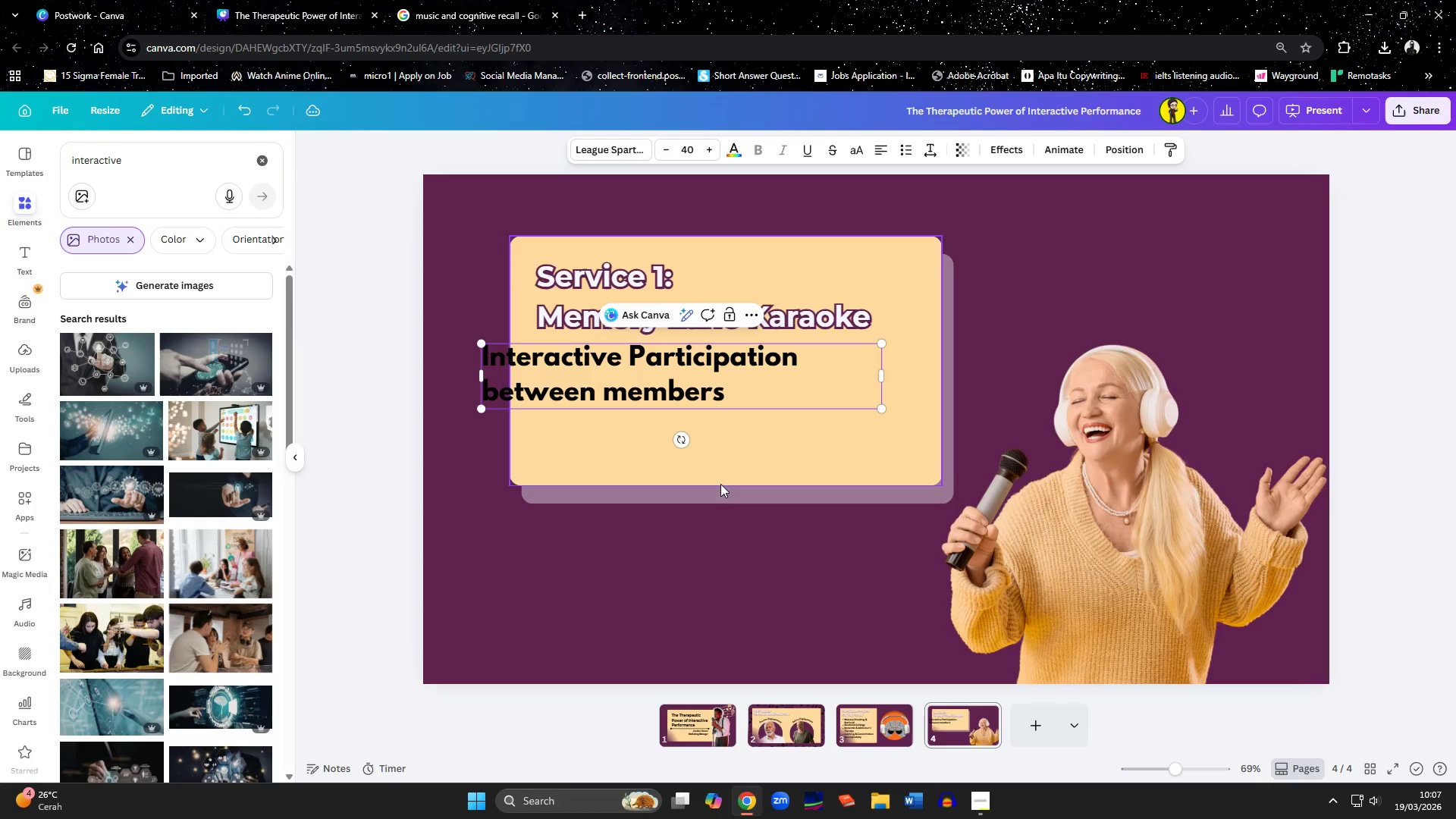 
left_click([731, 640])
 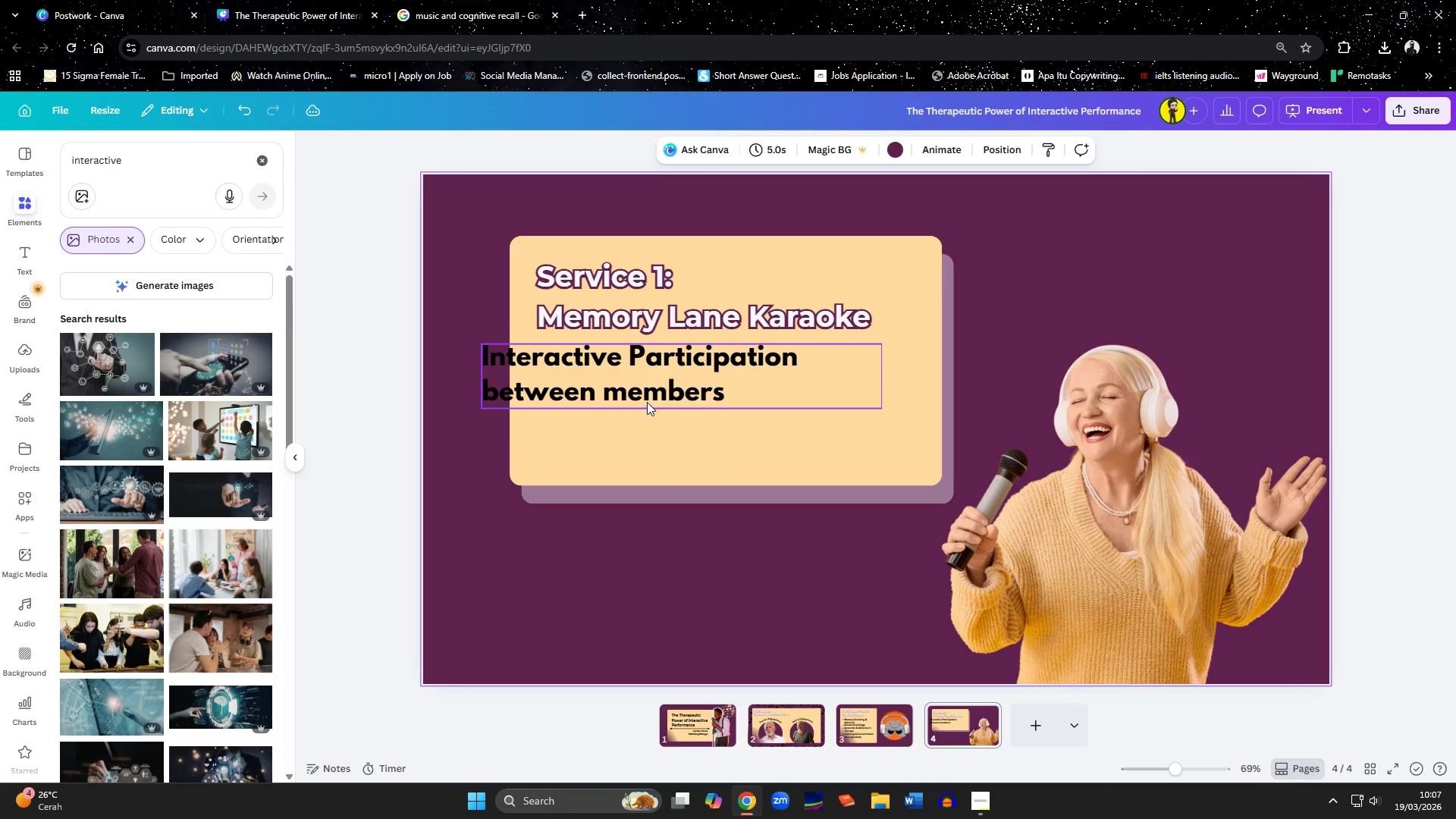 
left_click_drag(start_coordinate=[647, 391], to_coordinate=[700, 409])
 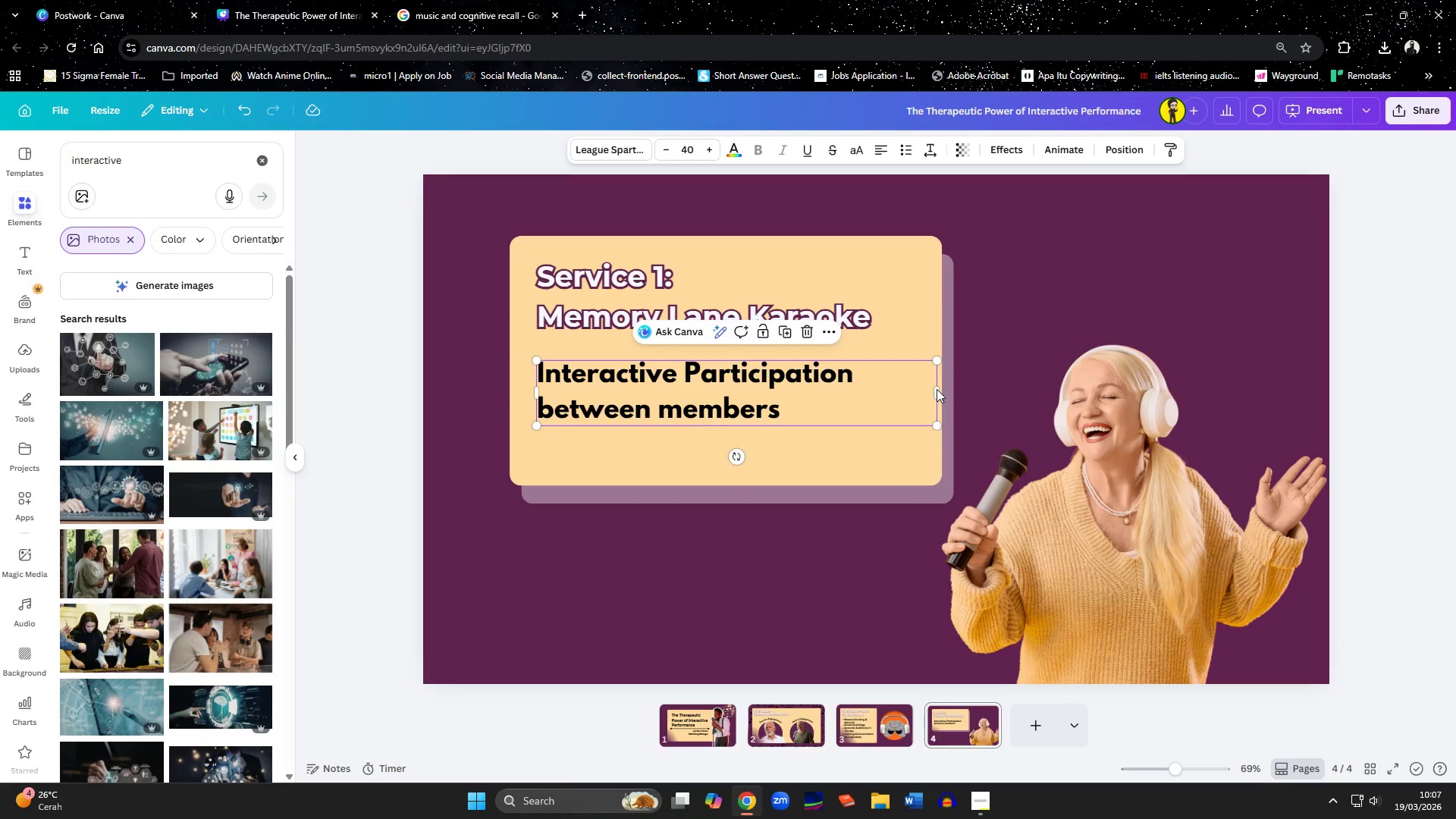 
left_click_drag(start_coordinate=[937, 389], to_coordinate=[917, 389])
 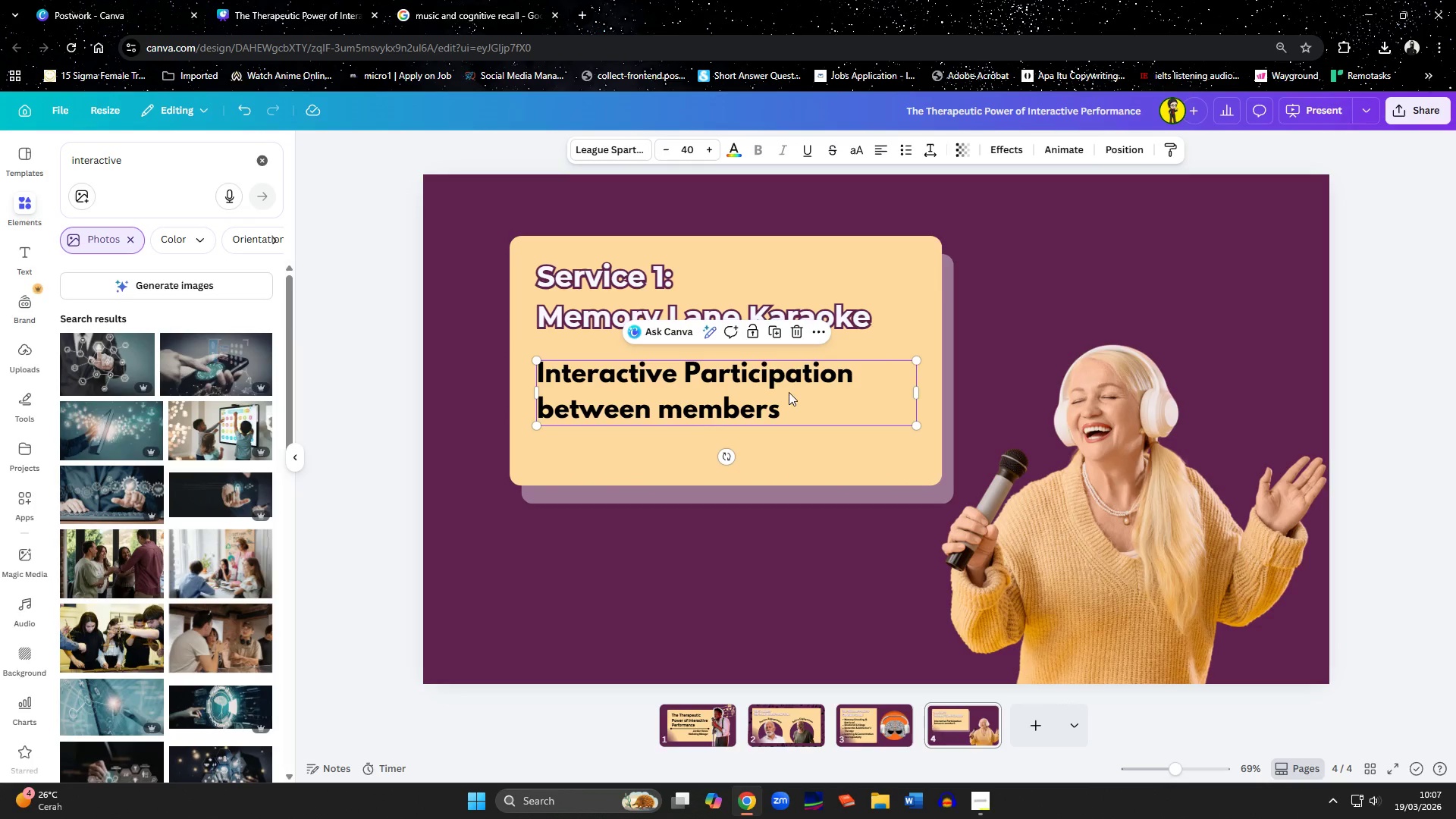 
left_click_drag(start_coordinate=[789, 392], to_coordinate=[786, 406])
 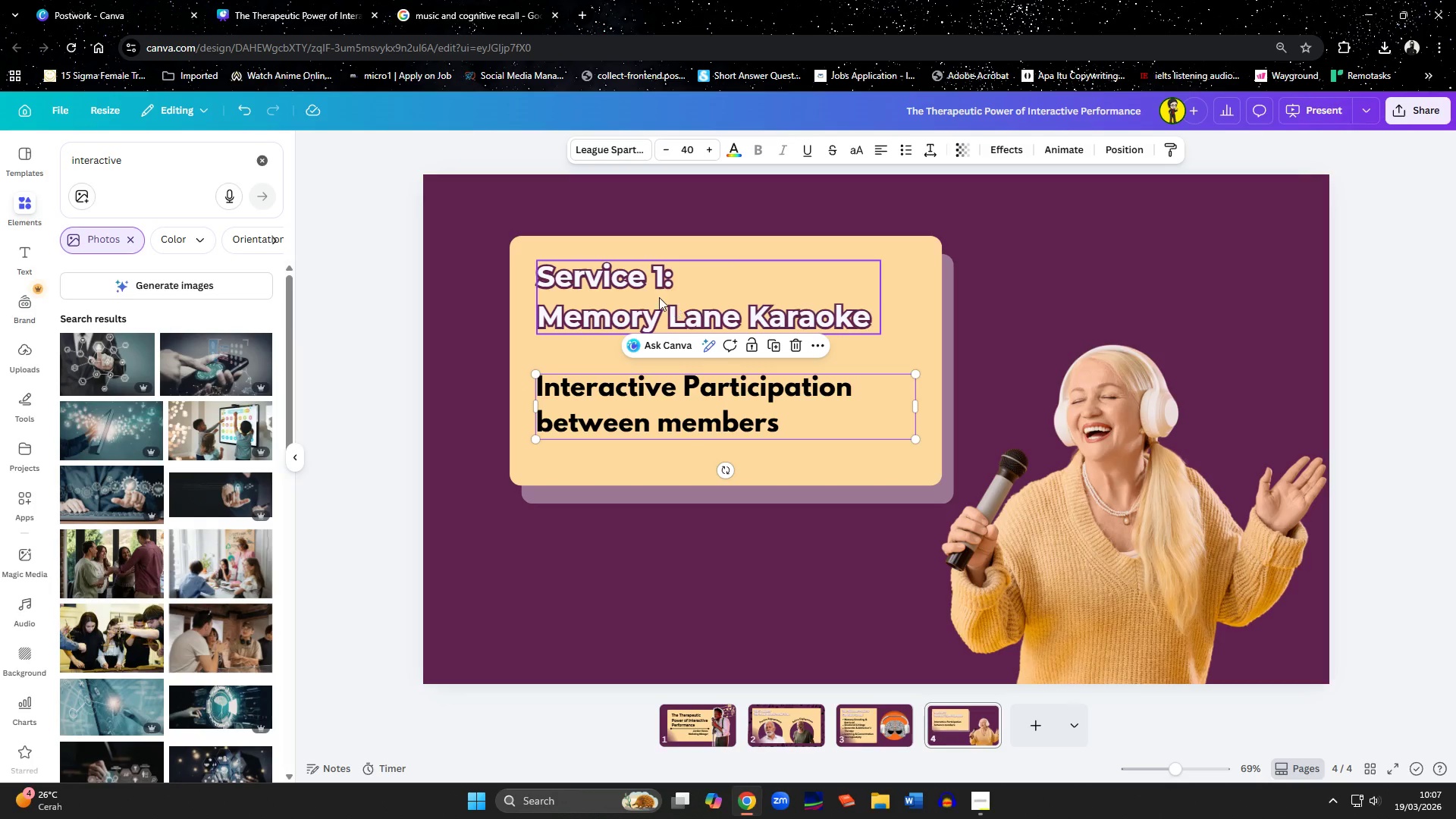 
left_click_drag(start_coordinate=[659, 297], to_coordinate=[660, 309])
 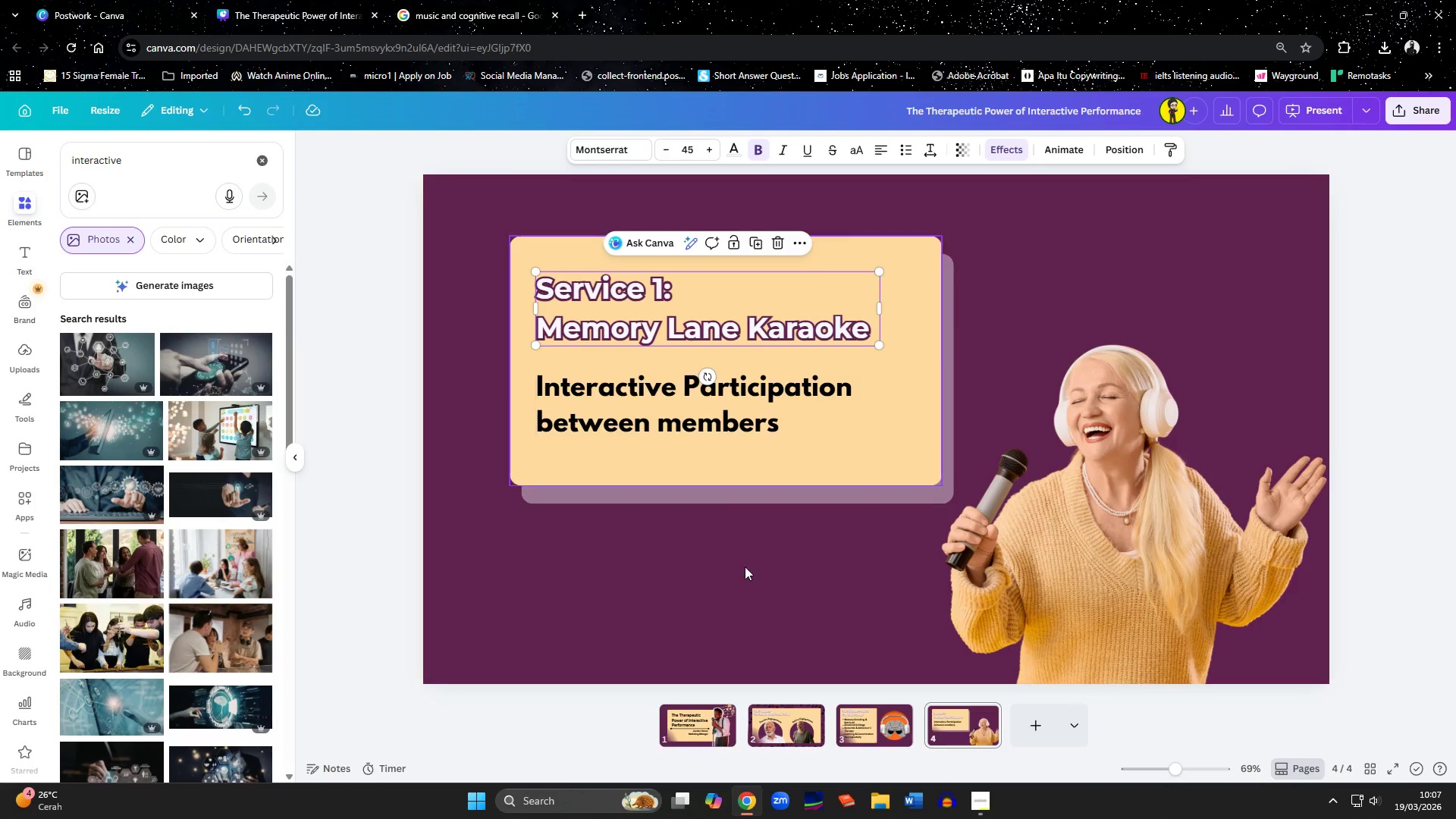 
left_click([754, 619])
 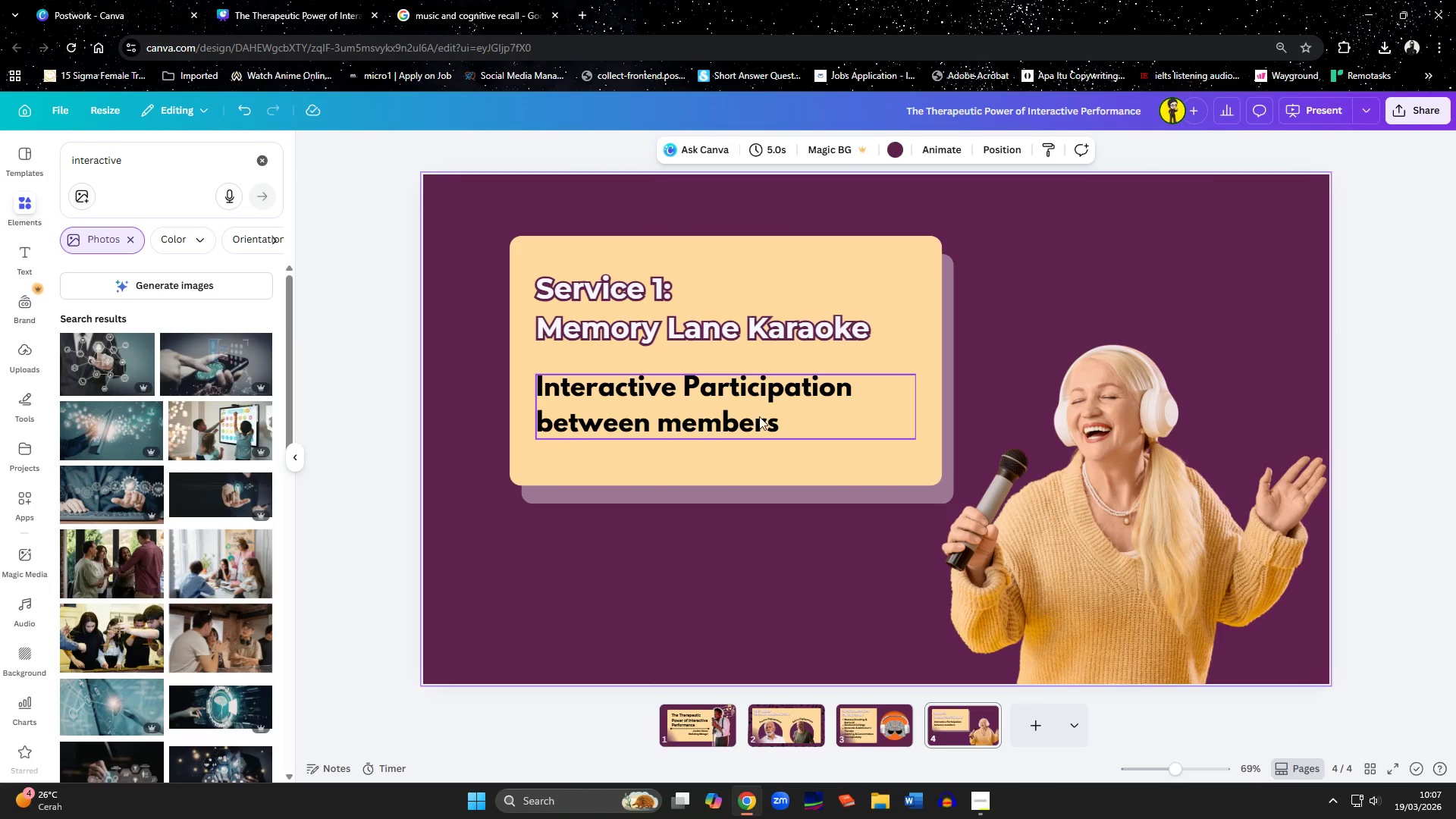 
left_click_drag(start_coordinate=[145, 172], to_coordinate=[14, 180])
 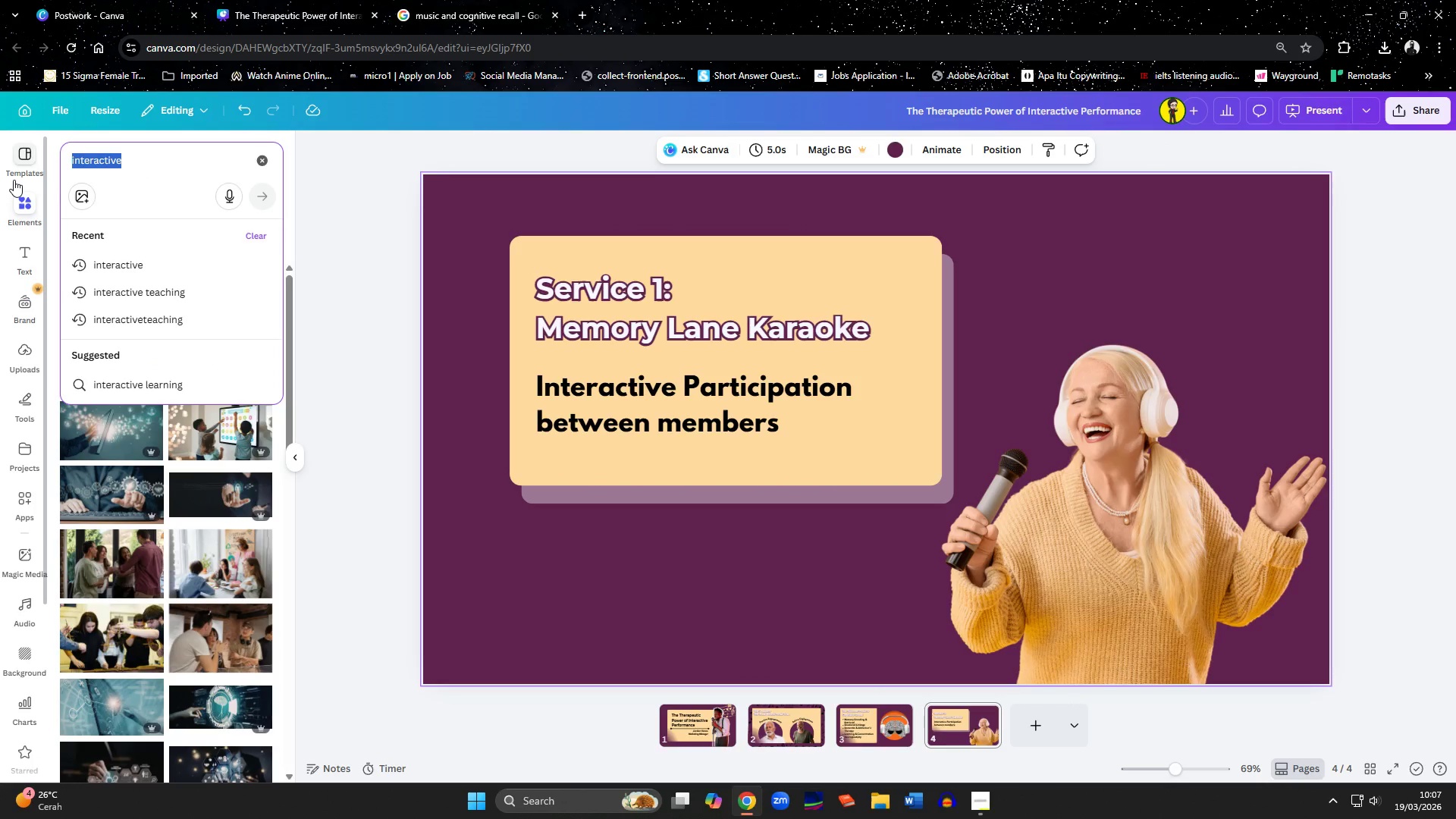 
type(karaoke)
 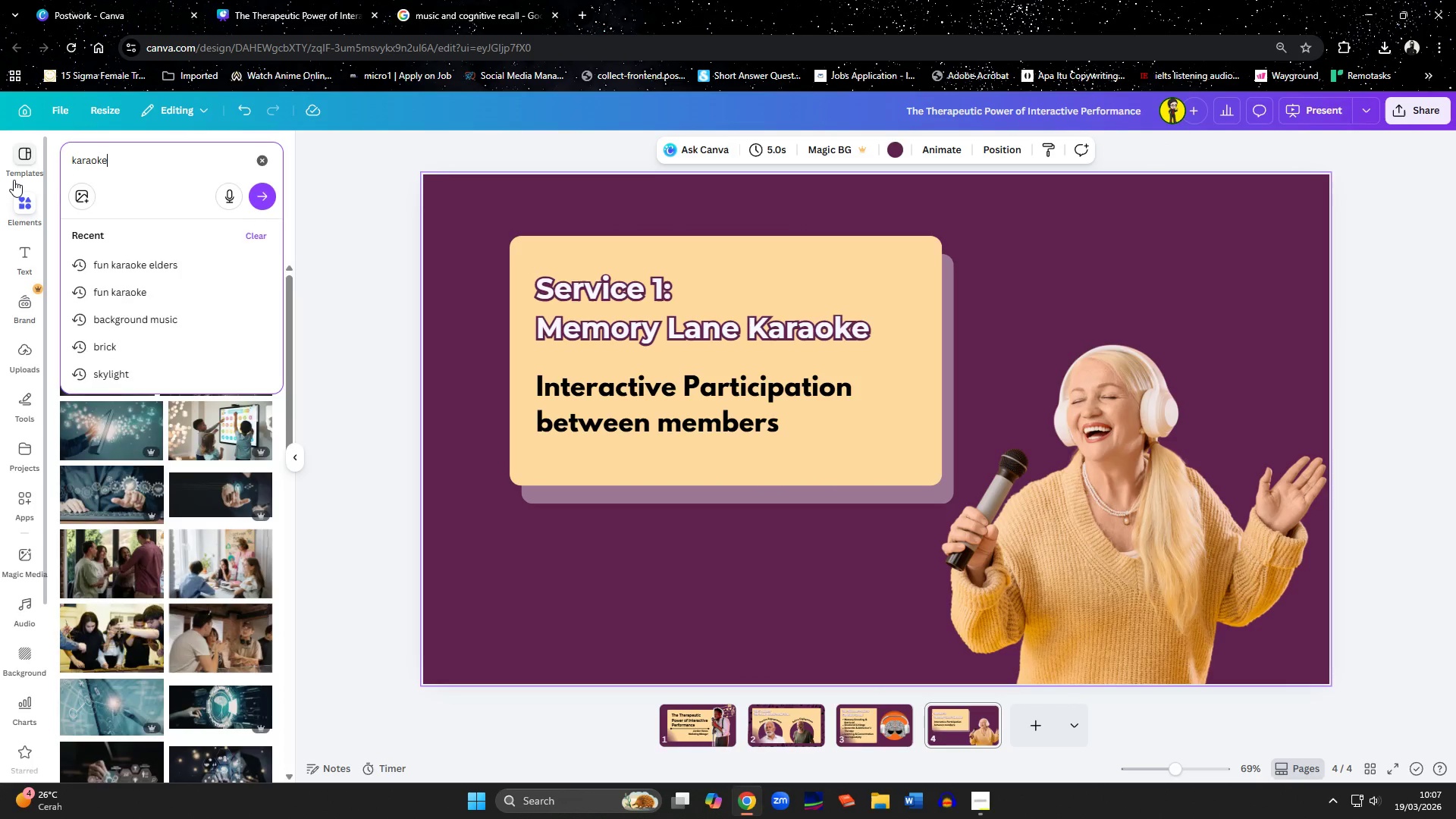 
key(Enter)
 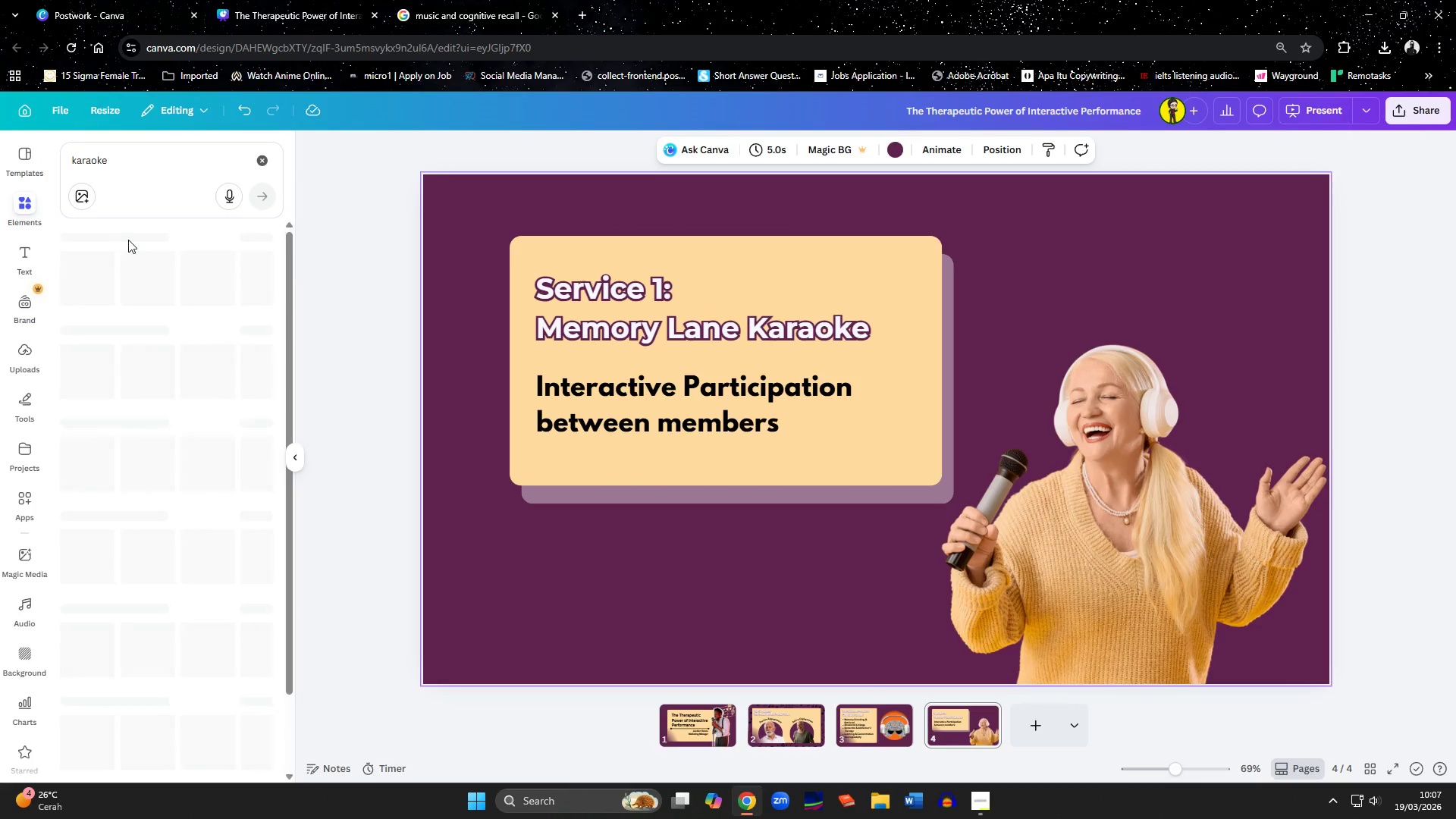 
left_click([125, 242])
 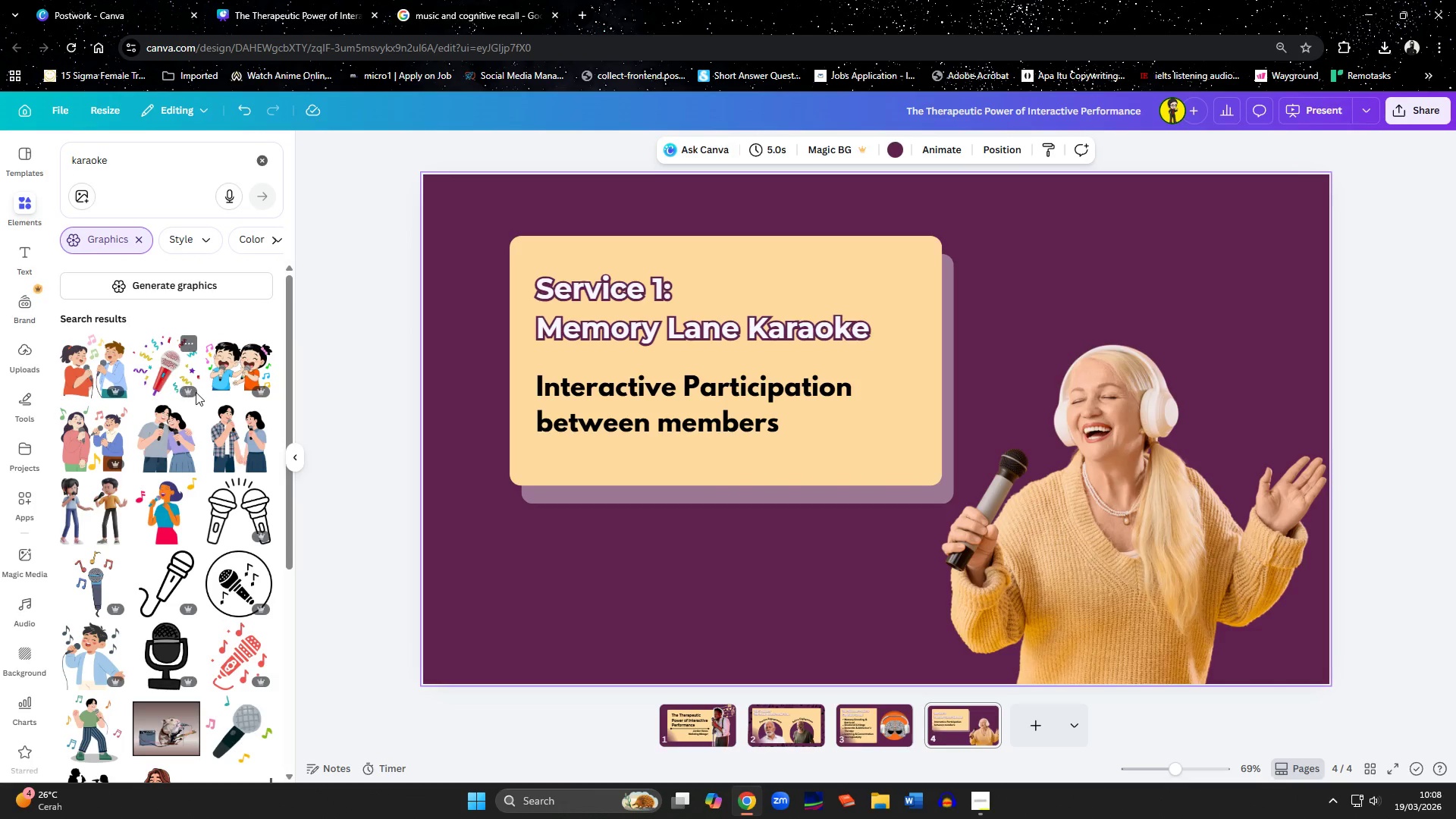 
mouse_move([187, 431])
 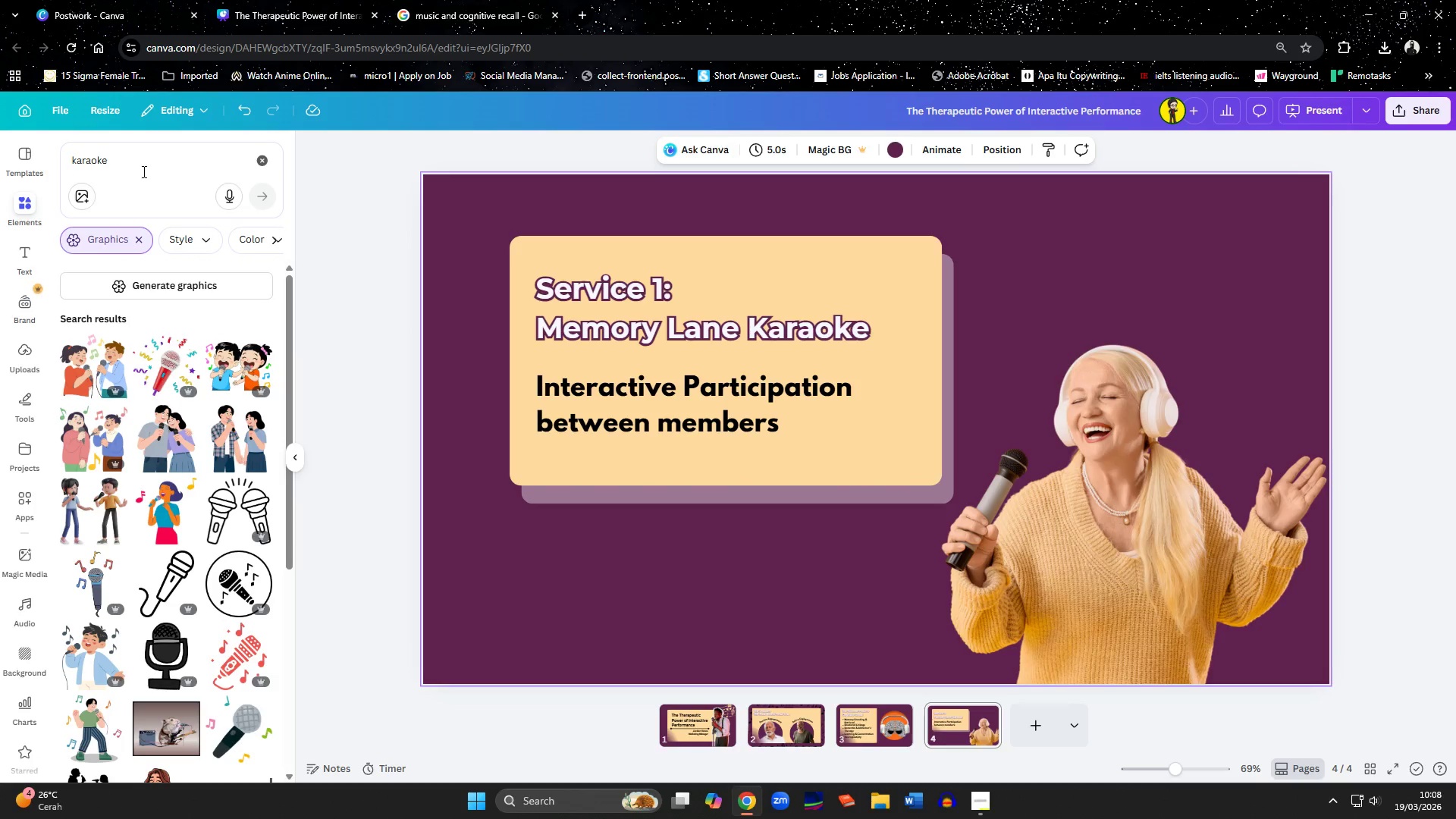 
left_click_drag(start_coordinate=[136, 158], to_coordinate=[0, 177])
 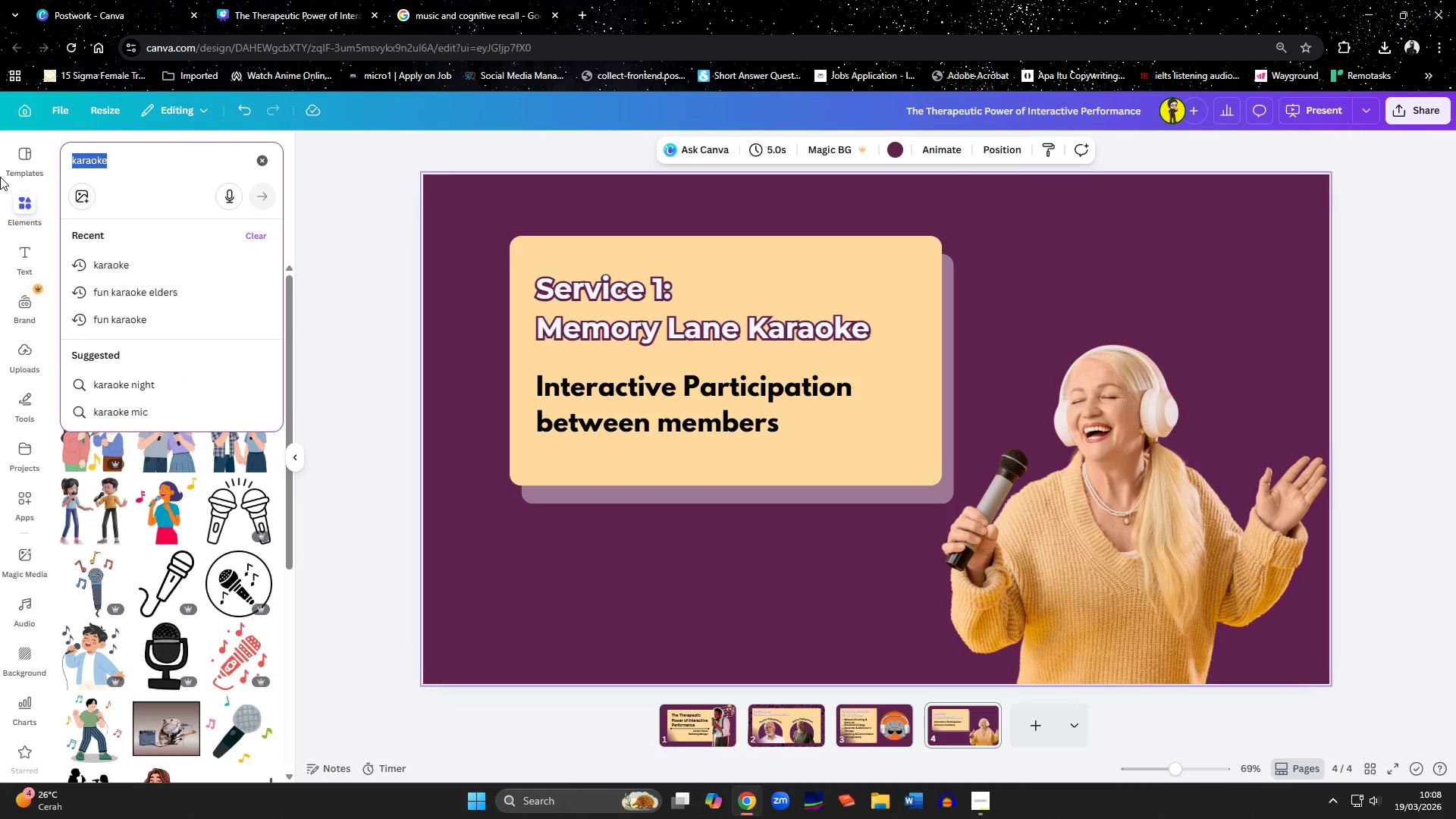 
type(memory lane)
 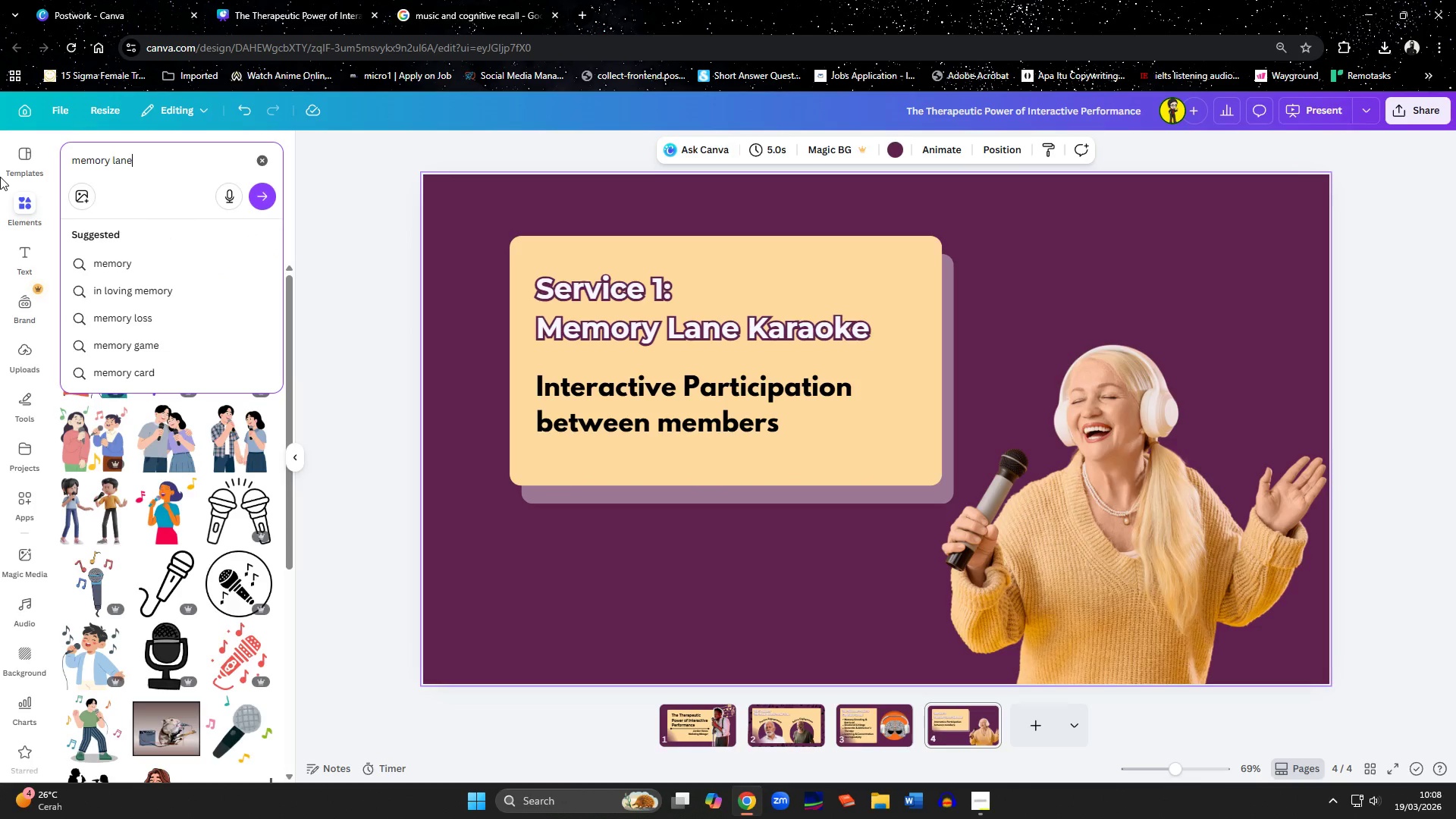 
key(Enter)
 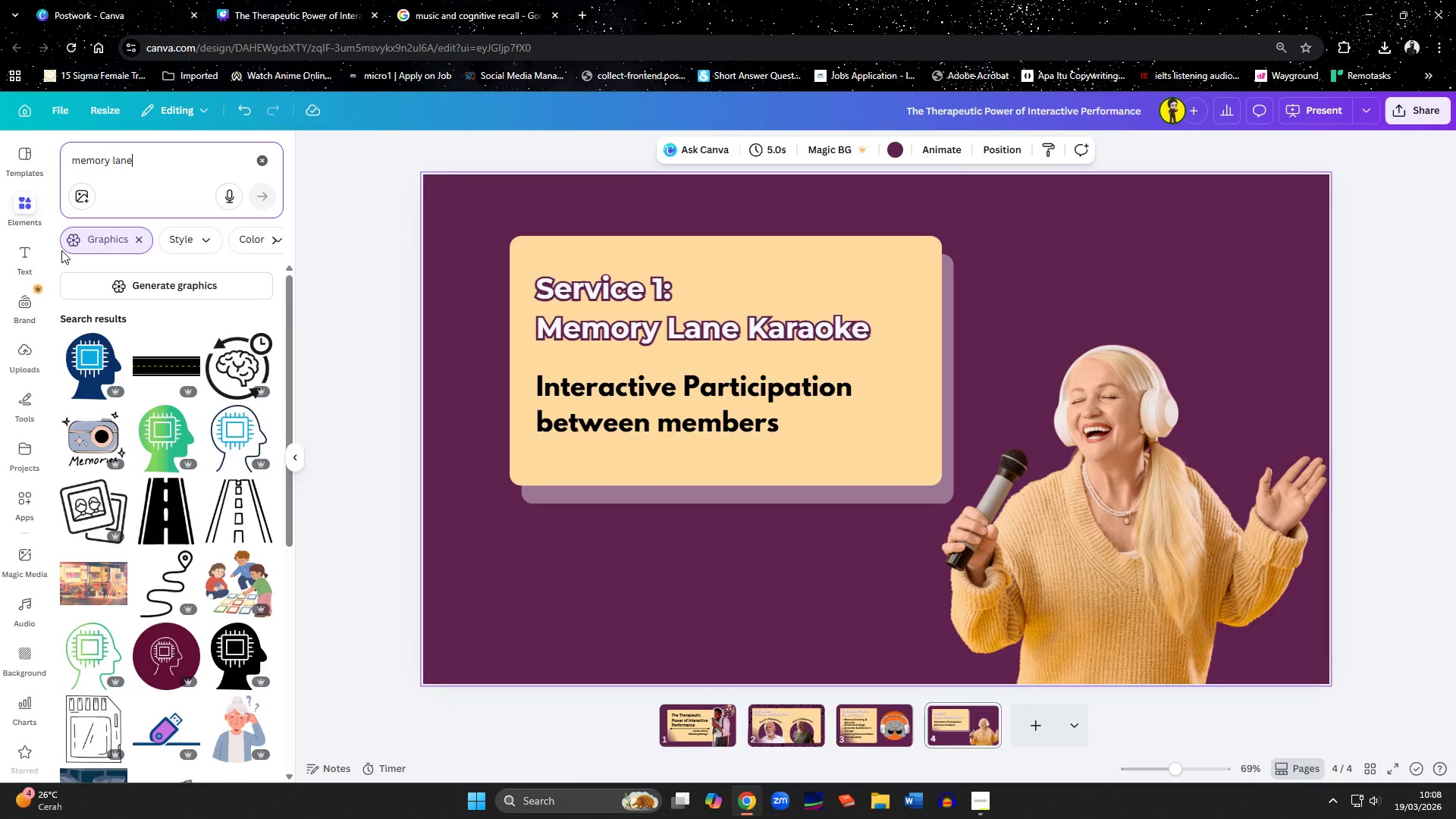 
wait(6.03)
 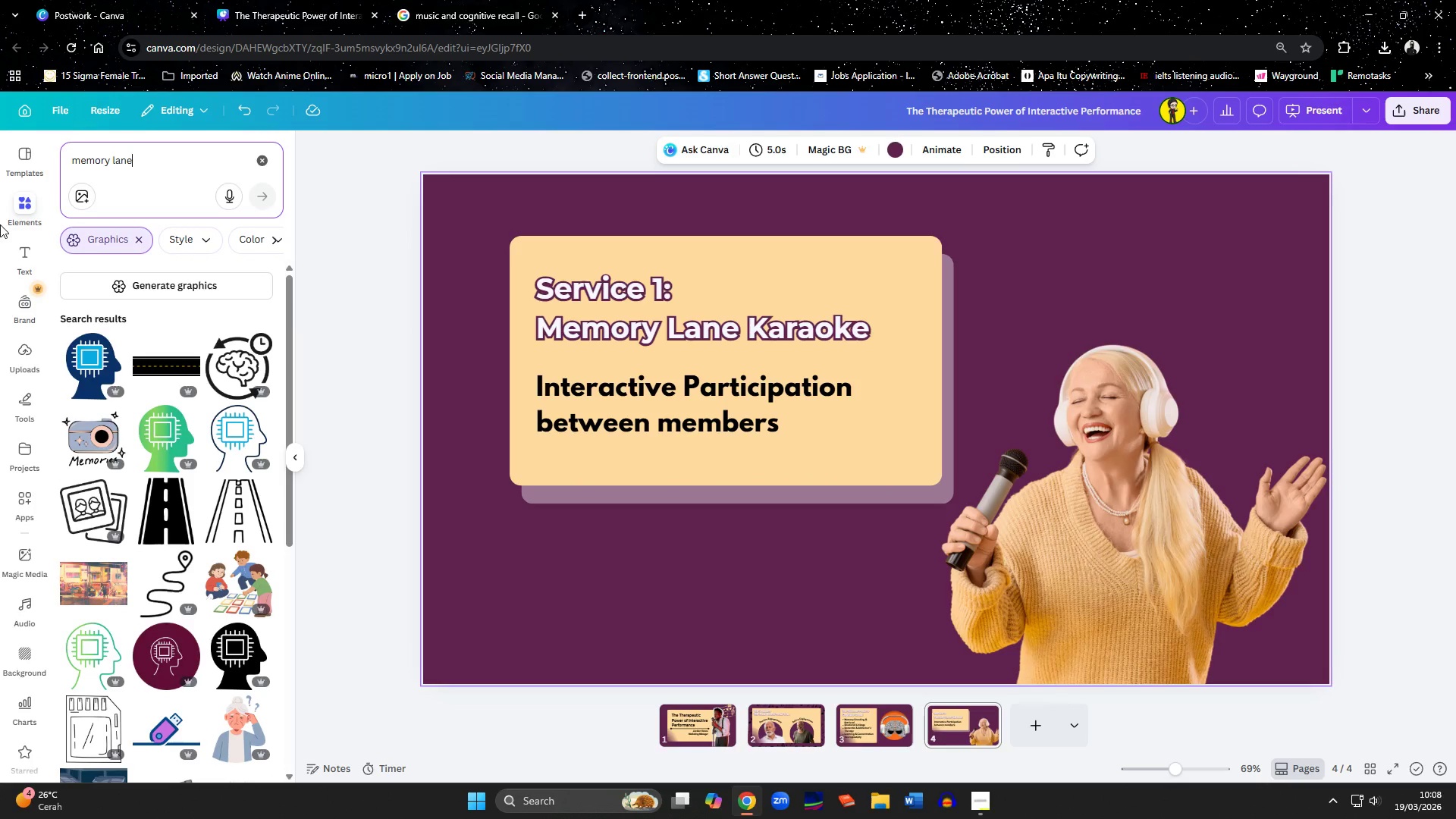 
left_click_drag(start_coordinate=[142, 148], to_coordinate=[7, 153])
 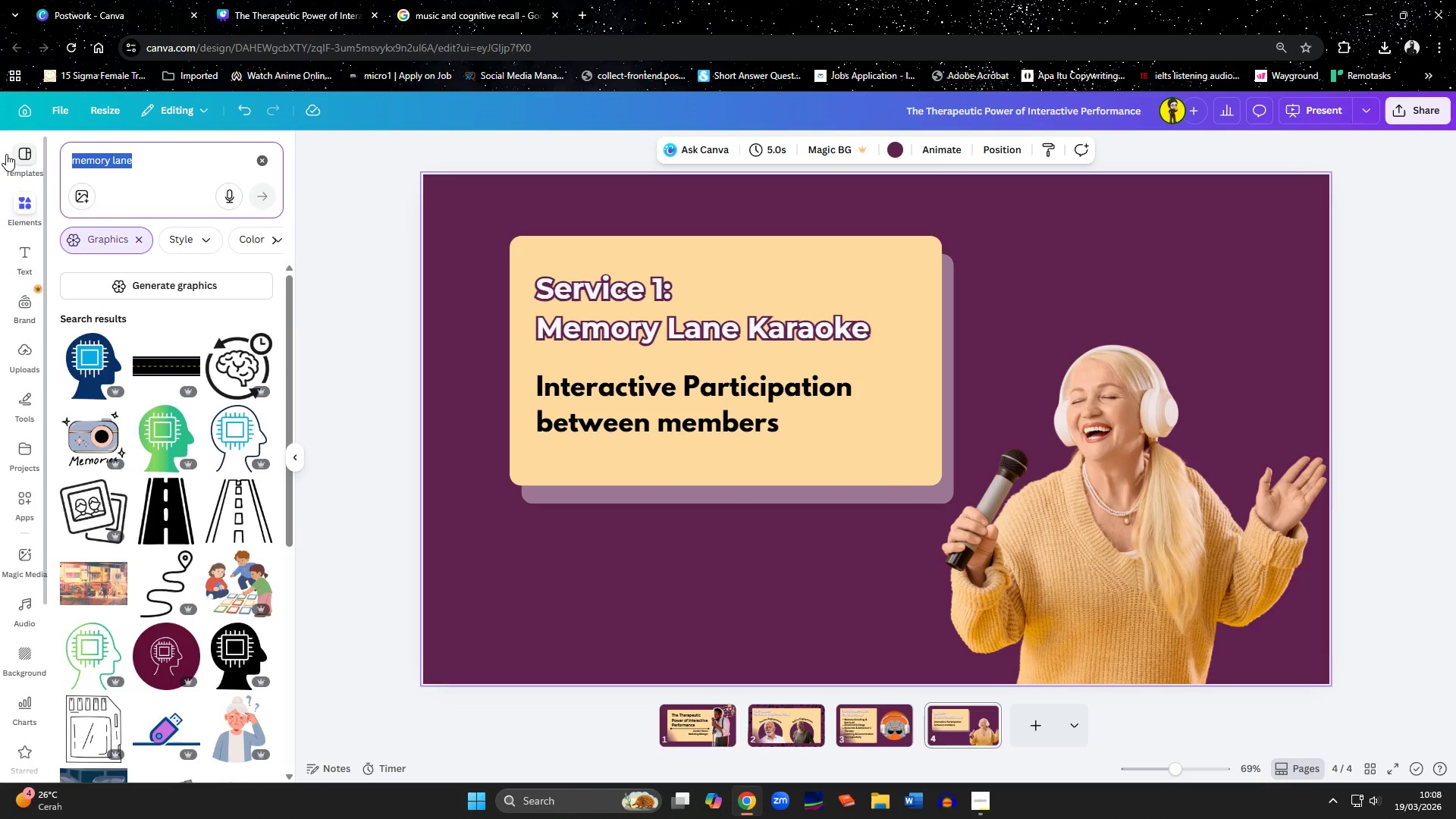 
type(brain and music)
 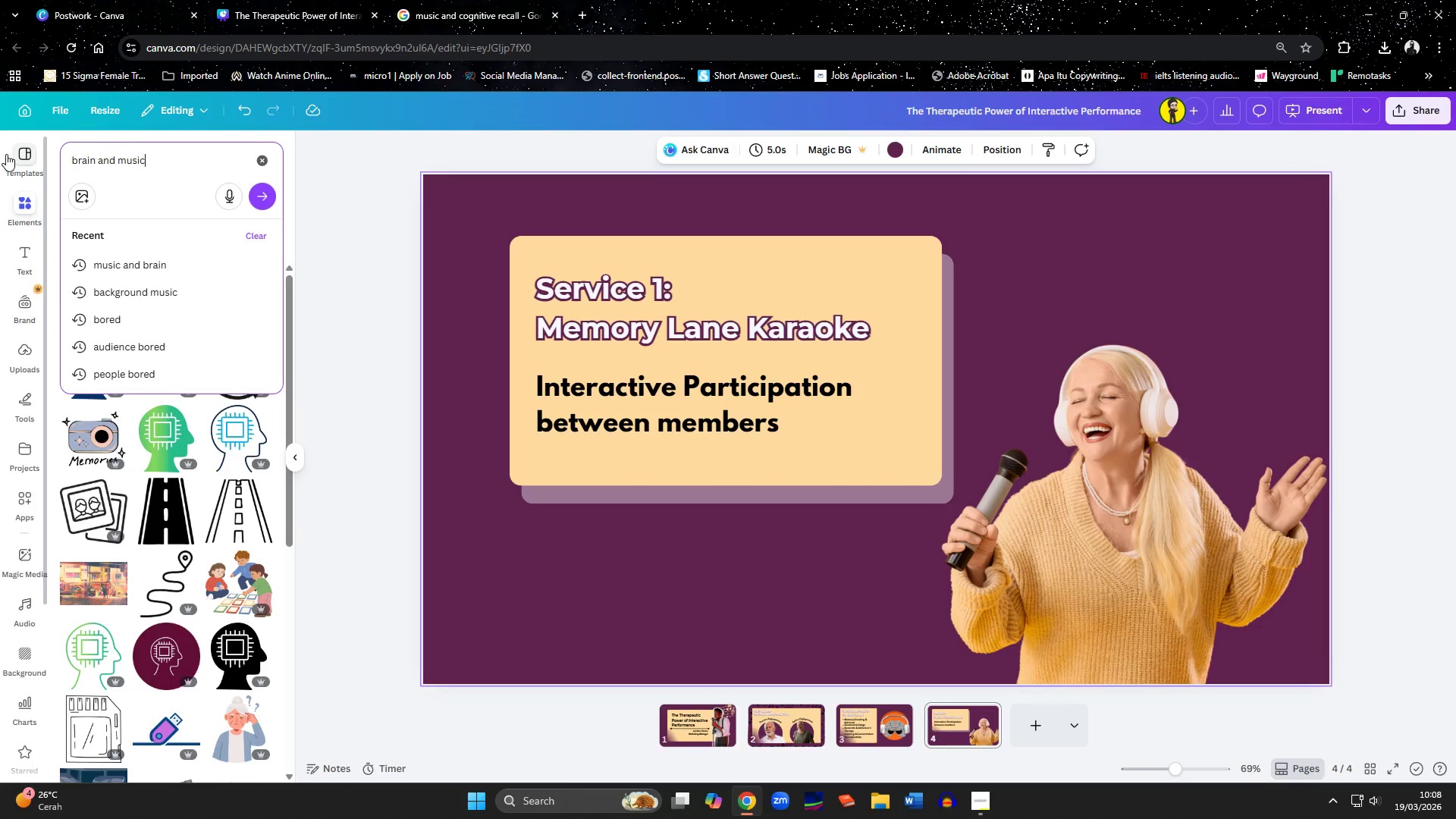 
key(Enter)
 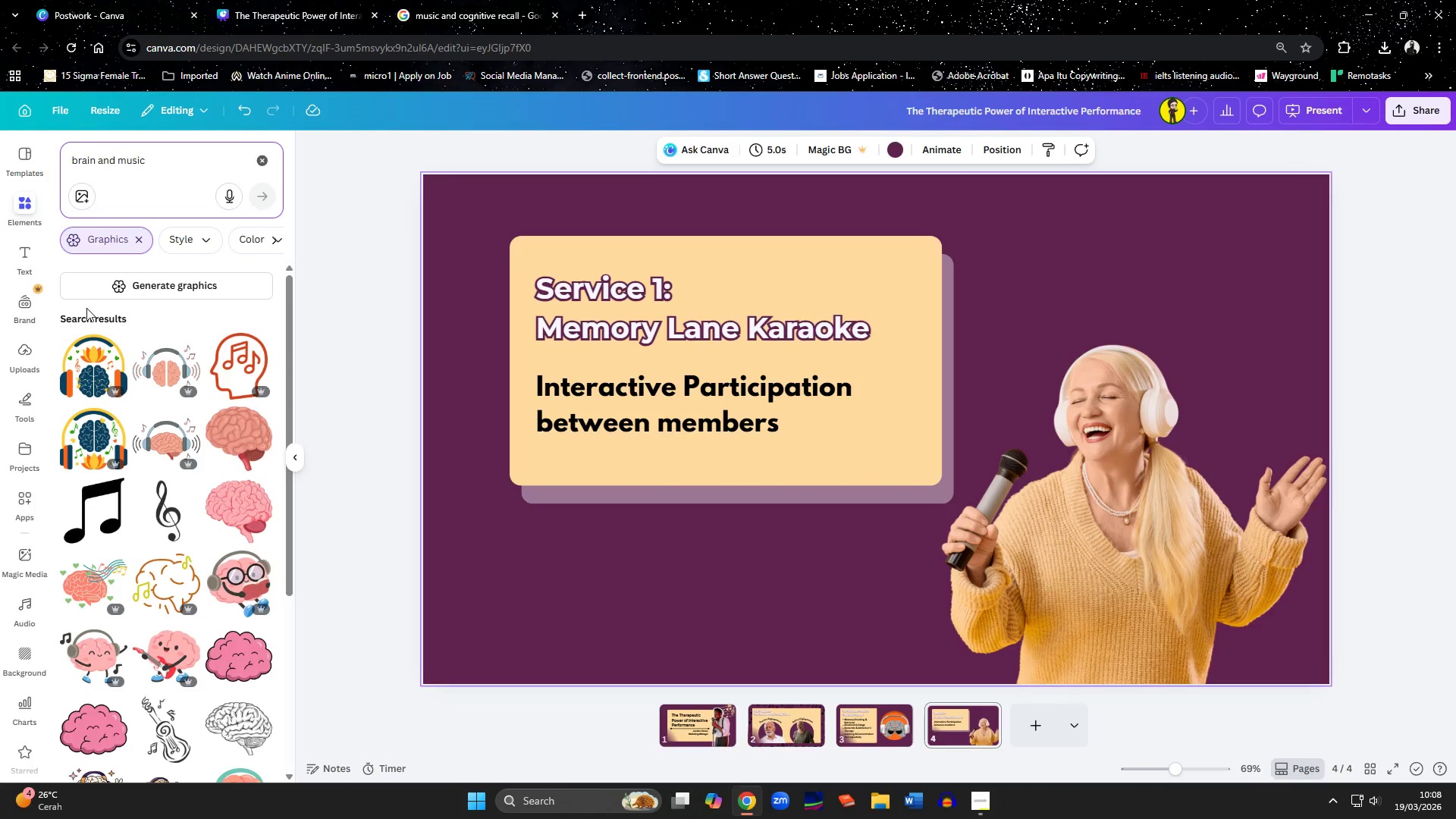 
wait(8.86)
 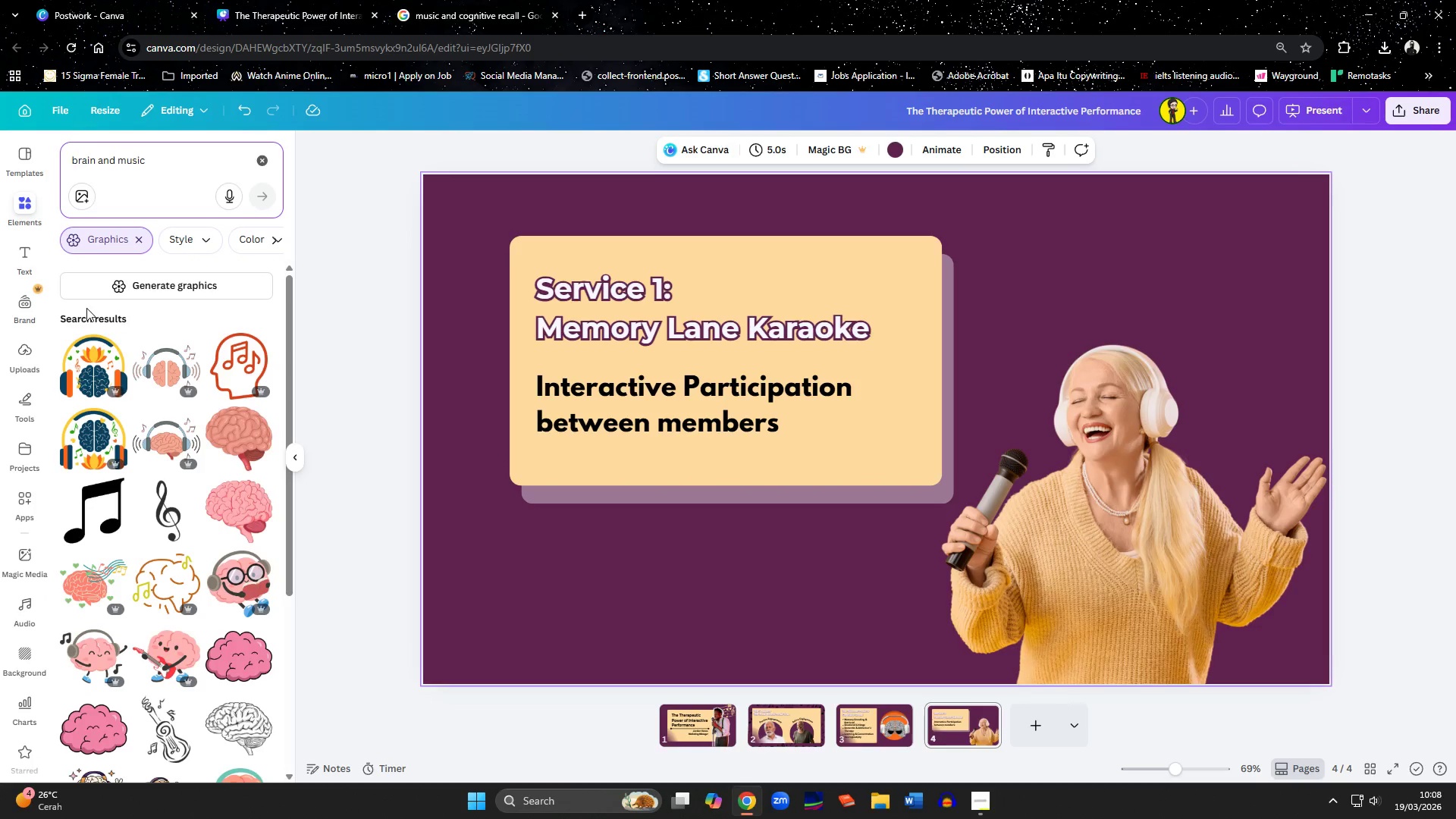 
left_click([84, 595])
 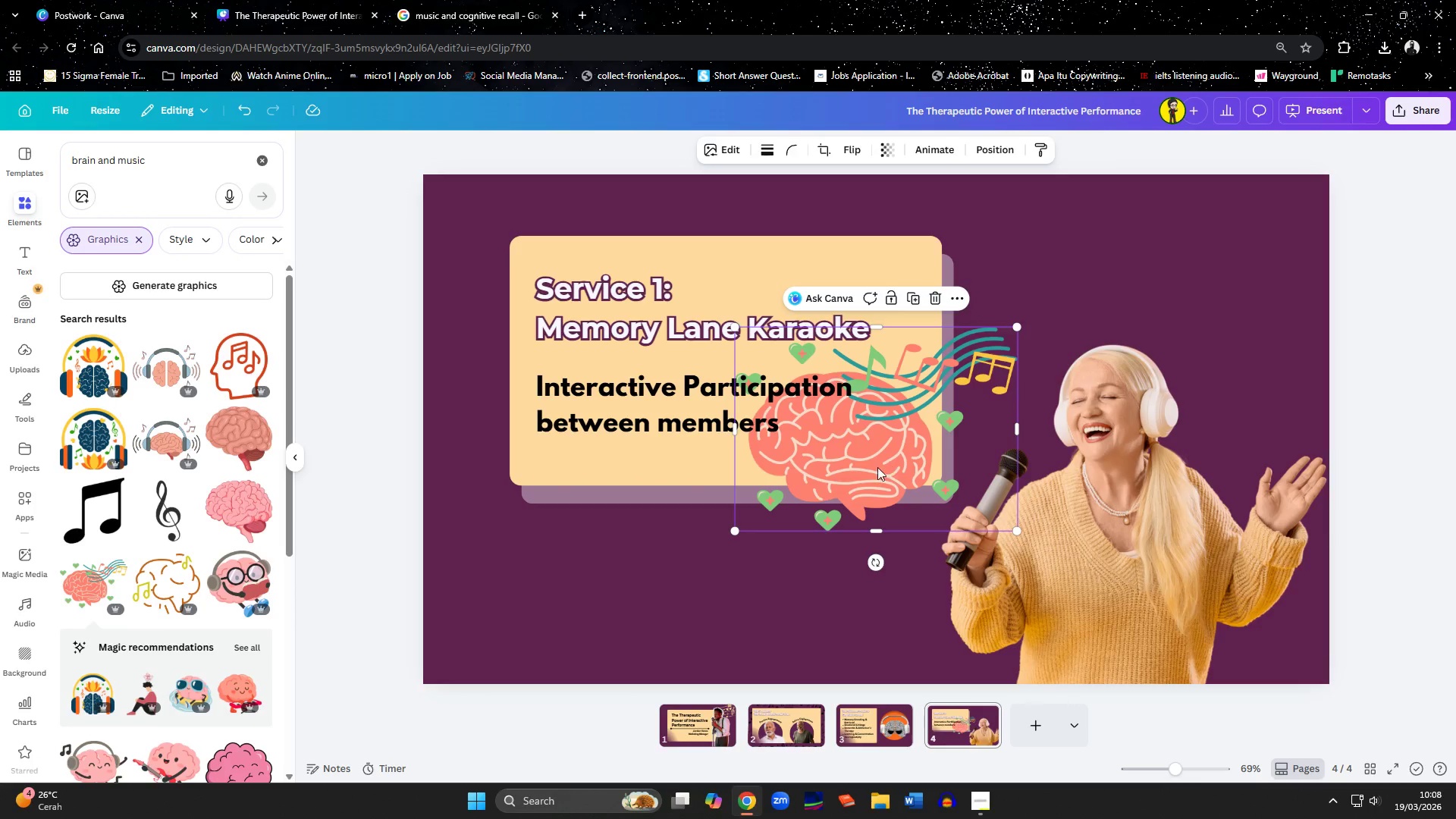 
left_click_drag(start_coordinate=[871, 469], to_coordinate=[1108, 353])
 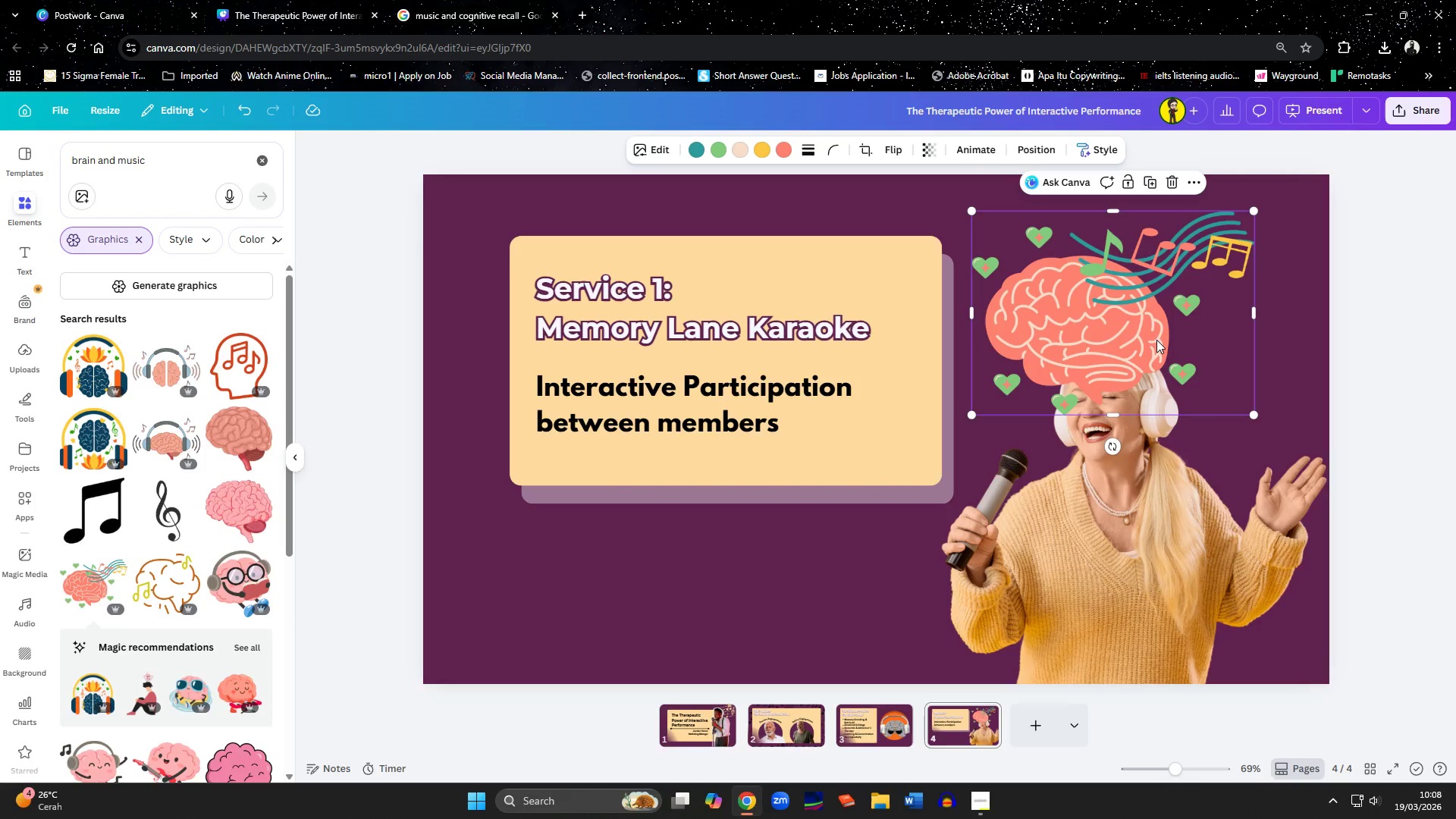 
left_click_drag(start_coordinate=[1157, 340], to_coordinate=[1211, 321])
 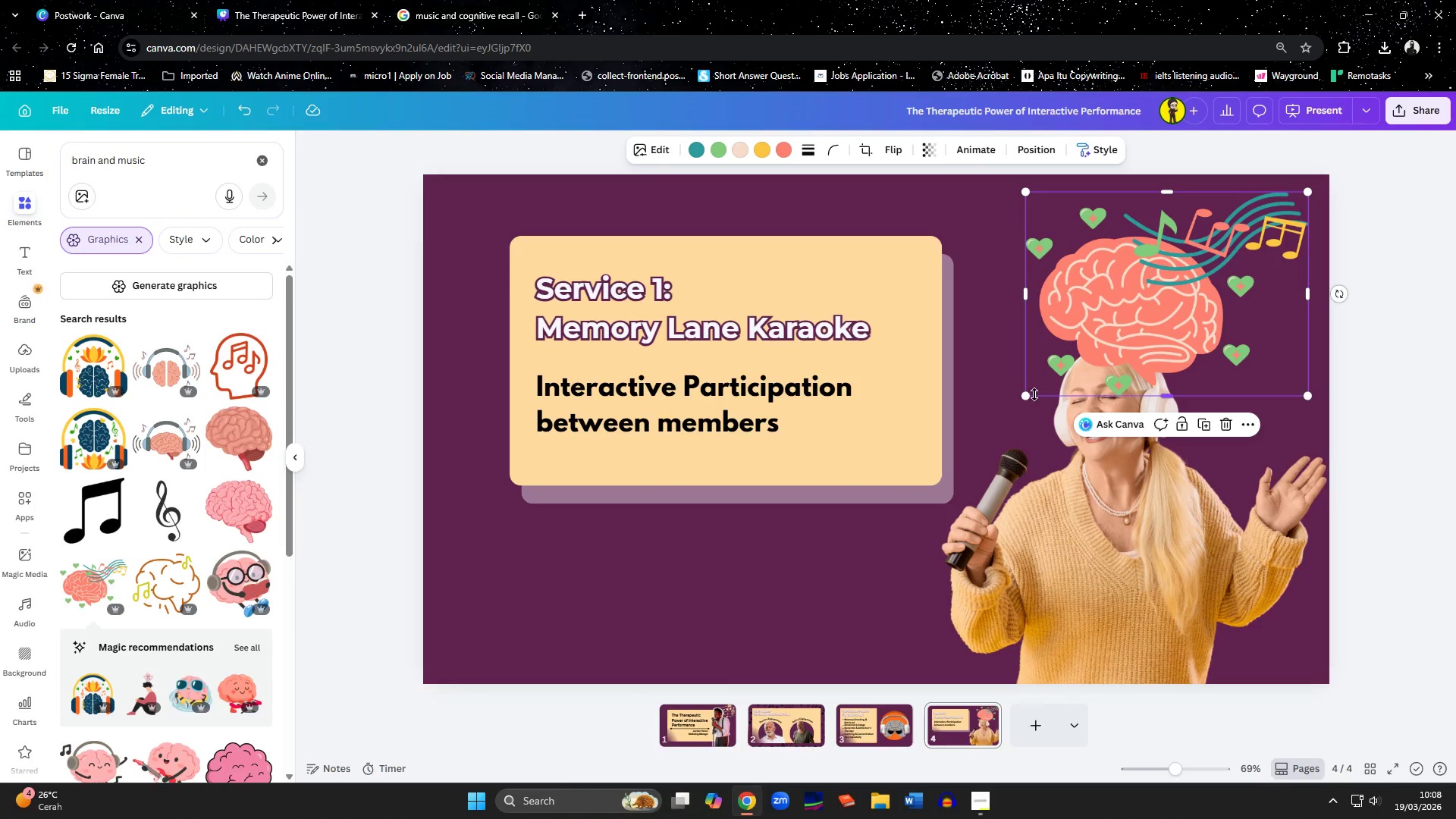 
left_click_drag(start_coordinate=[1028, 394], to_coordinate=[1103, 366])
 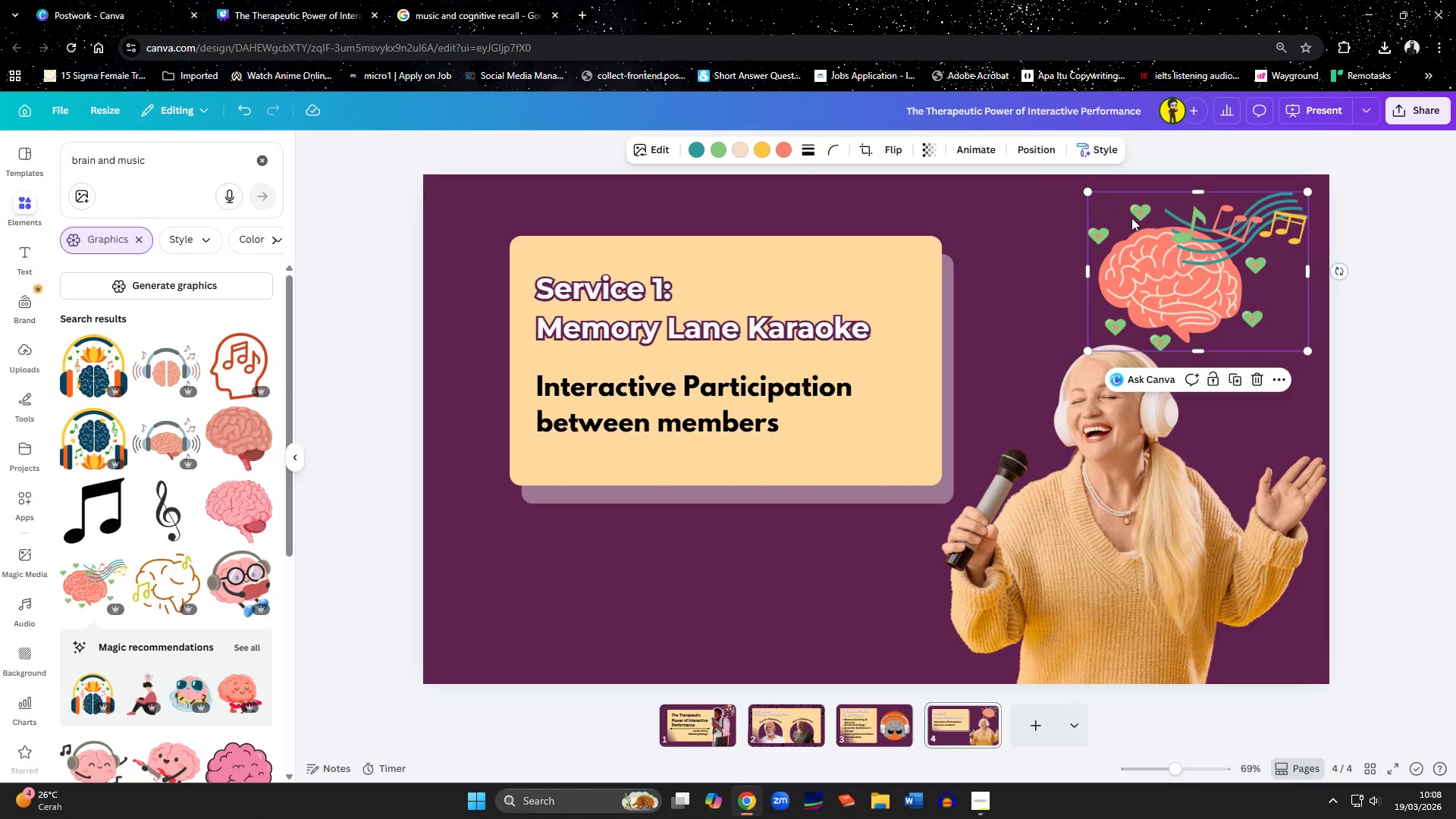 
left_click([907, 149])
 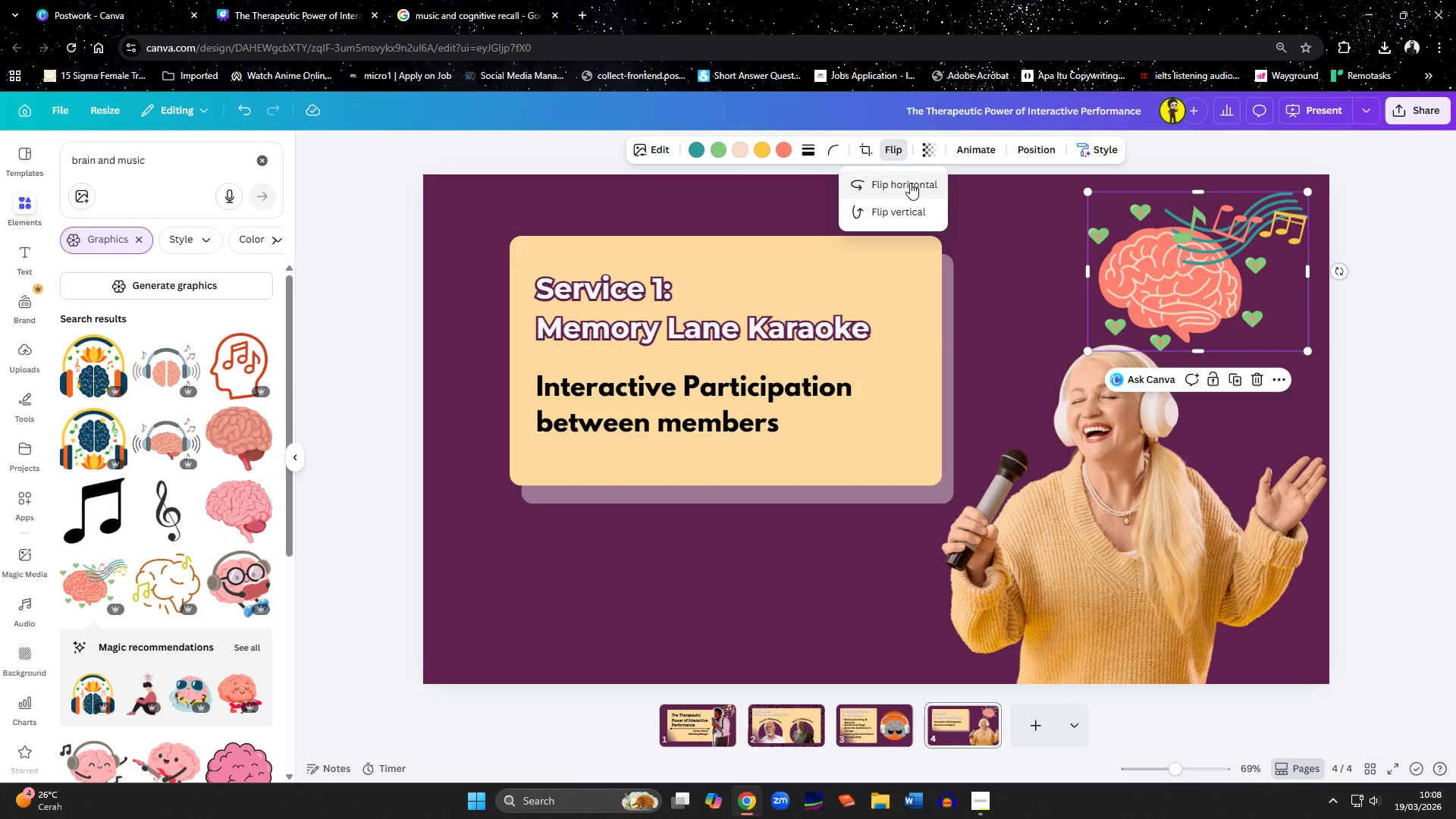 
left_click([910, 186])
 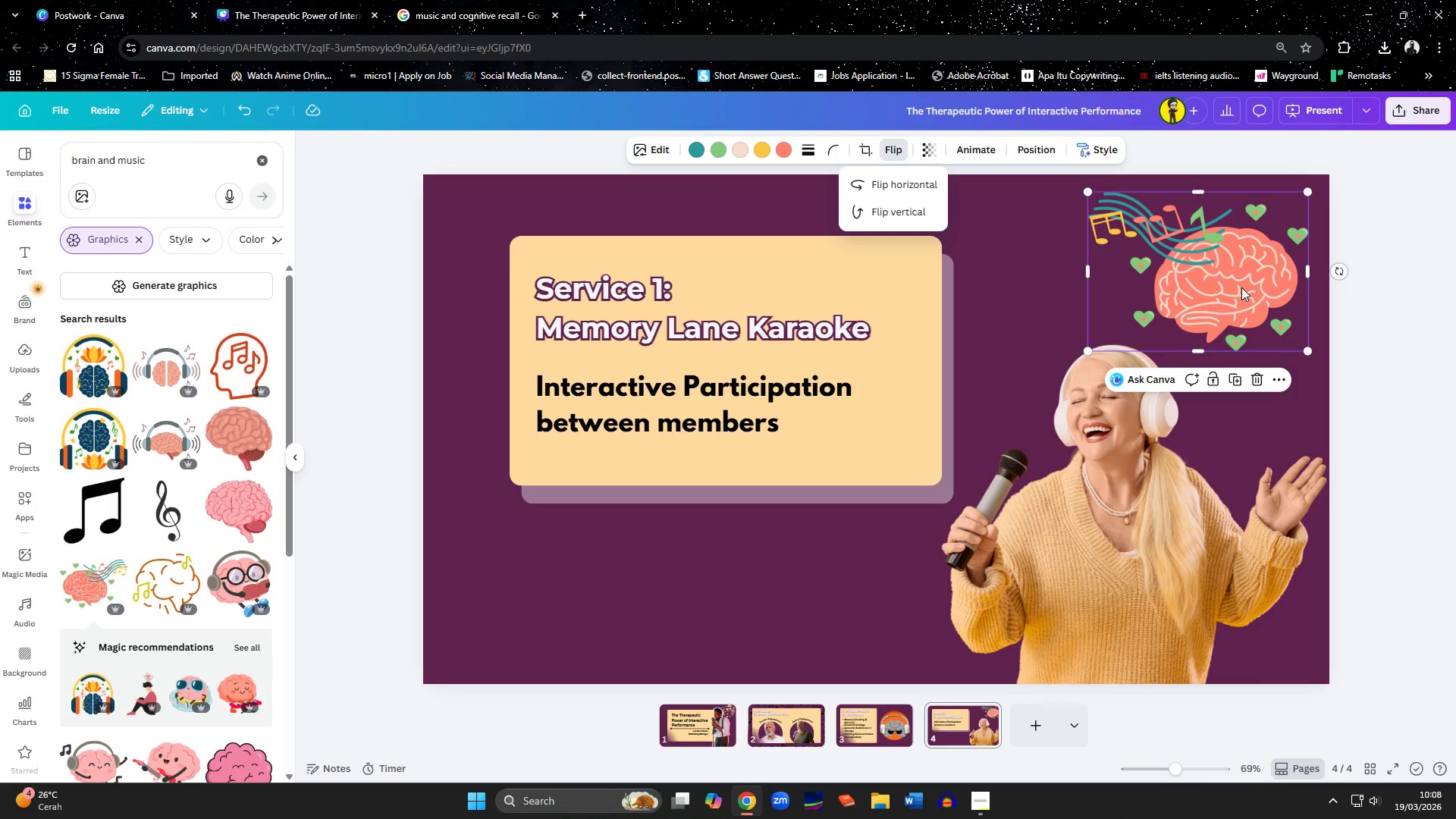 
left_click_drag(start_coordinate=[1238, 290], to_coordinate=[1232, 301])
 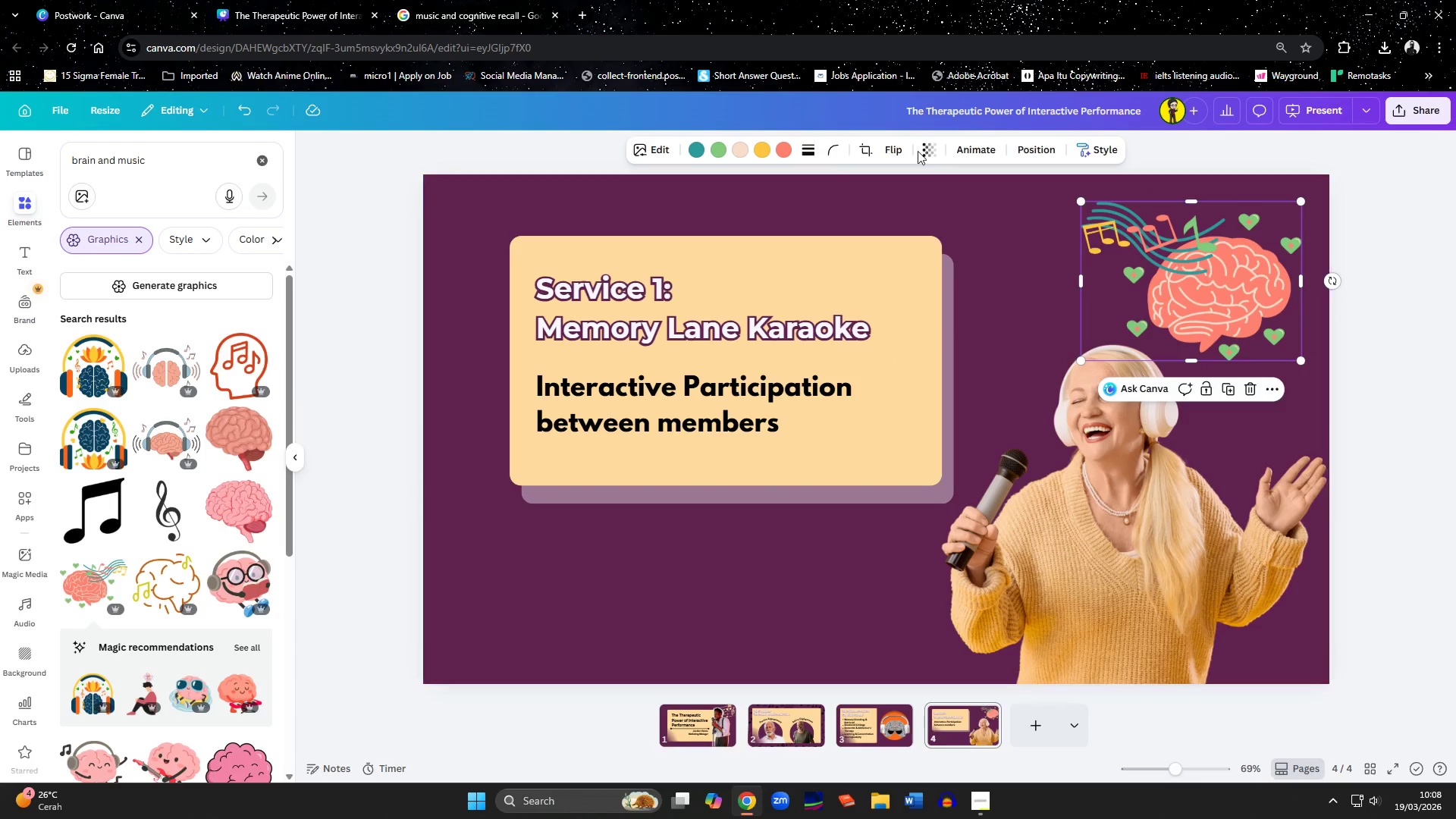 
left_click([893, 148])
 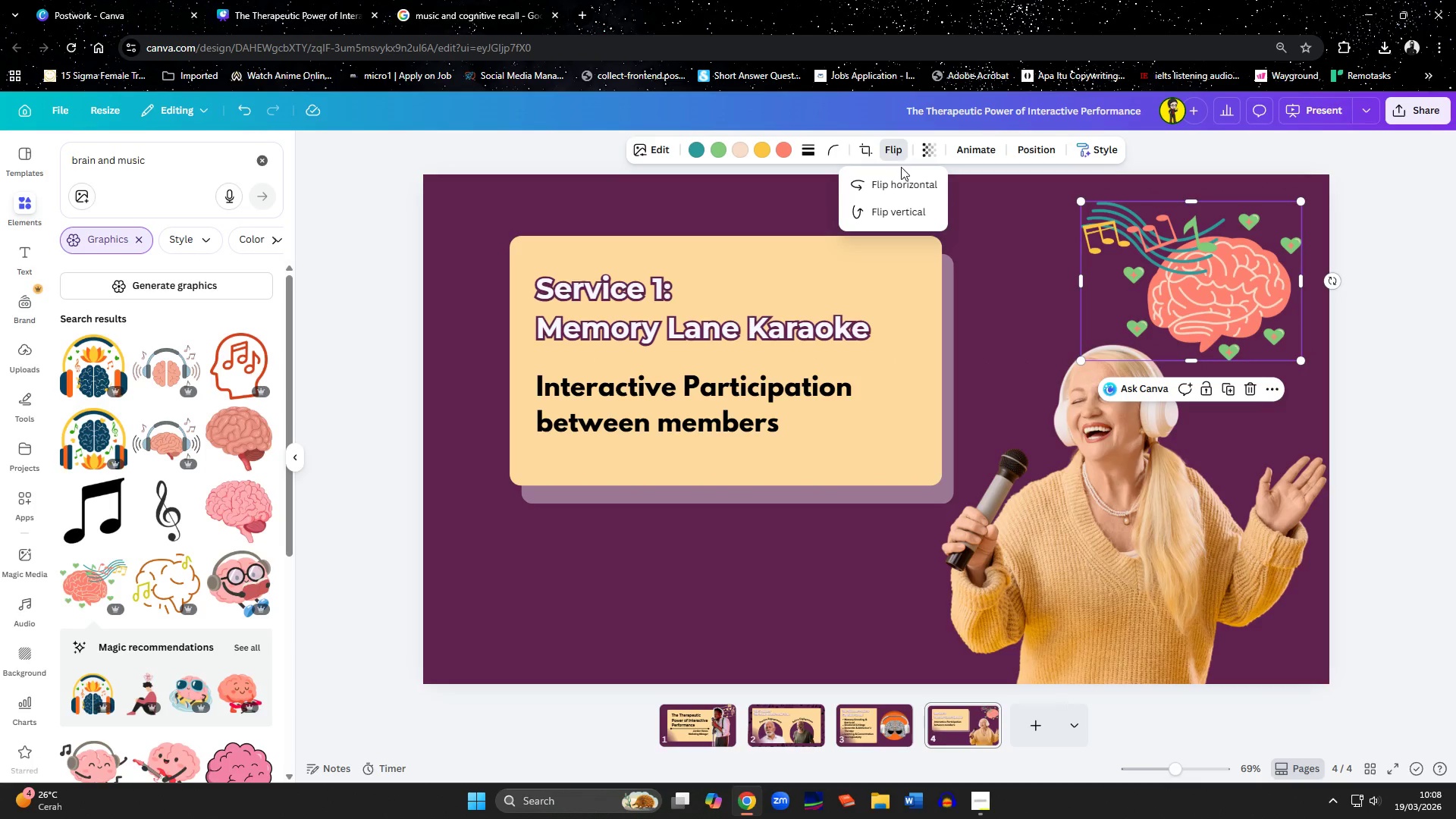 
left_click([906, 185])
 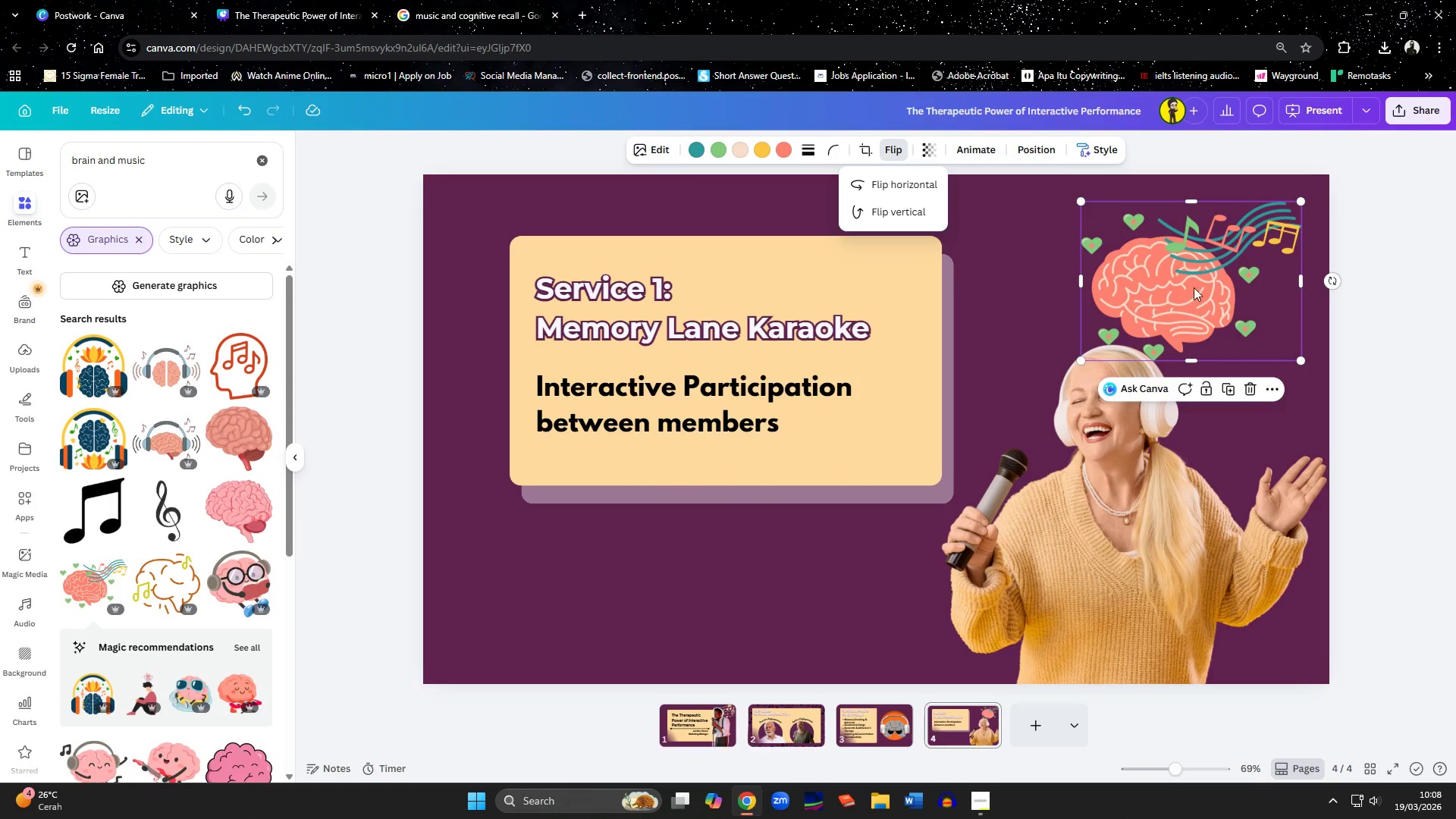 
left_click_drag(start_coordinate=[1219, 292], to_coordinate=[1228, 291])
 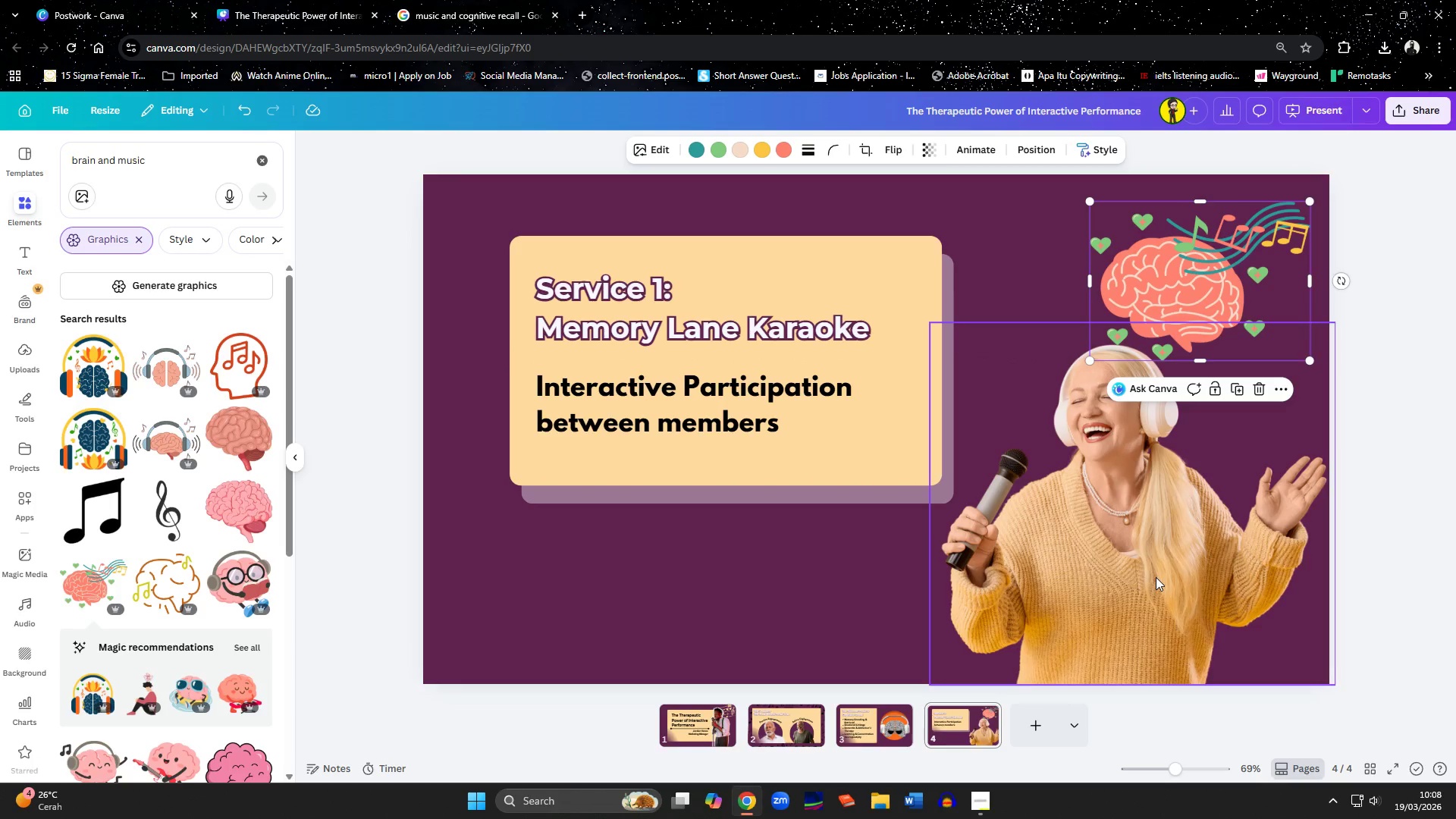 
left_click([1156, 577])
 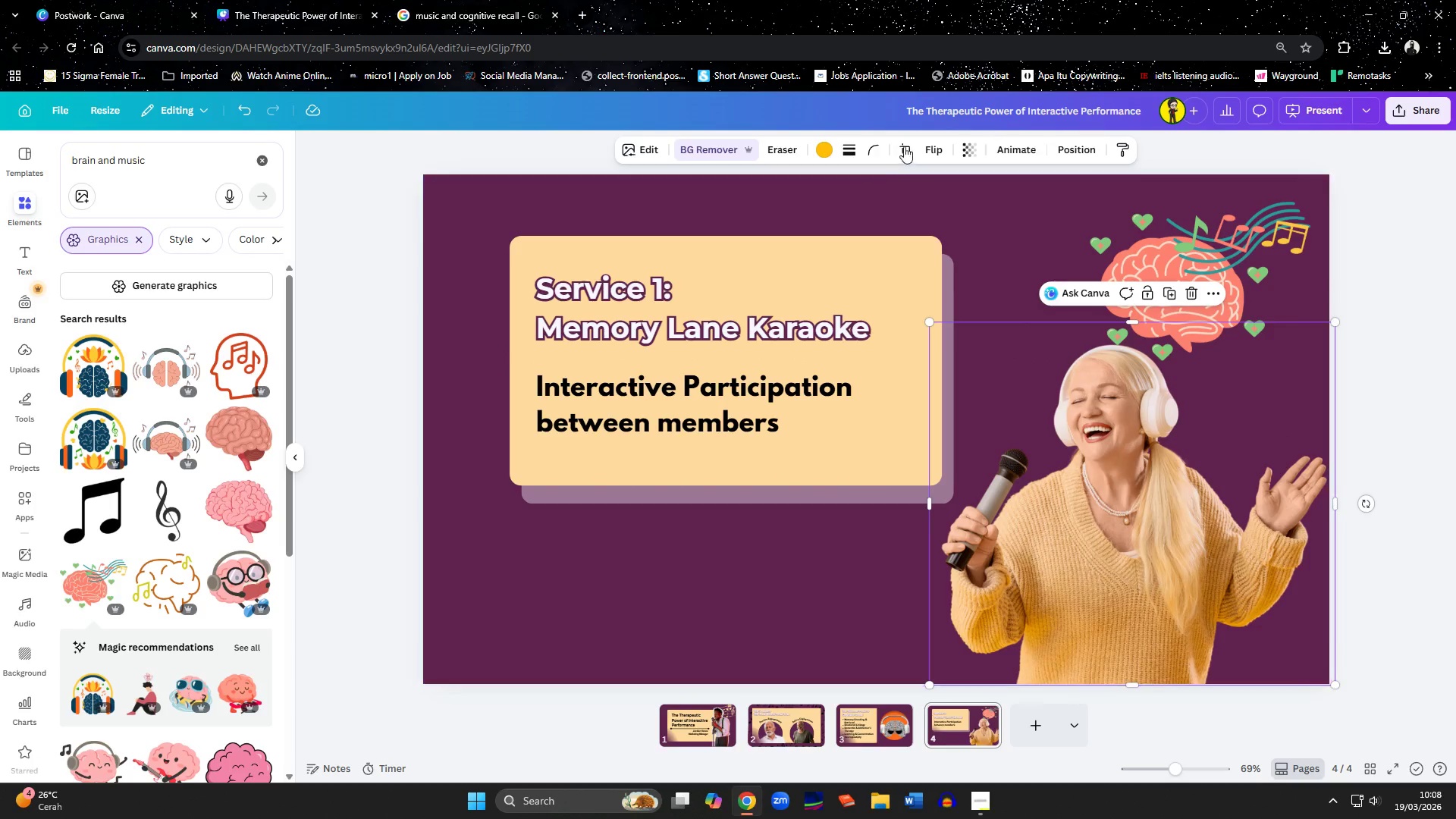 
left_click([927, 146])
 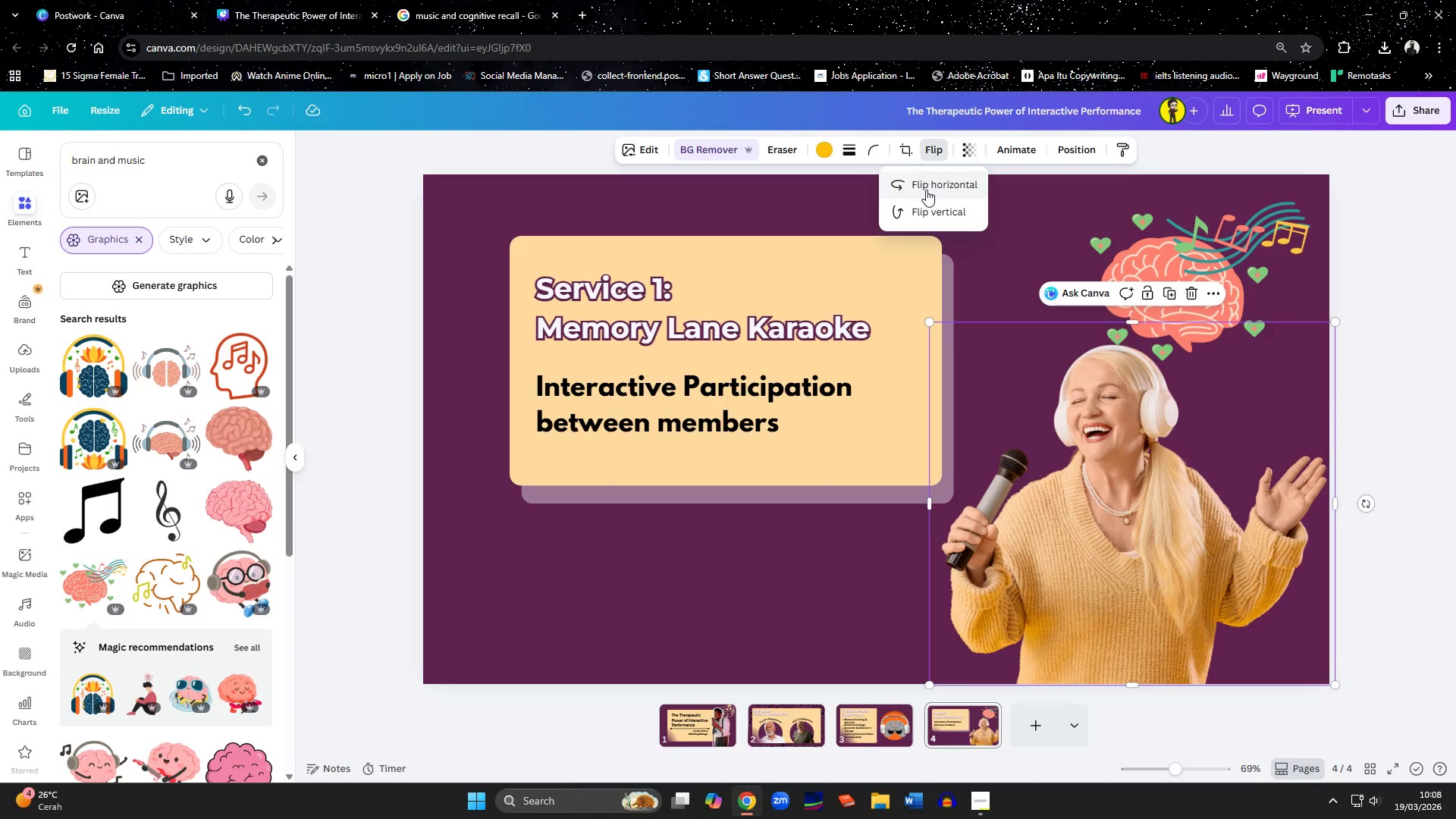 
left_click([926, 190])
 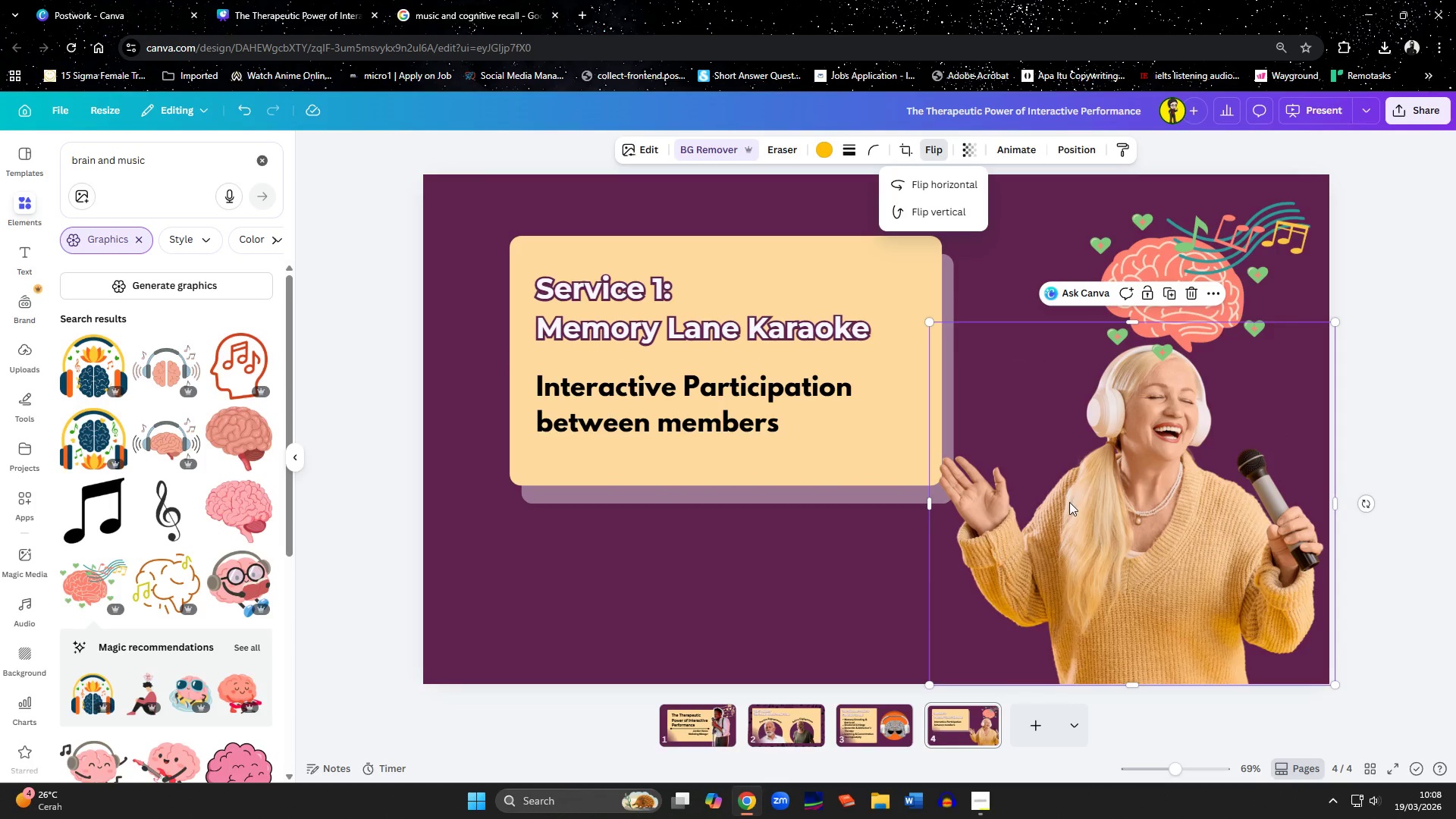 
left_click([1069, 502])
 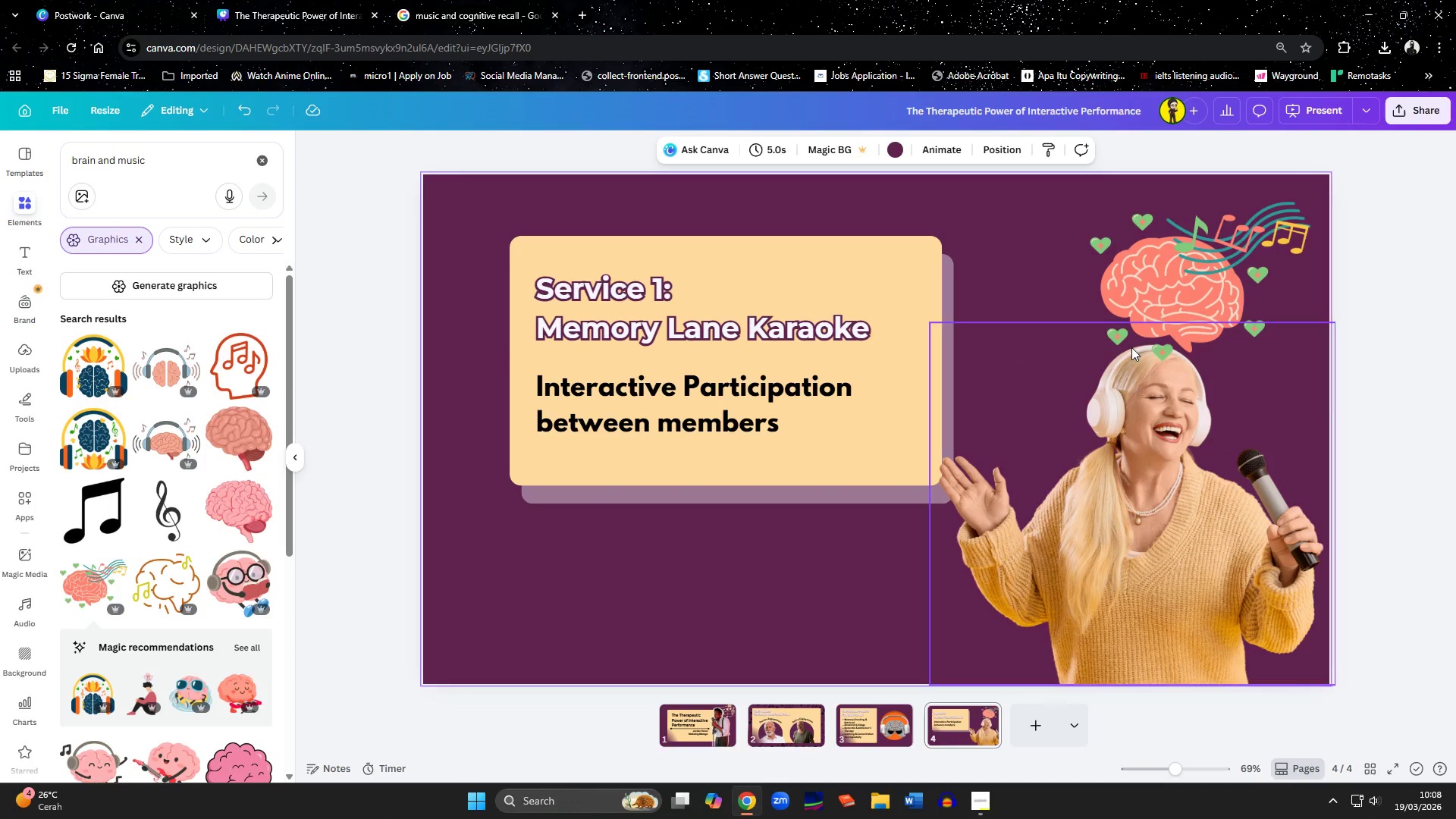 
left_click_drag(start_coordinate=[1163, 304], to_coordinate=[1037, 314])
 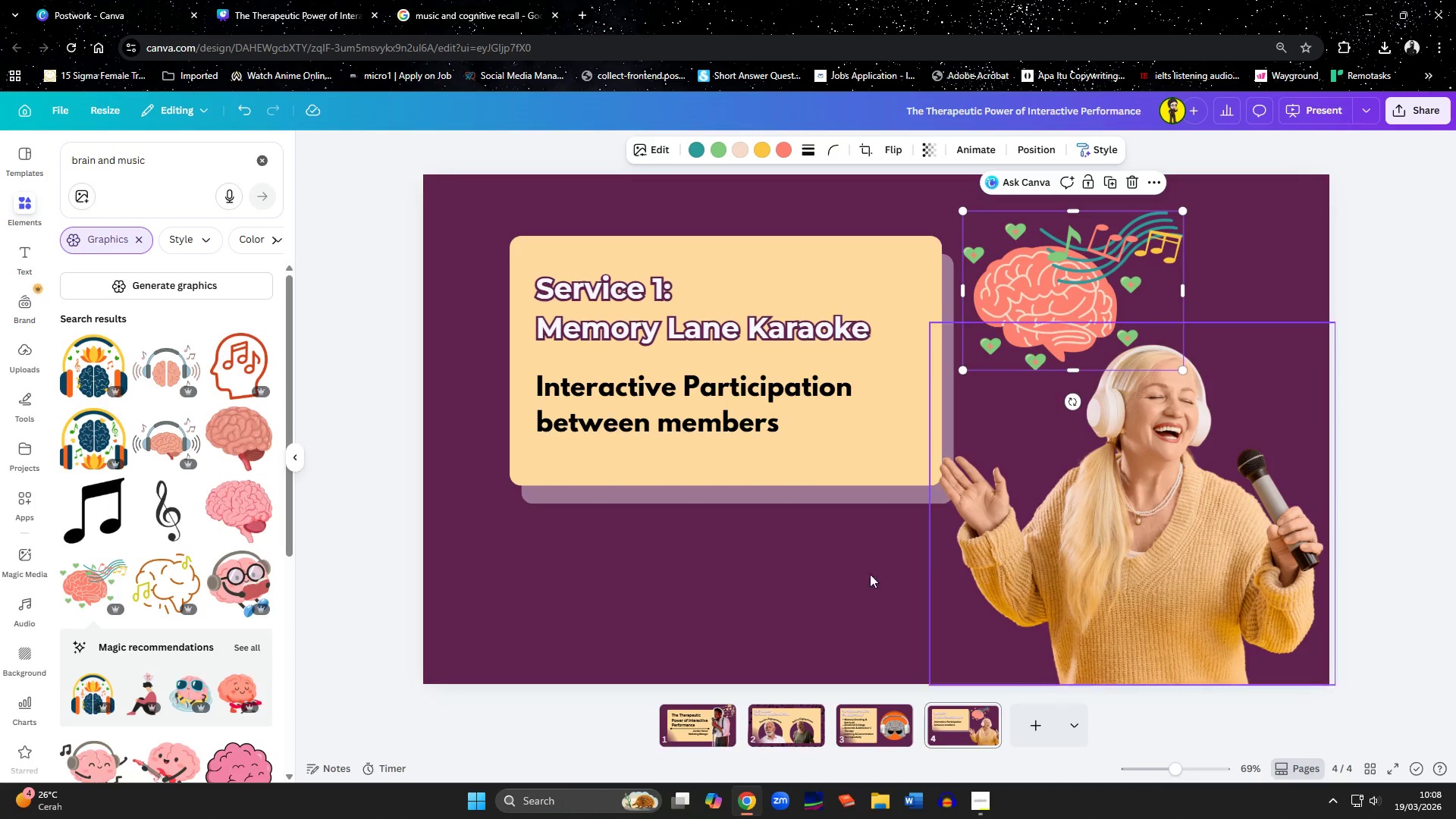 
left_click([824, 642])
 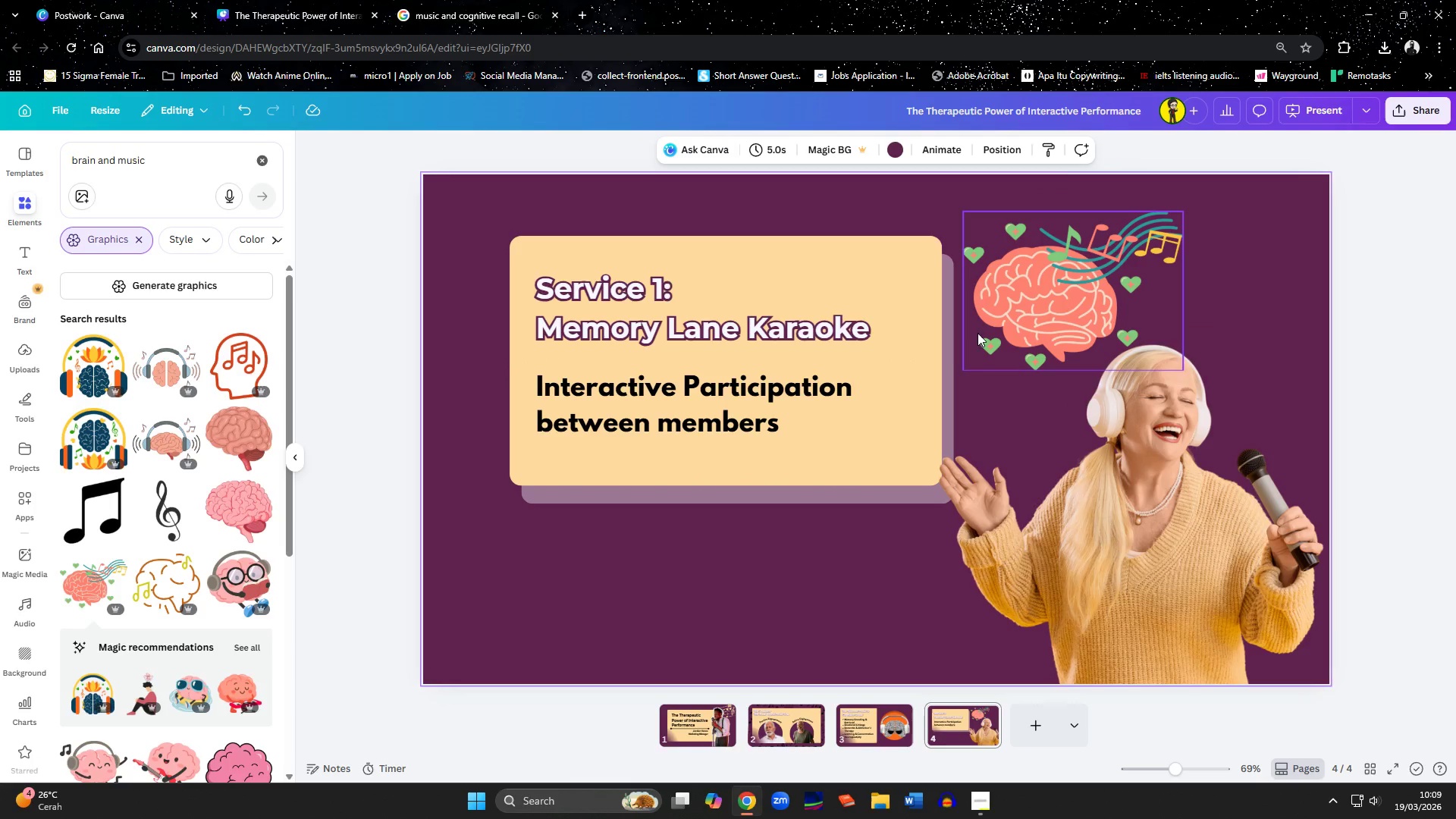 
wait(5.27)
 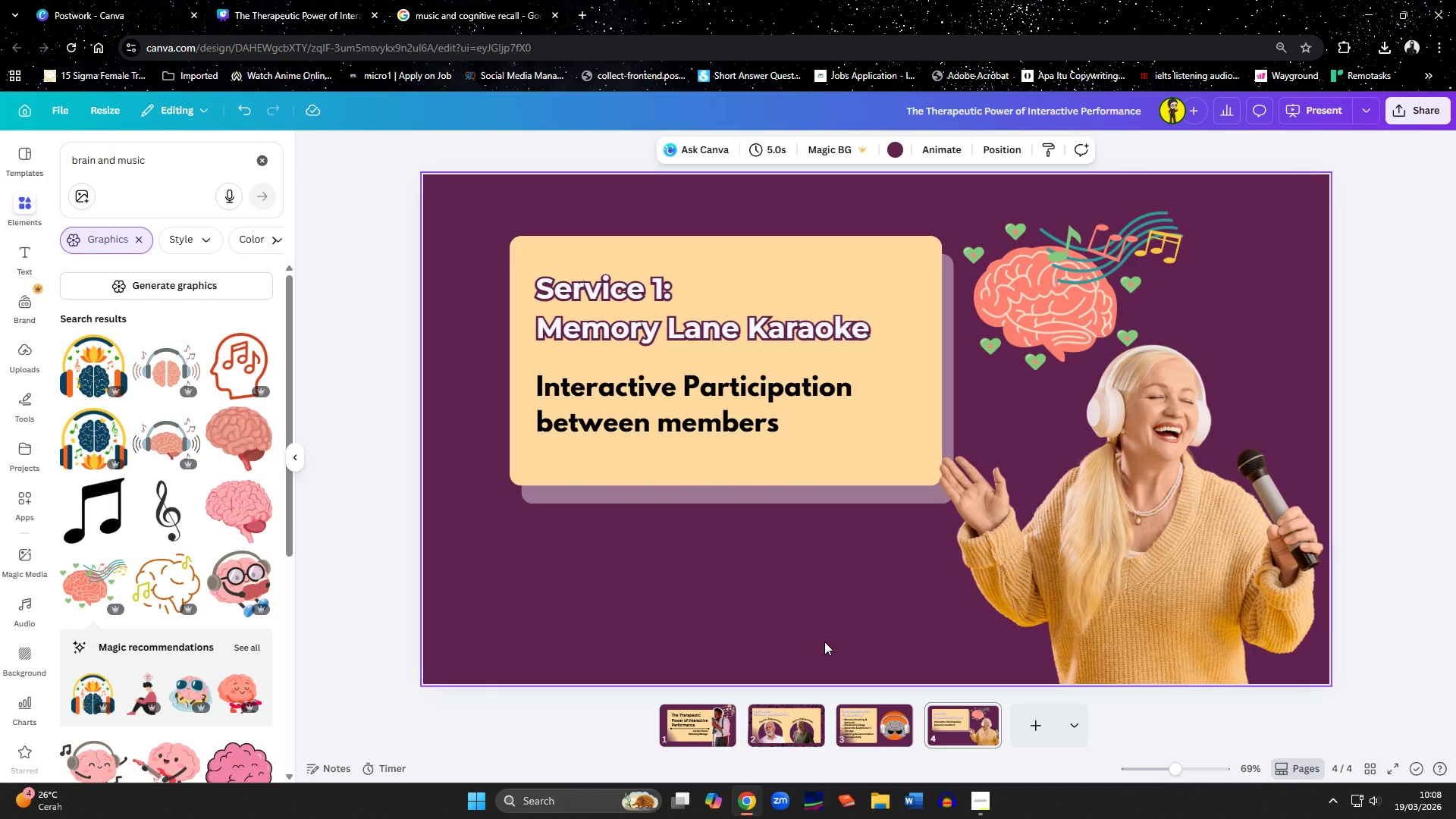 
left_click_drag(start_coordinate=[929, 324], to_coordinate=[886, 300])
 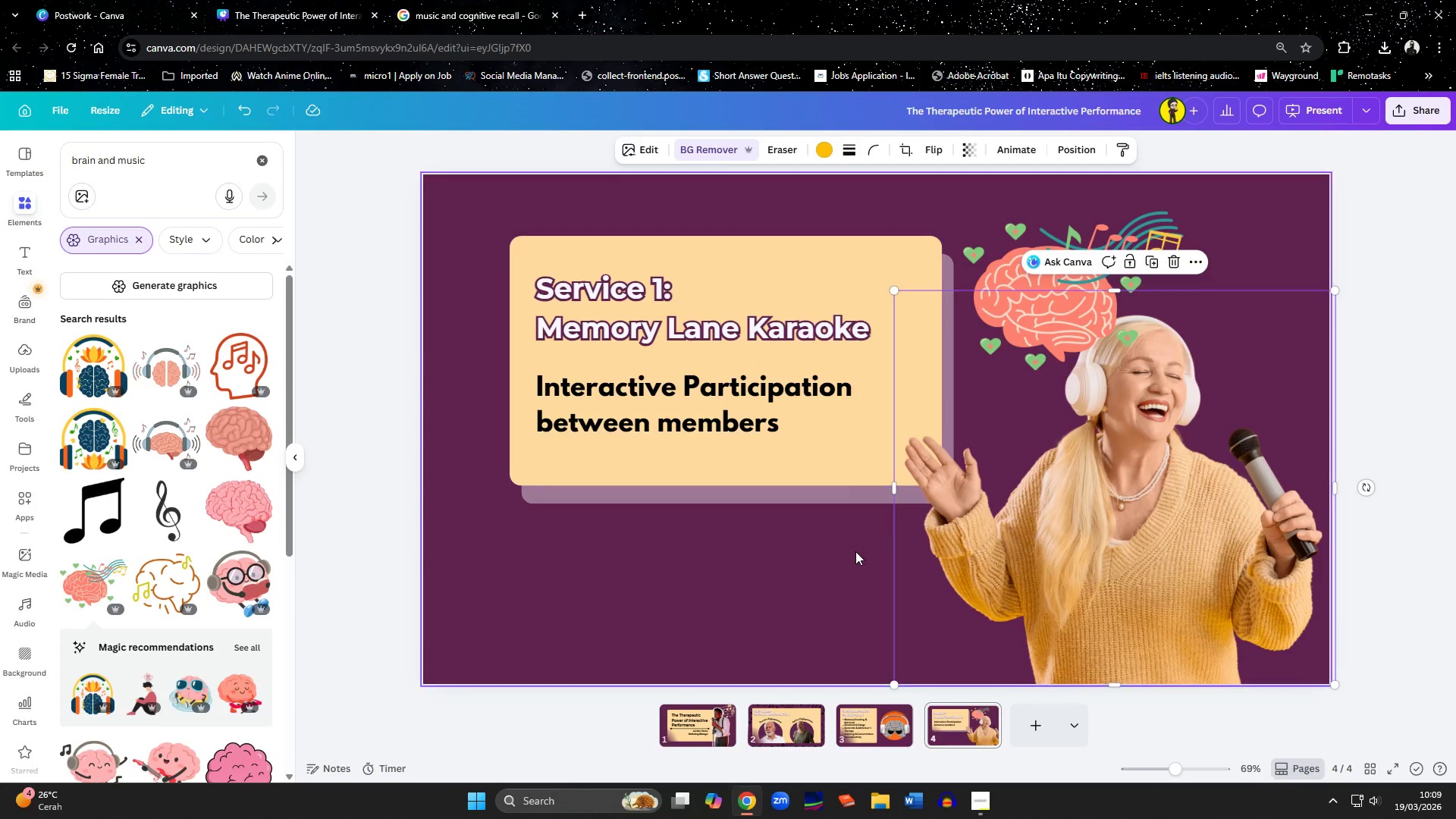 
left_click([741, 598])
 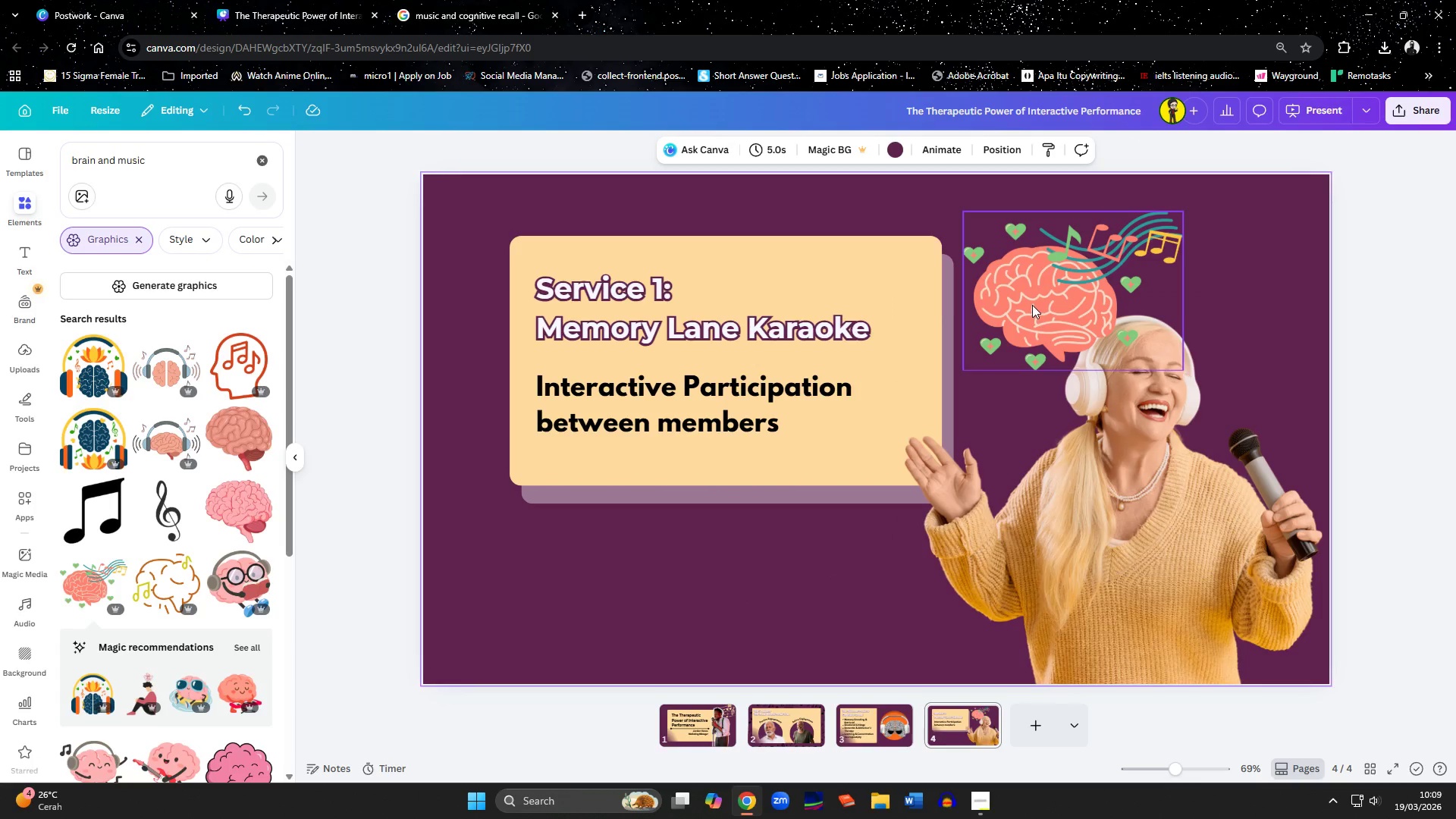 
left_click([828, 308])
 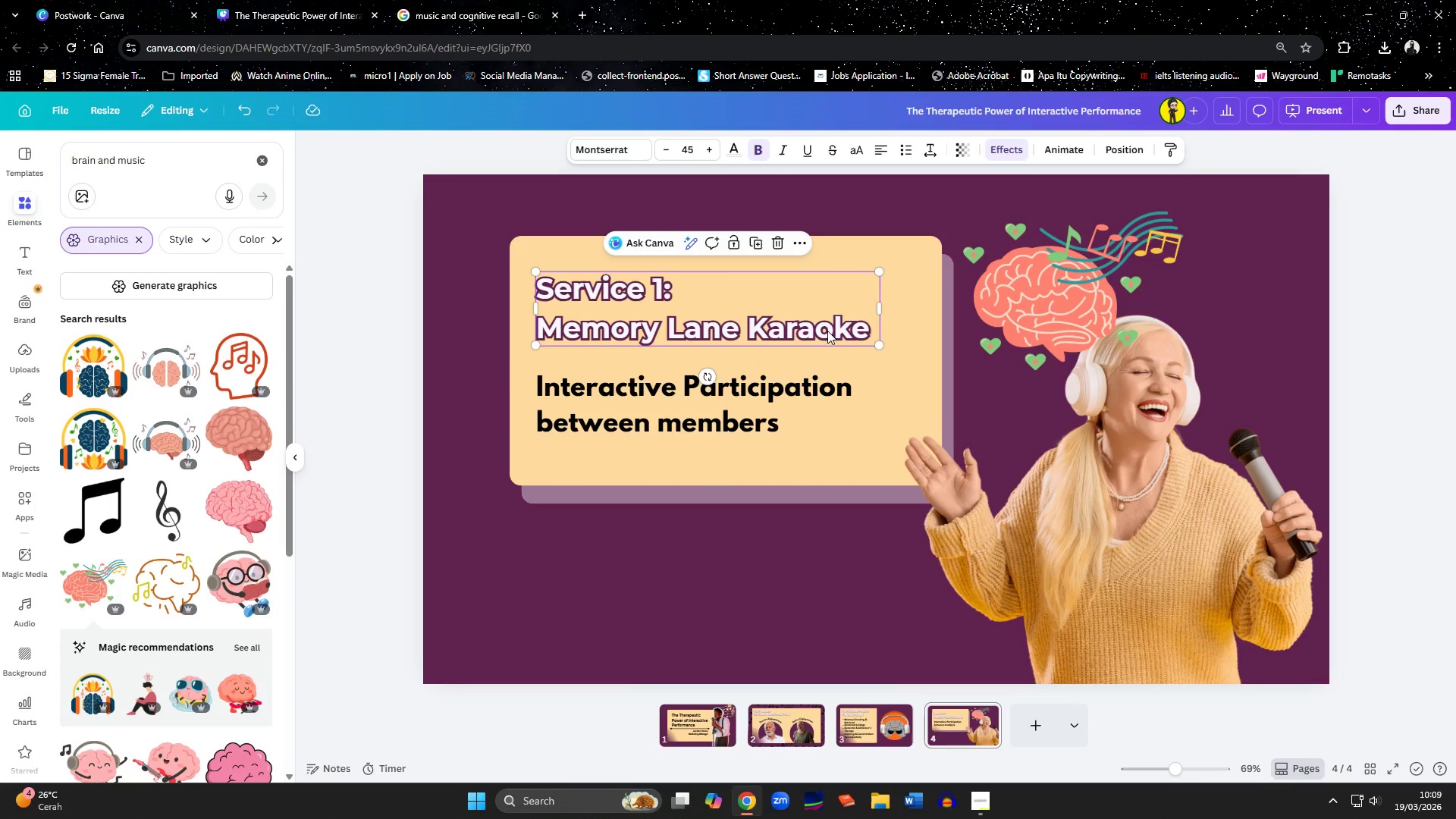 
hold_key(key=ShiftLeft, duration=1.5)
left_click([811, 399])
 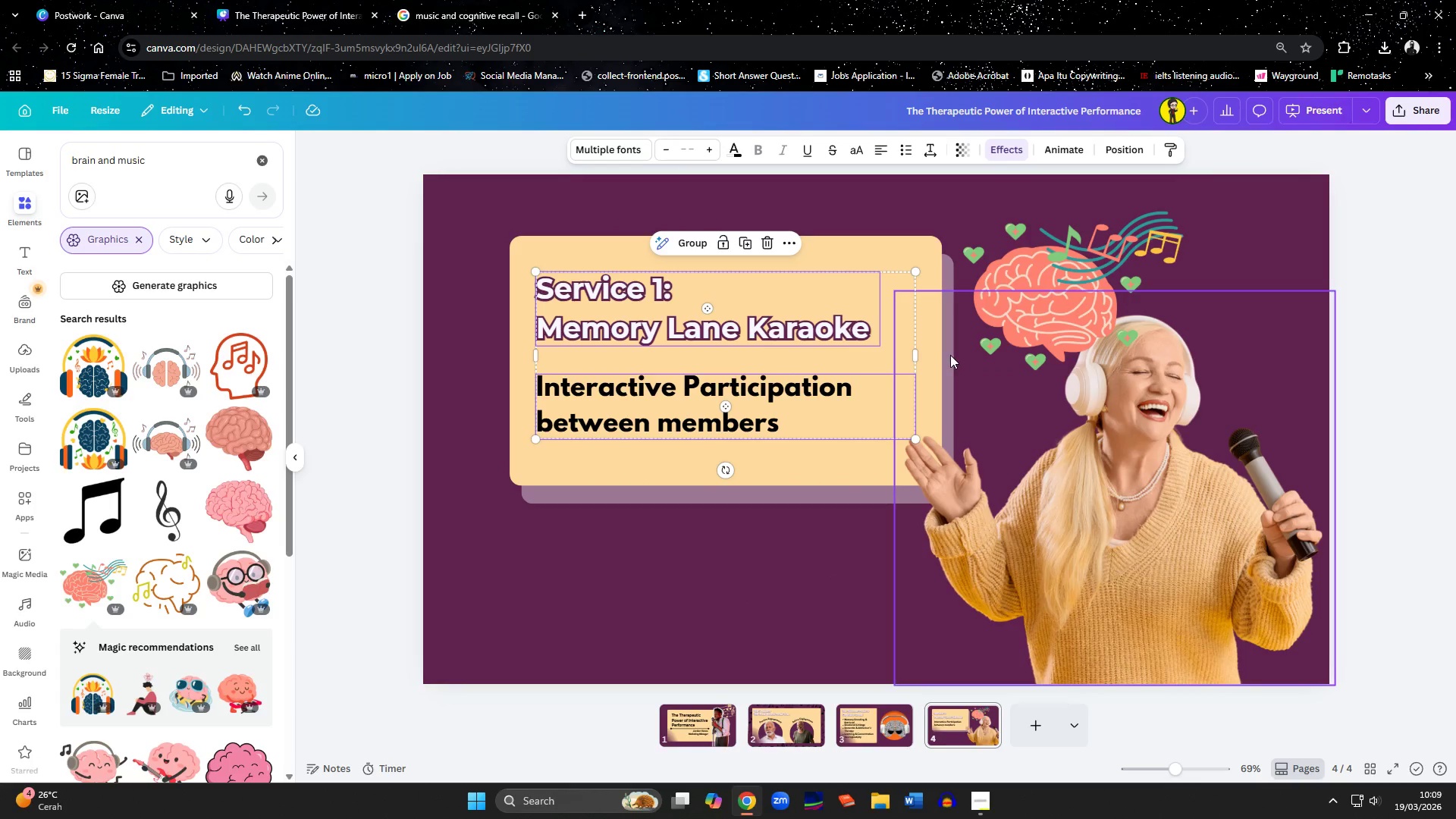 
left_click([950, 355])
 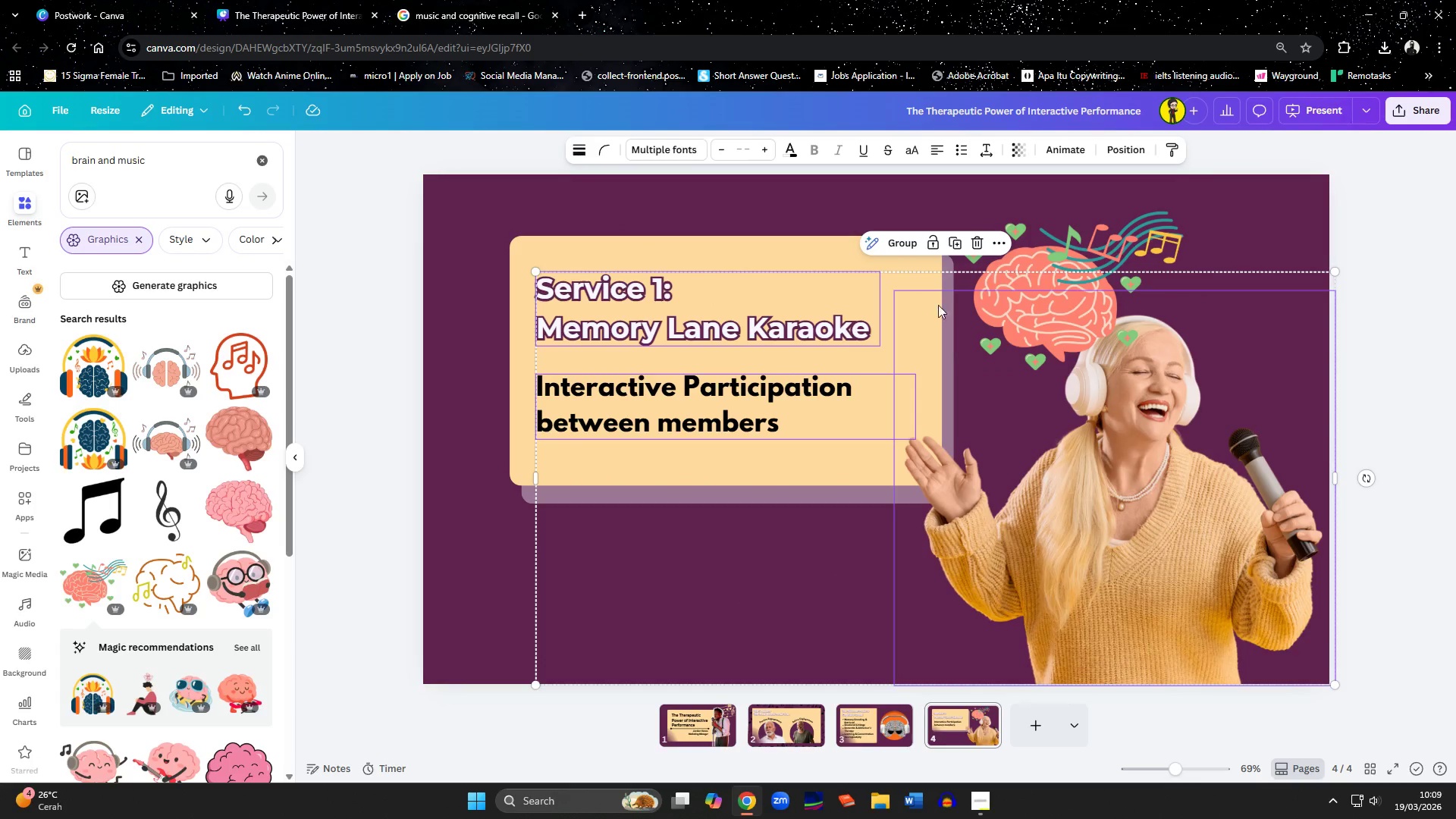 
hold_key(key=ShiftLeft, duration=1.52)
left_click([945, 347])
 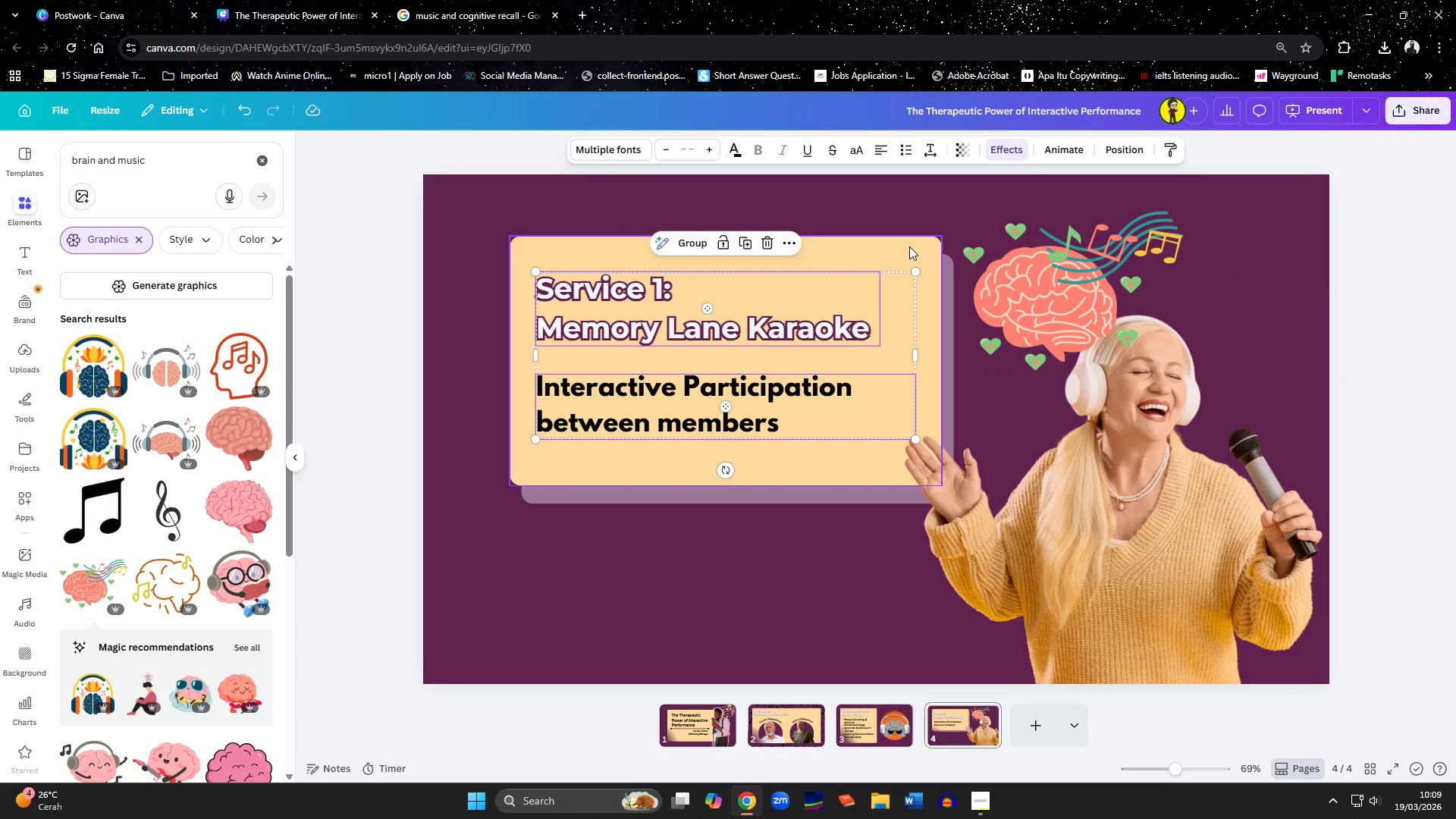 
left_click([908, 243])
 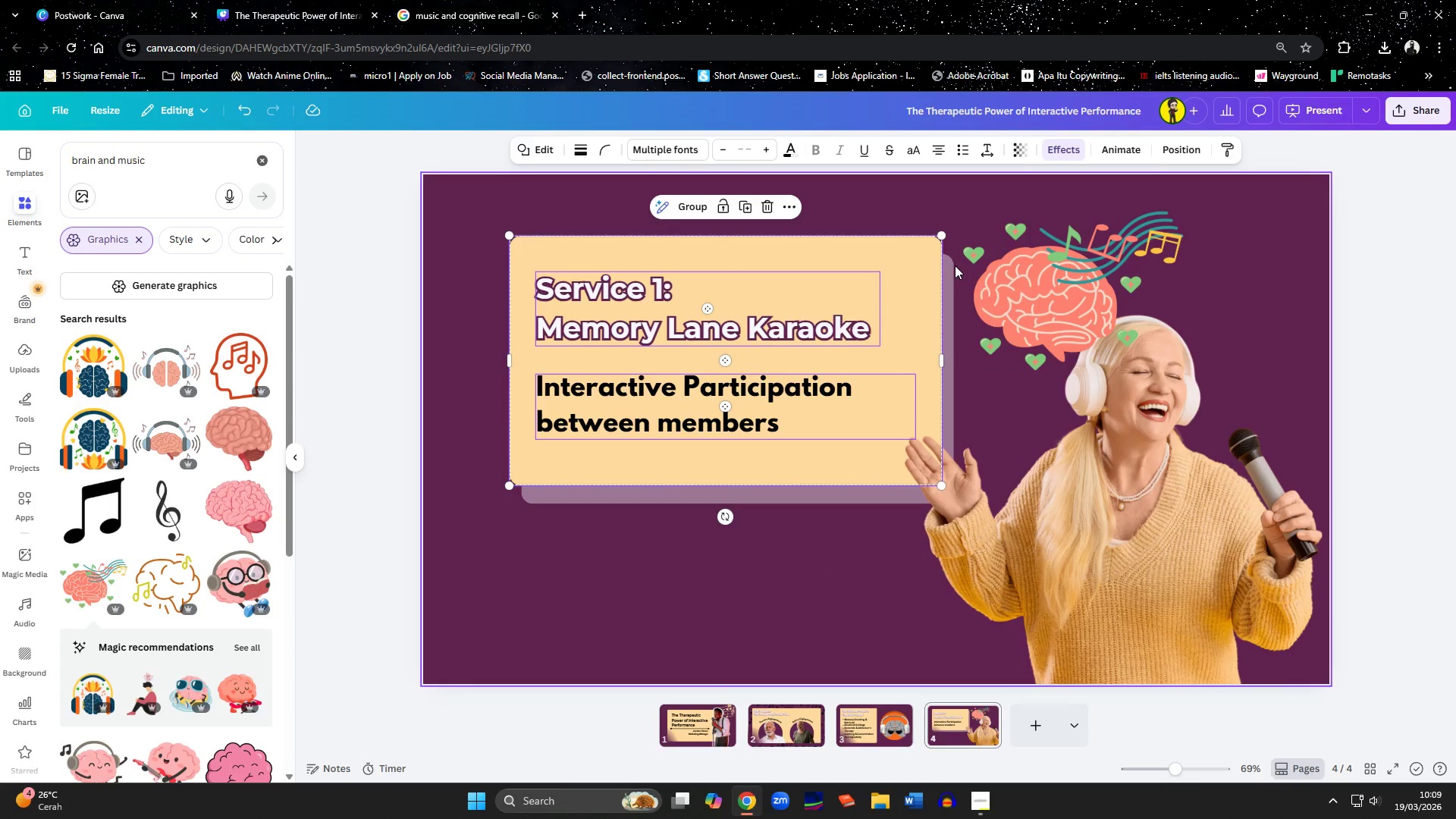 
hold_key(key=ShiftLeft, duration=0.73)
left_click([952, 265])
 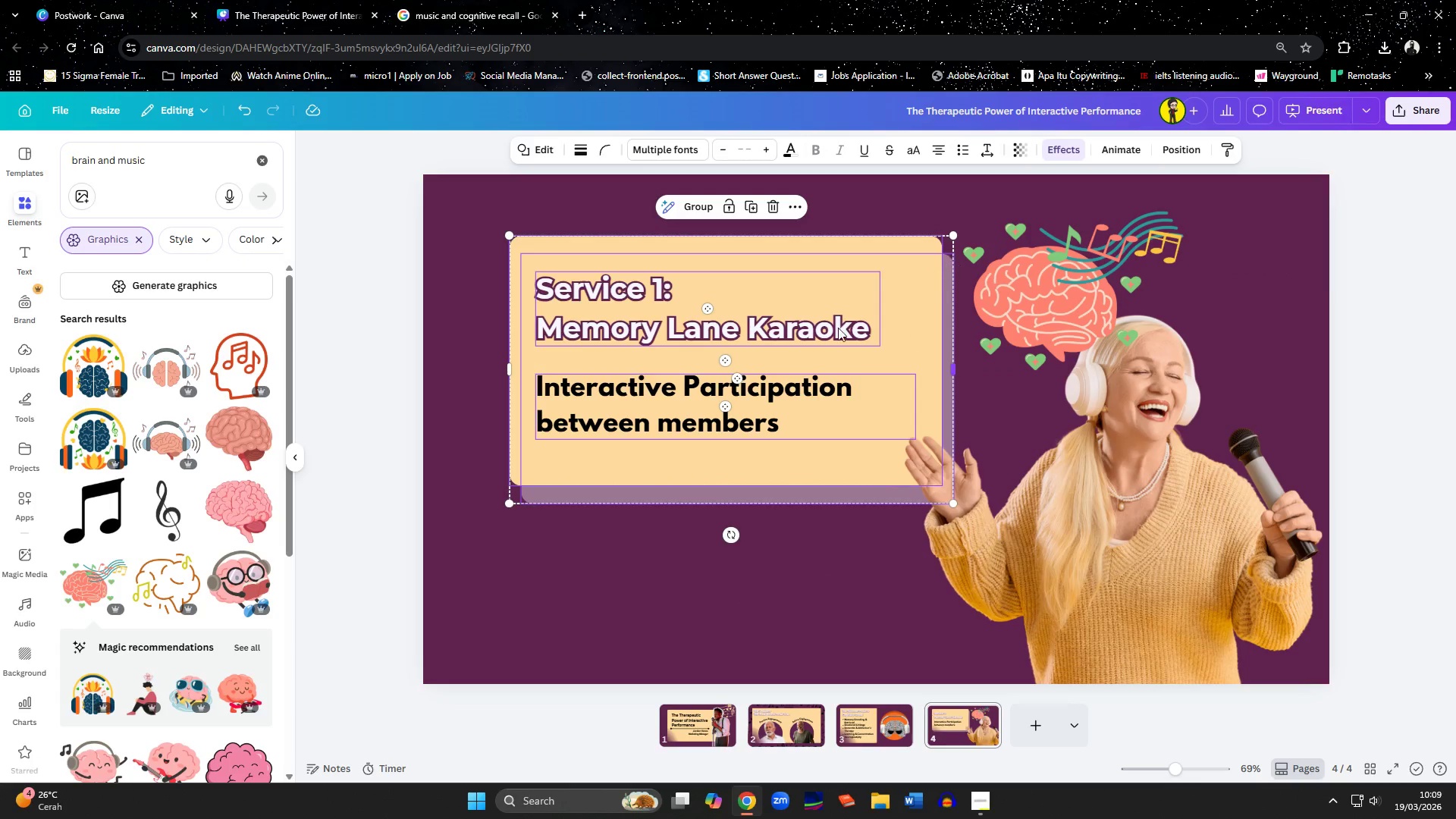 
left_click_drag(start_coordinate=[714, 464], to_coordinate=[716, 490])
 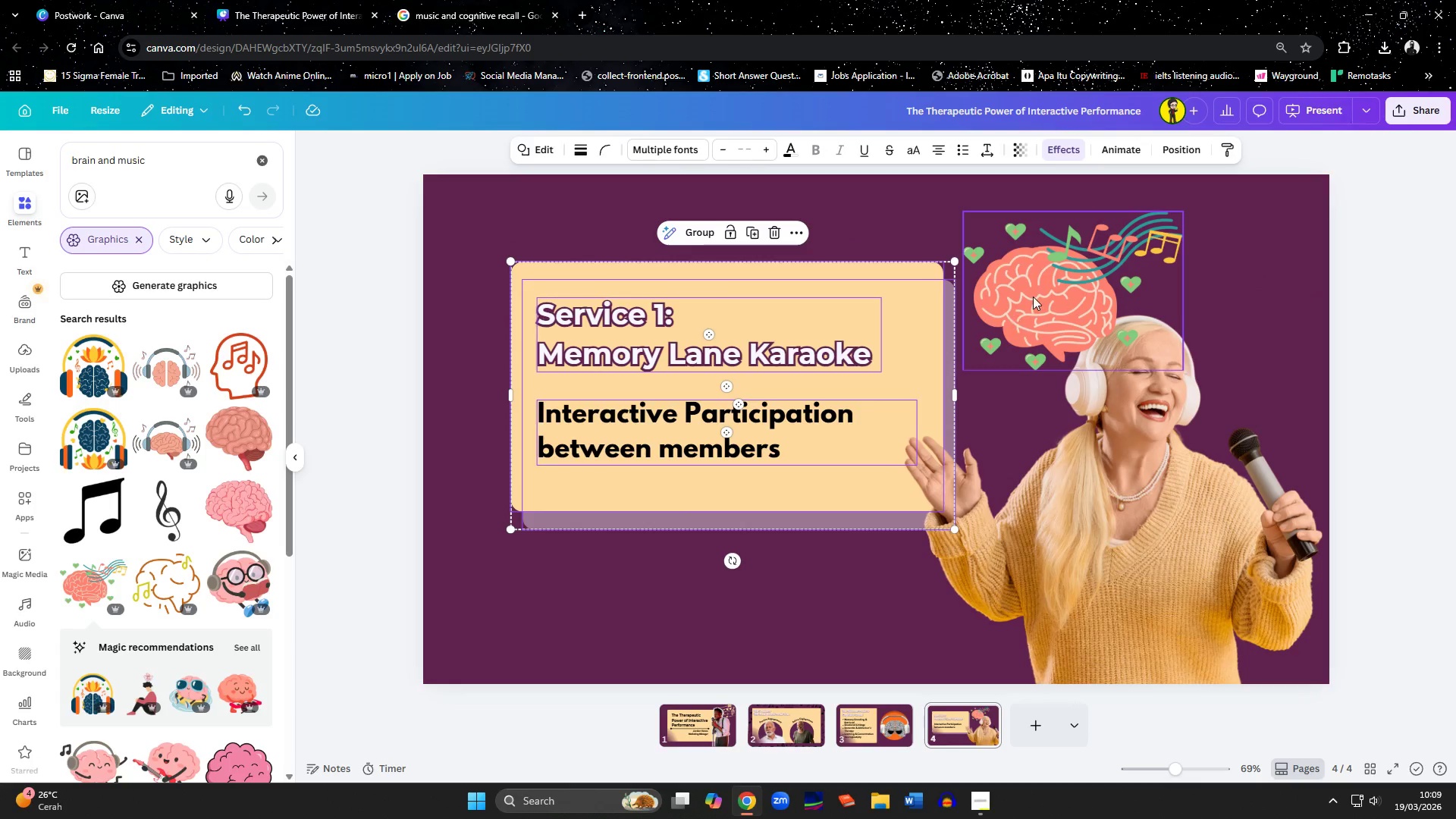 
left_click_drag(start_coordinate=[1034, 295], to_coordinate=[1028, 281])
 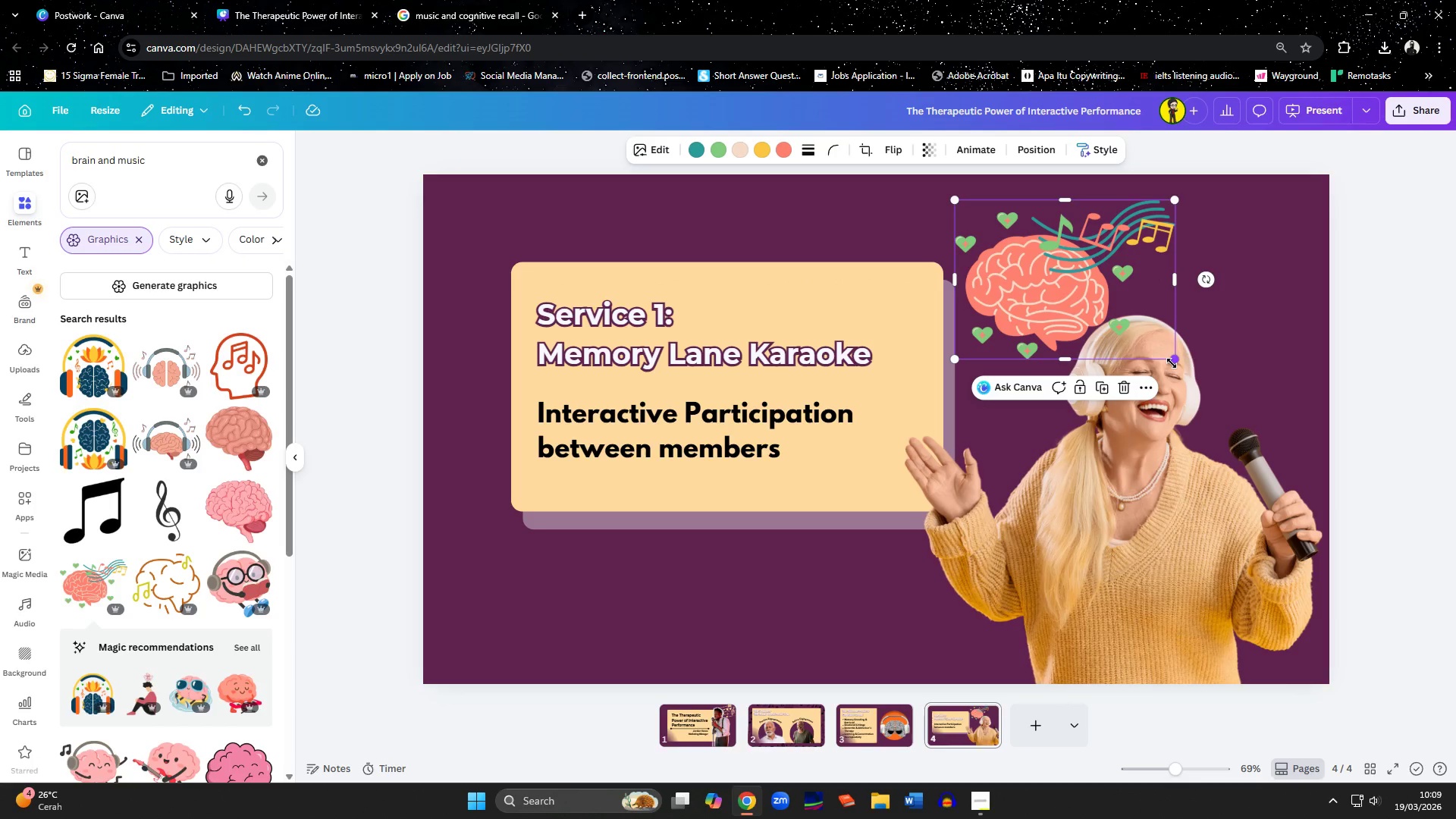 
left_click_drag(start_coordinate=[1172, 360], to_coordinate=[1134, 333])
 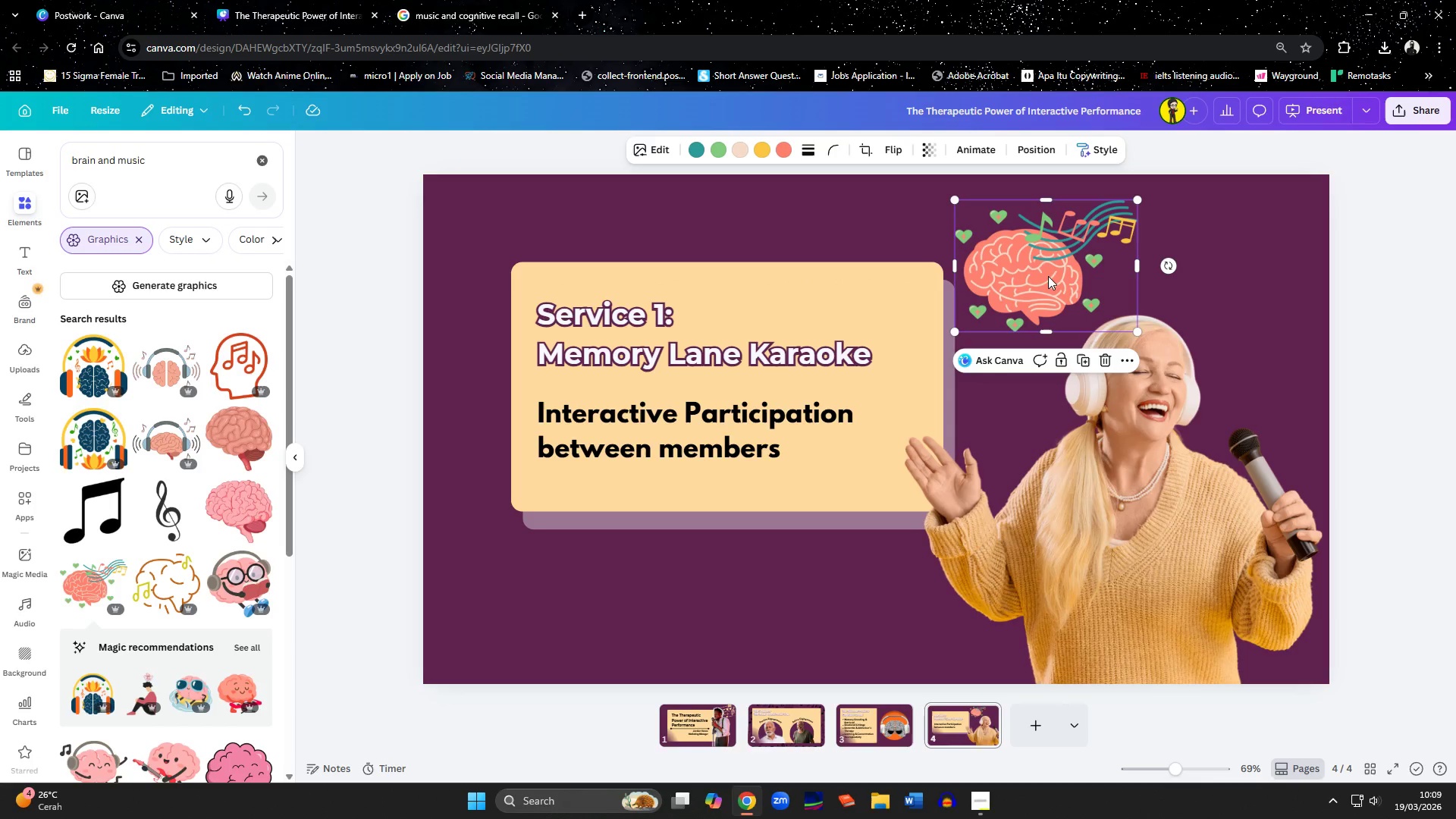 
left_click_drag(start_coordinate=[1048, 276], to_coordinate=[1057, 280])
 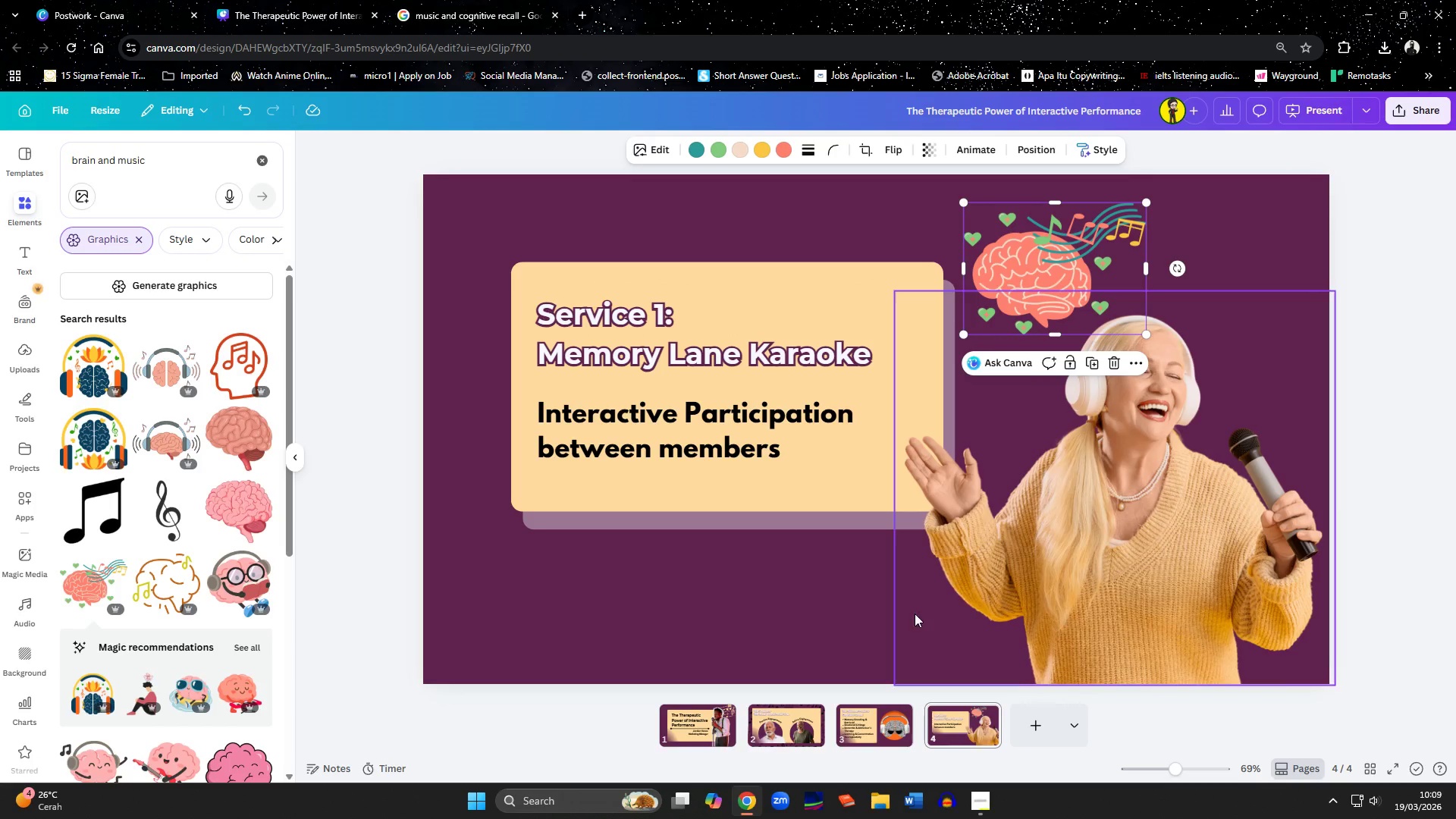 
left_click([833, 623])
 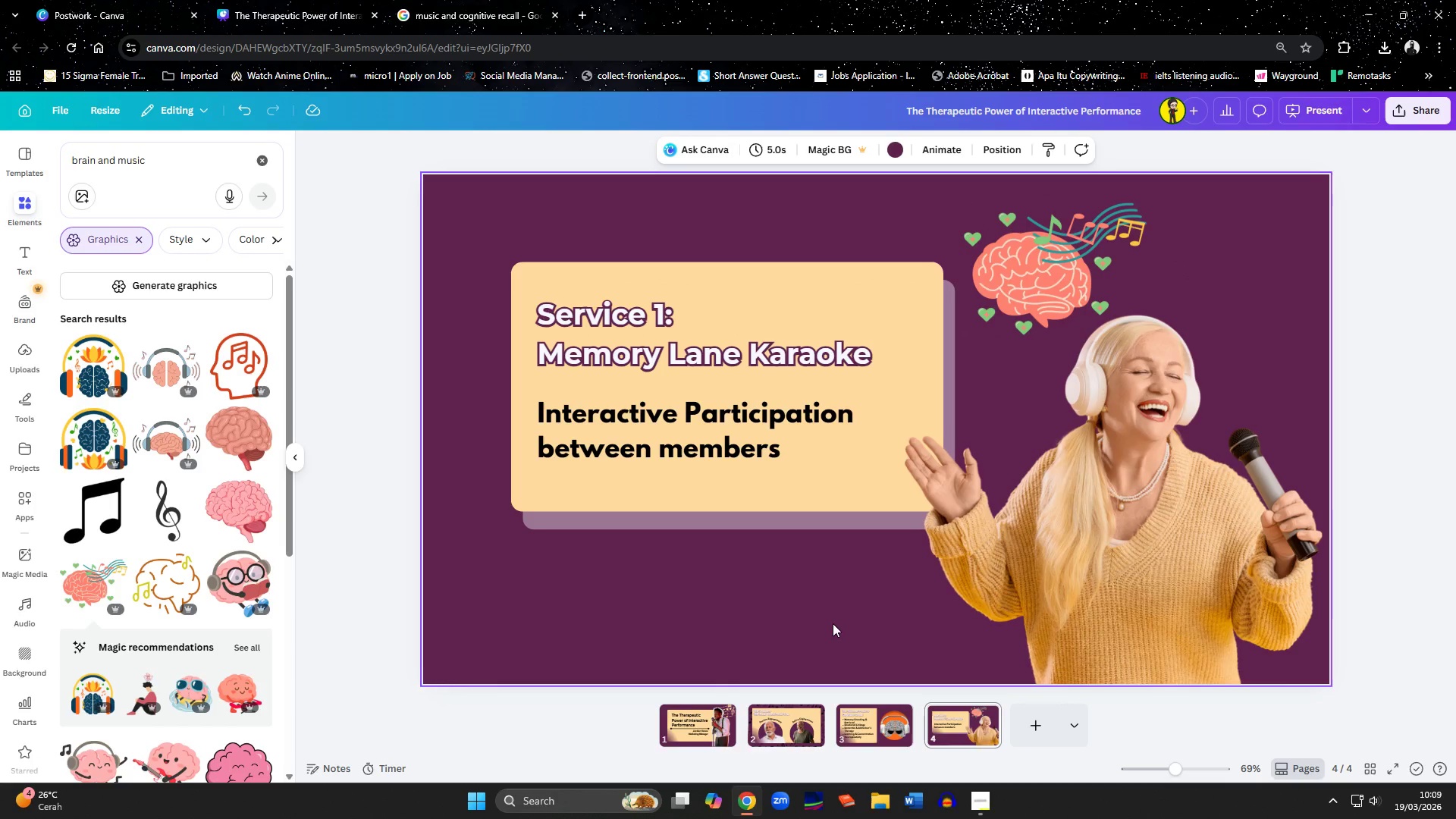 
wait(5.89)
 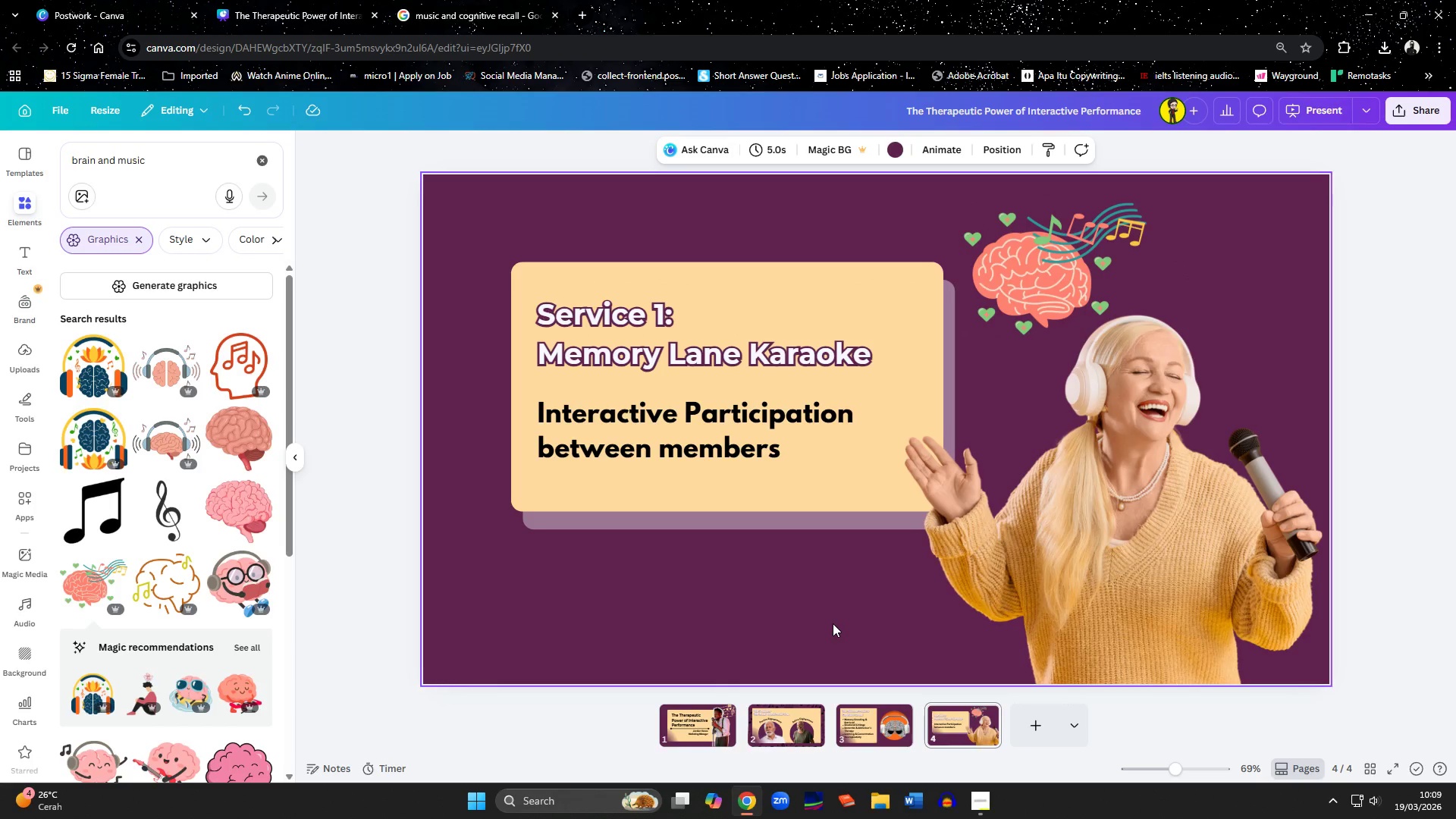 
left_click([986, 718])
 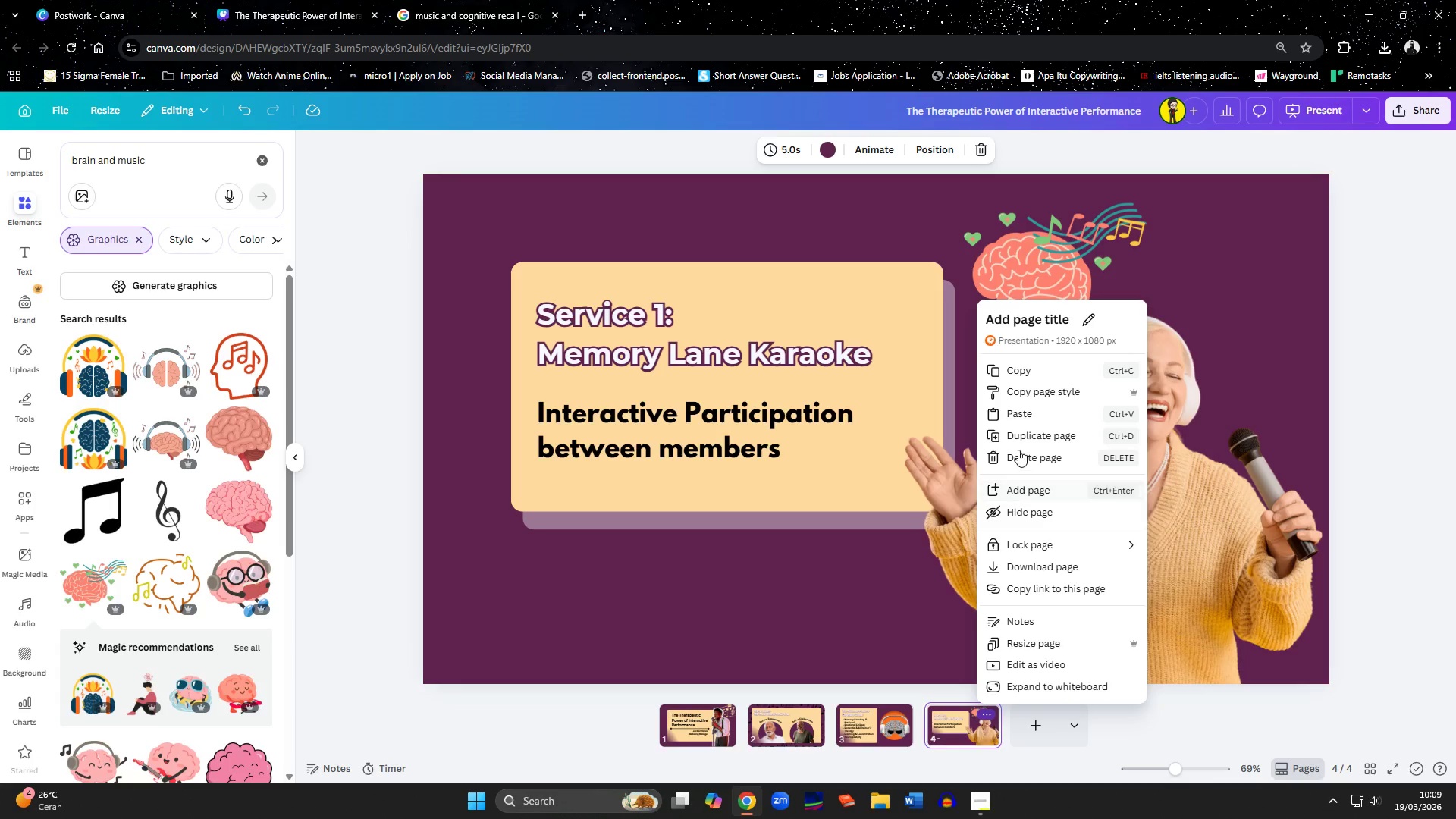 
left_click([1015, 439])
 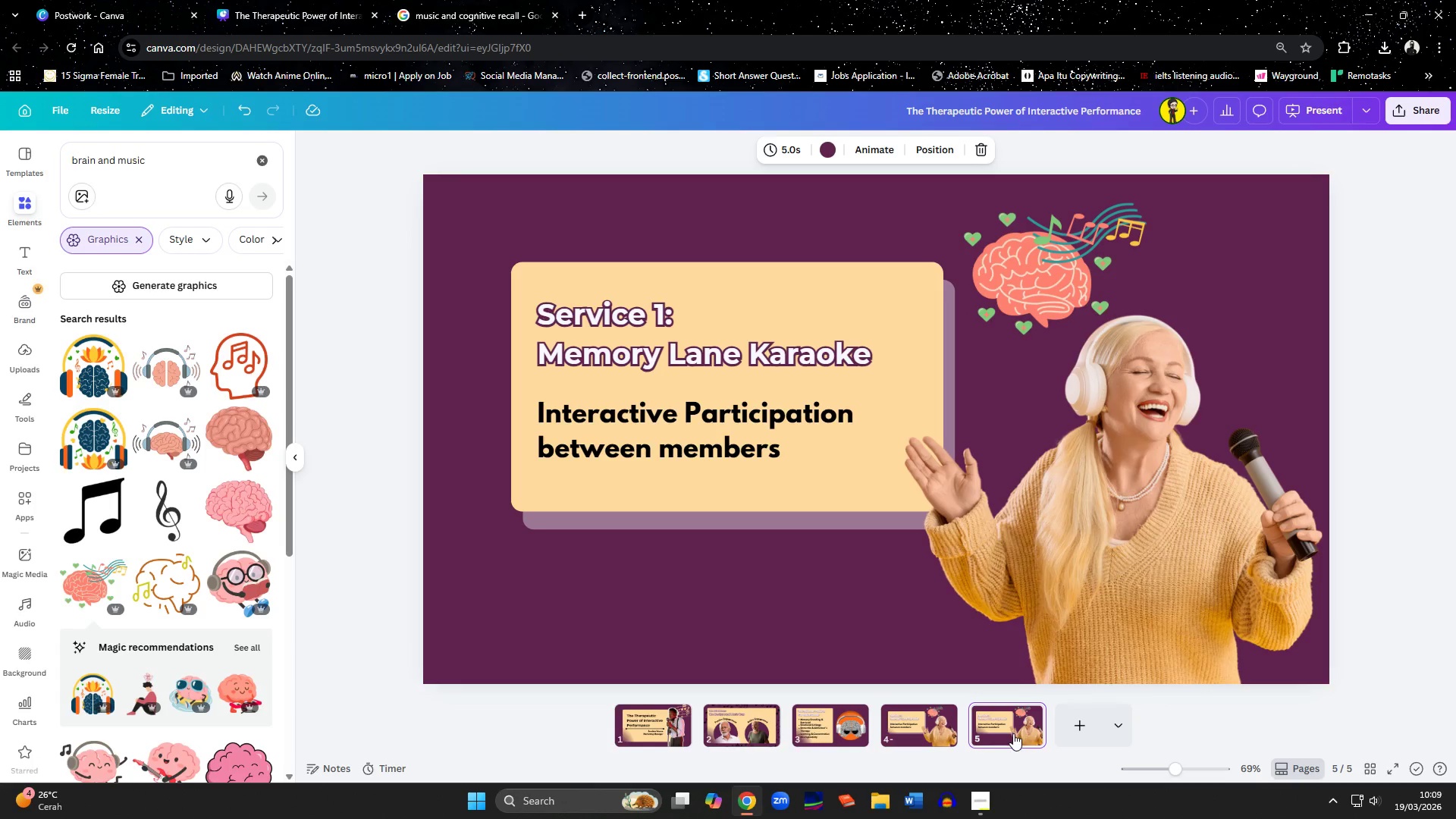 
left_click([1013, 733])
 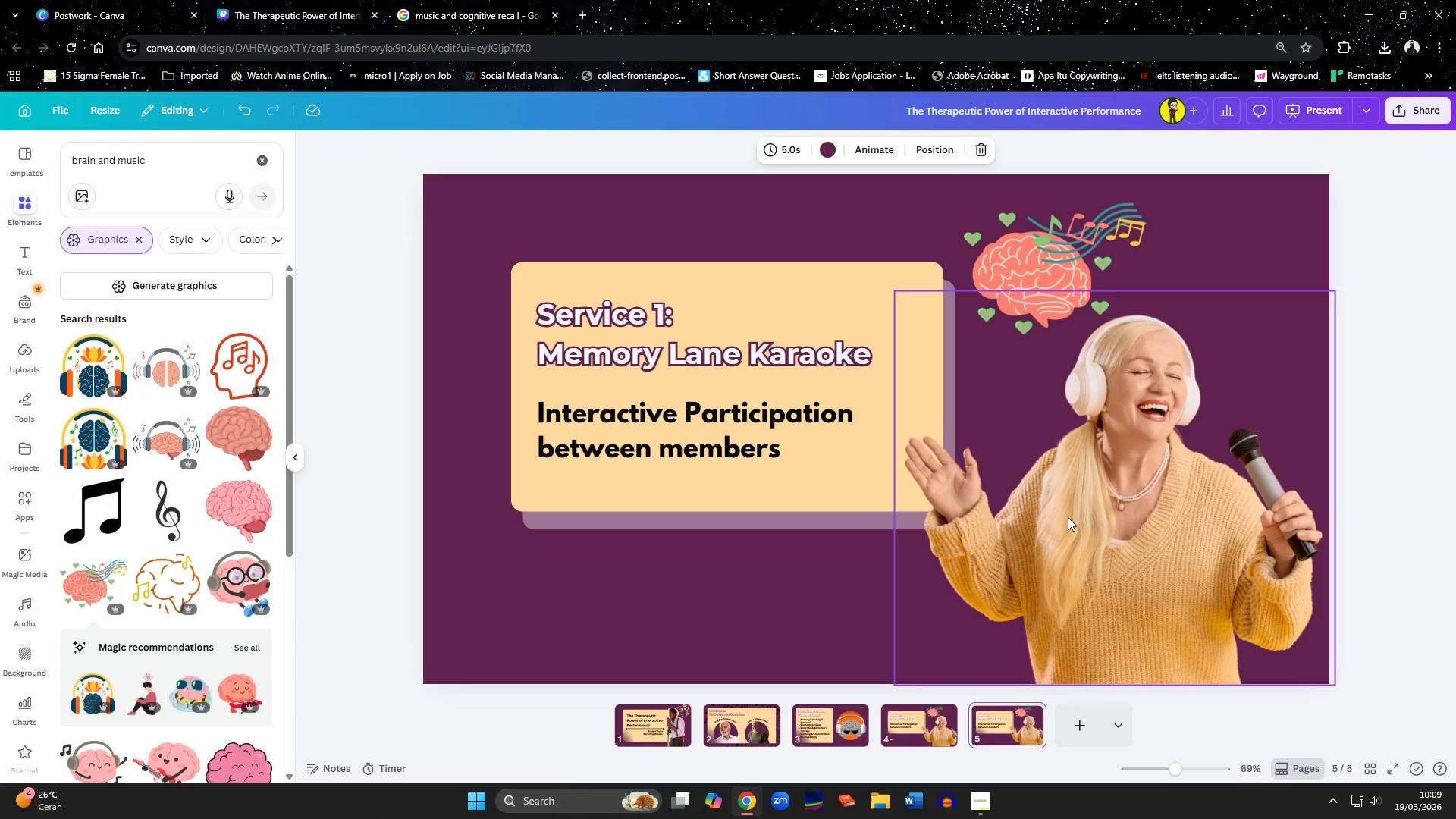 
left_click([1068, 517])
 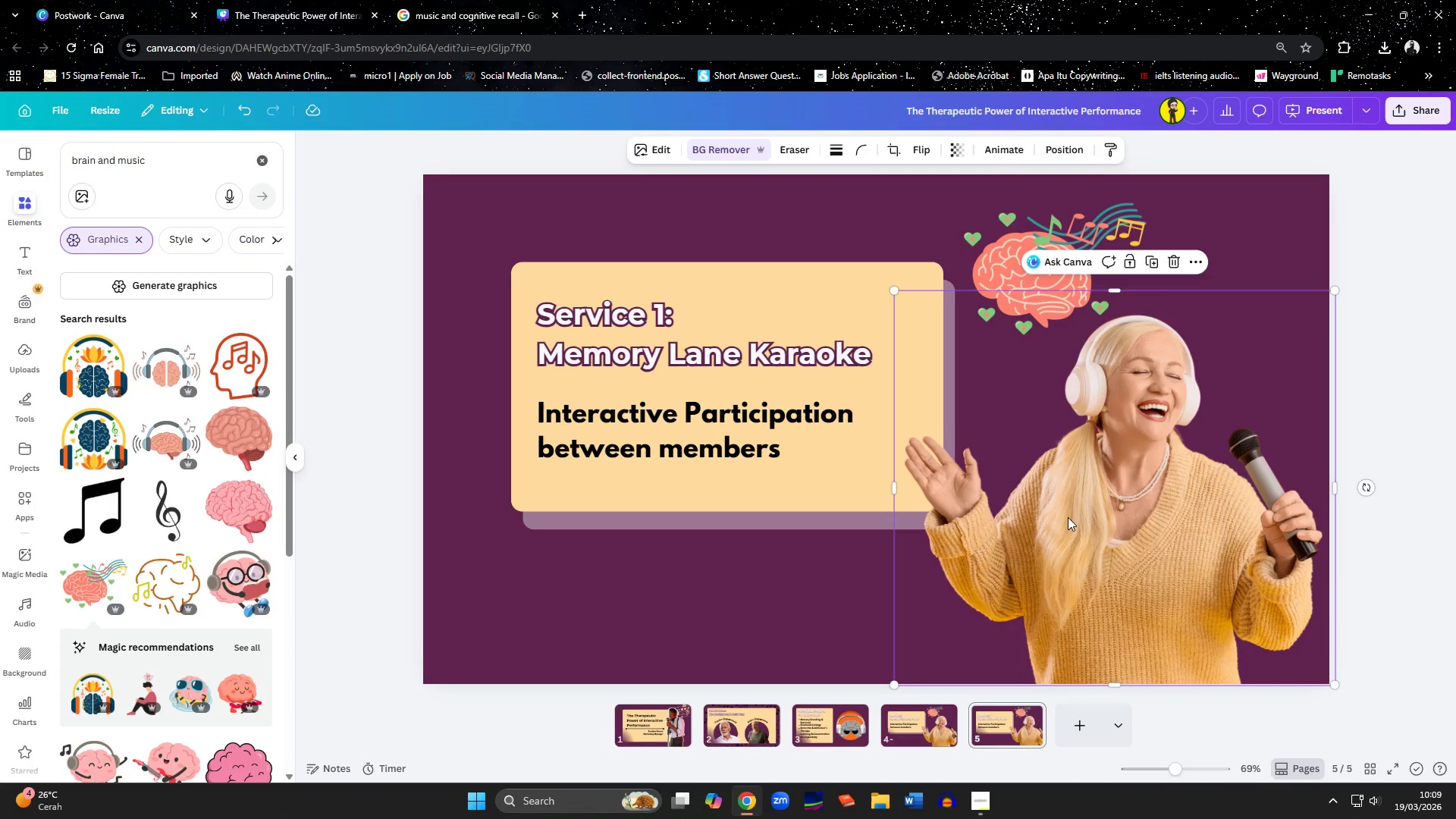 
key(Delete)
 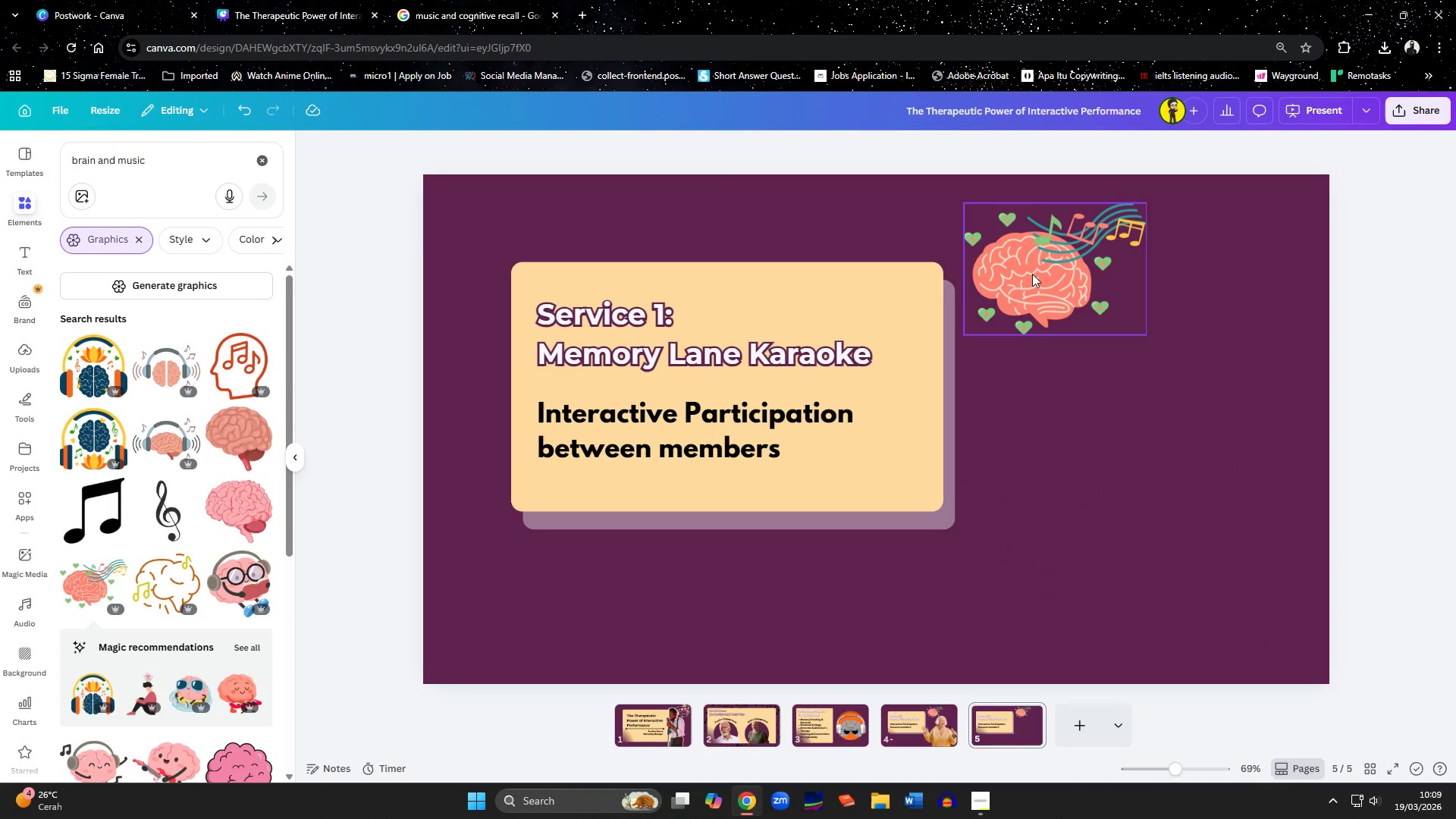 
left_click([1032, 274])
 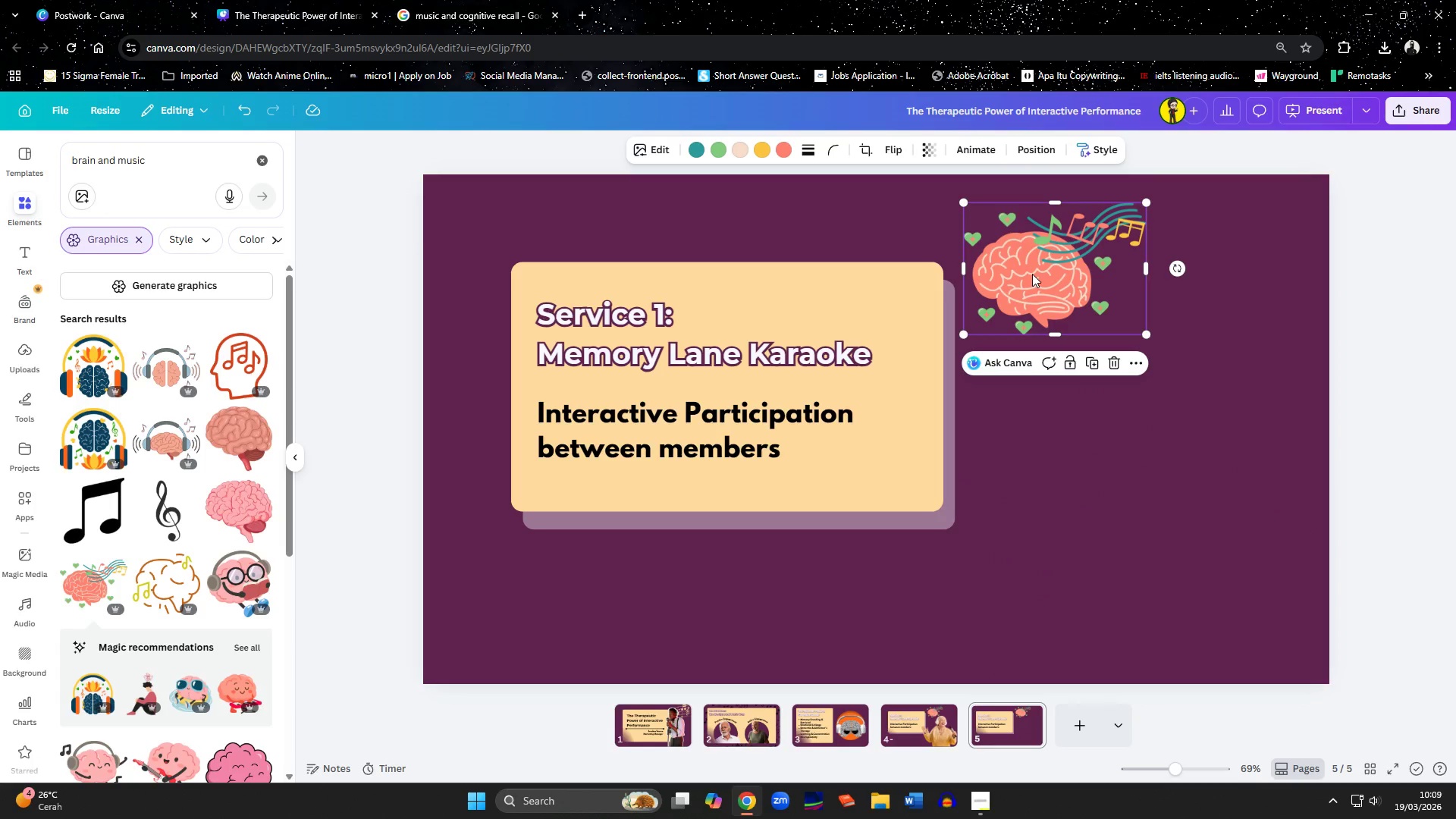 
key(Delete)
 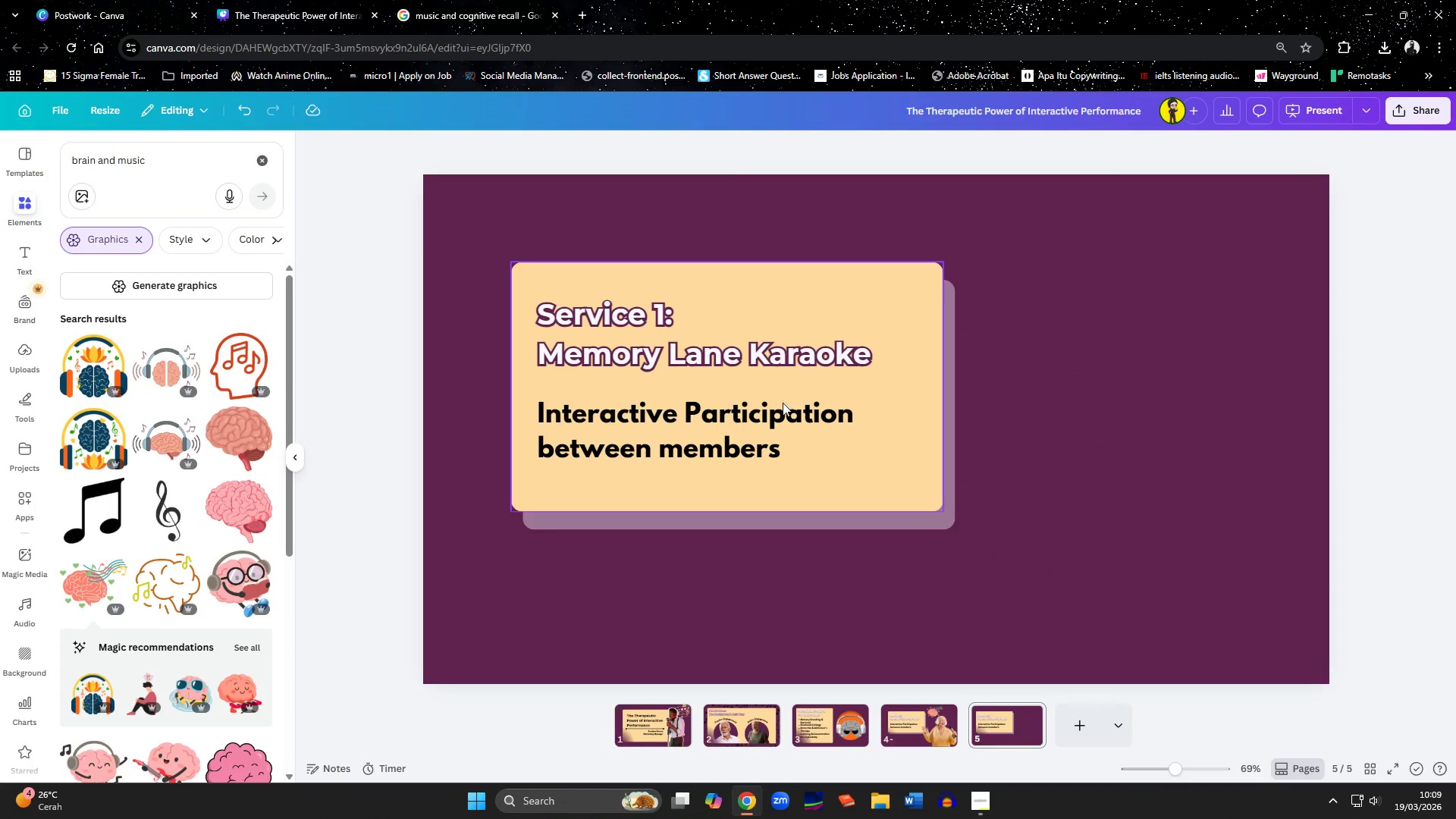 
left_click([780, 425])
 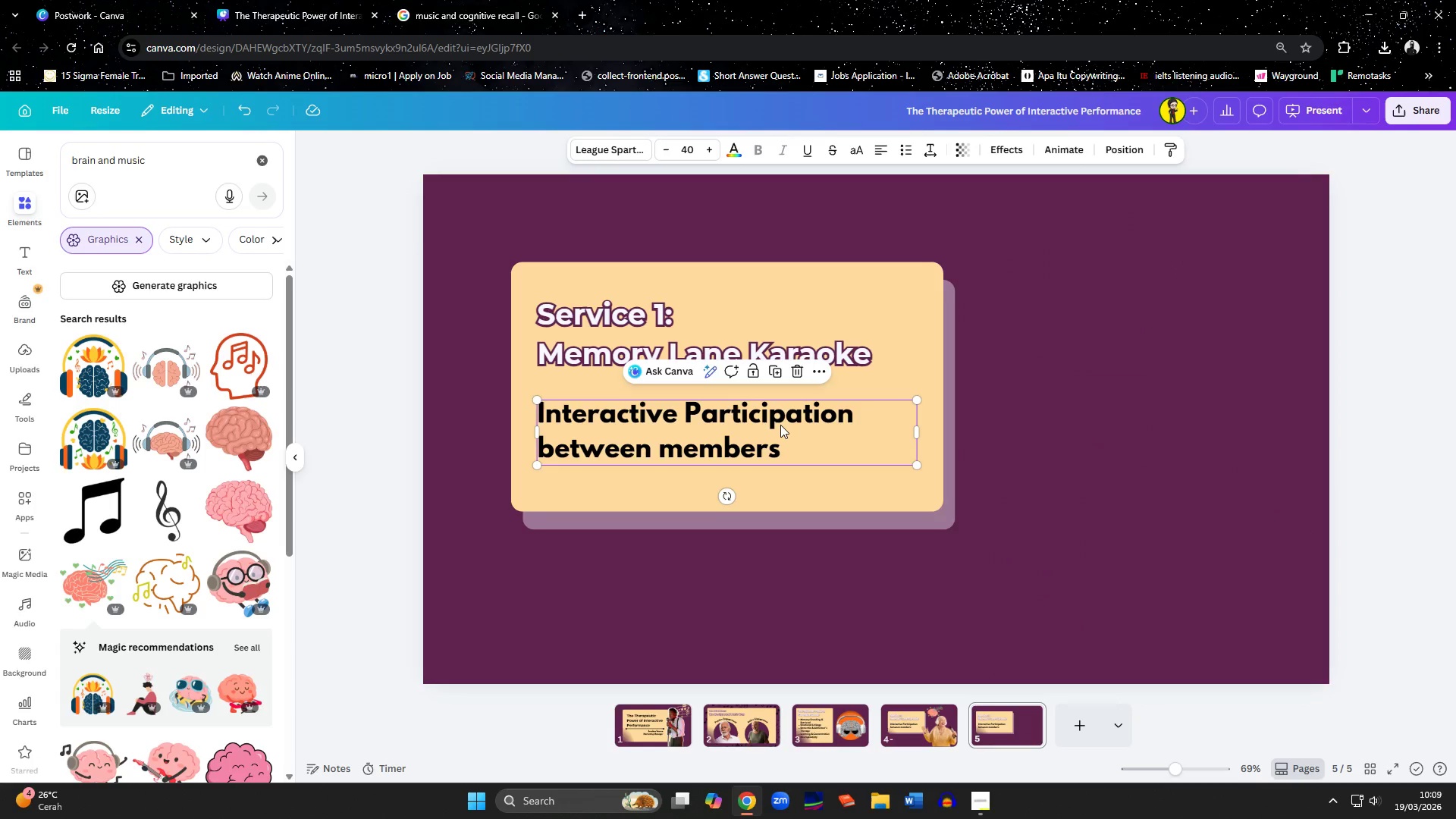 
key(Control+A)
 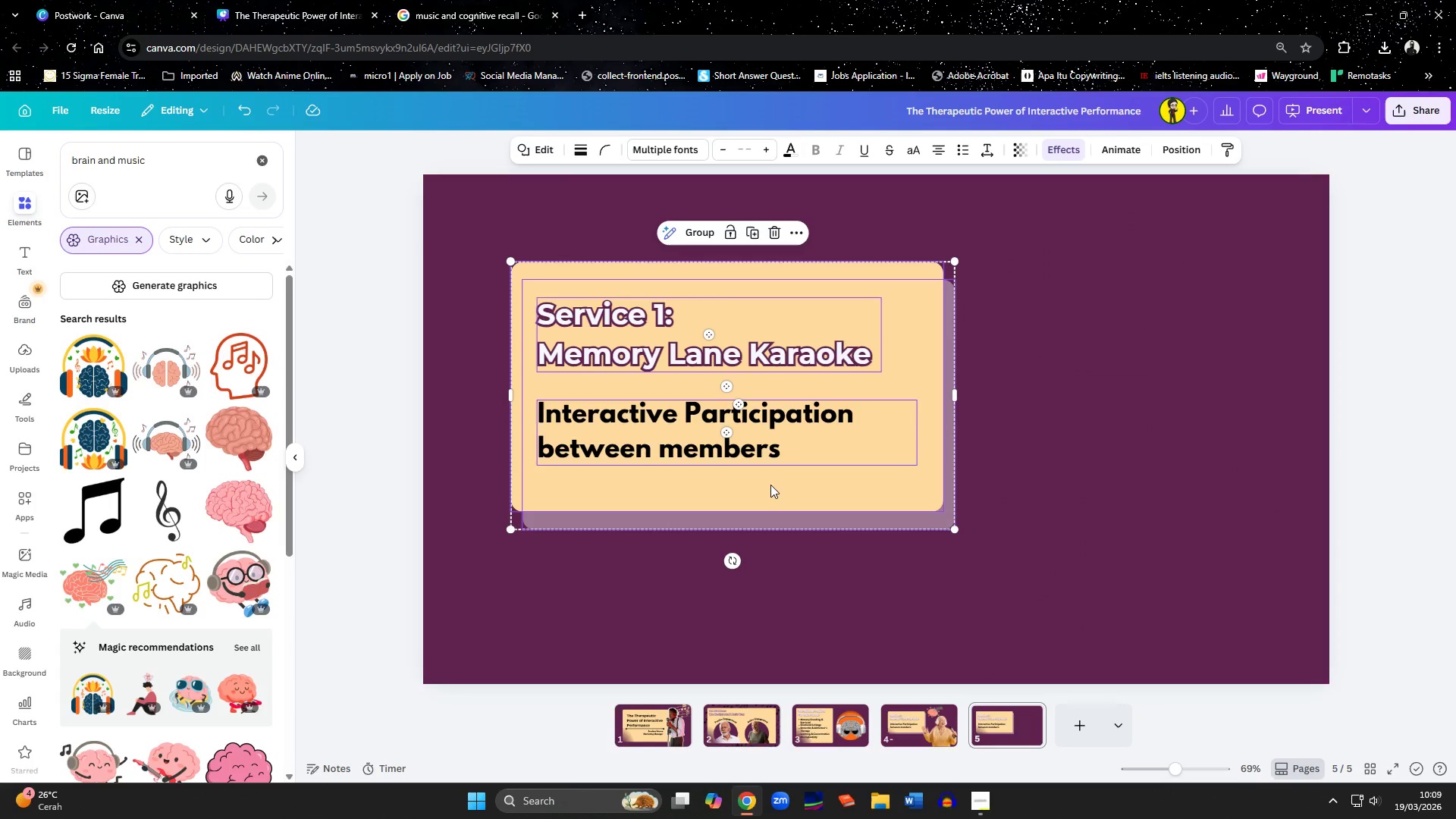 
left_click_drag(start_coordinate=[770, 485], to_coordinate=[1069, 475])
 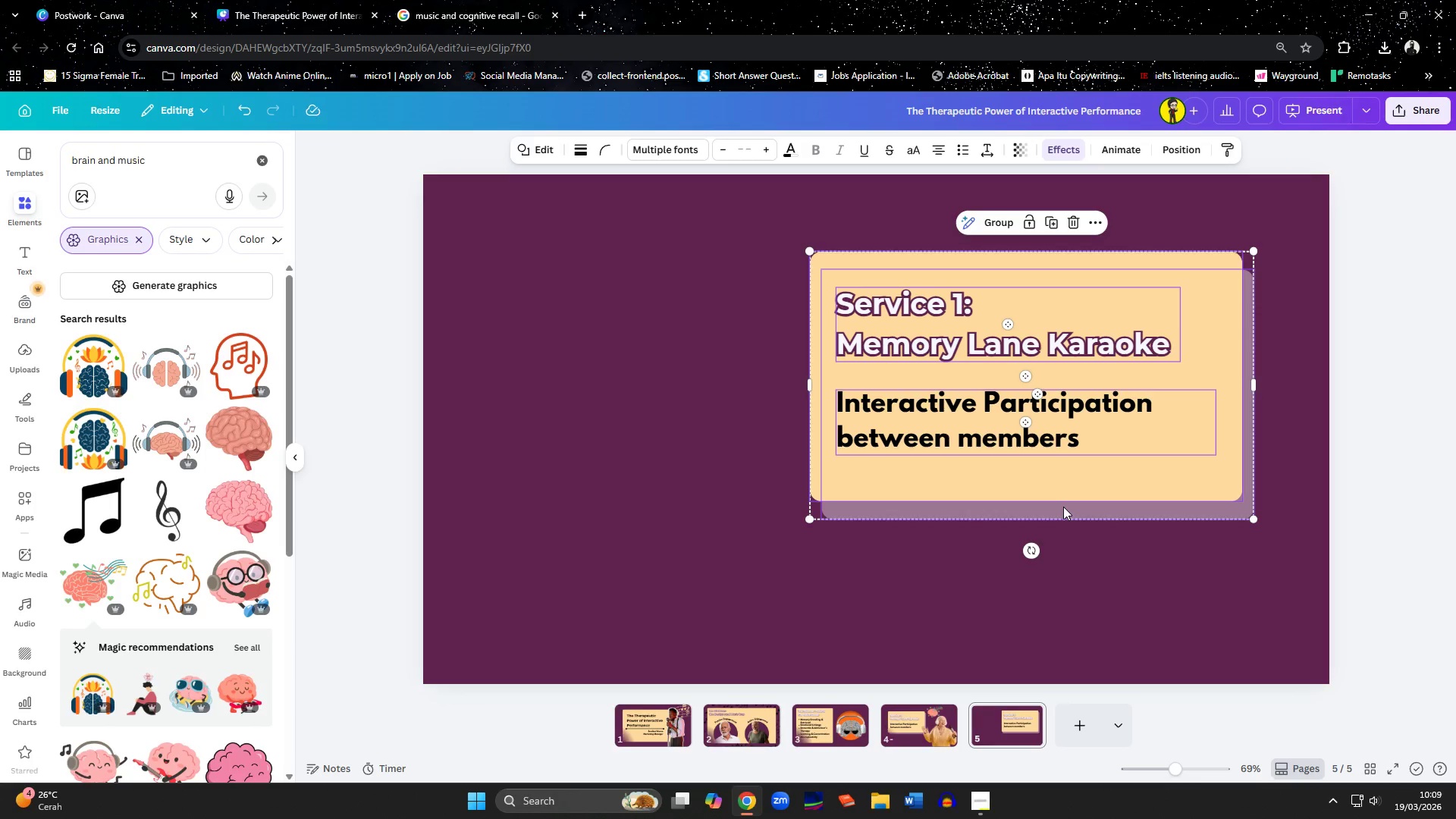 
left_click([1063, 507])
 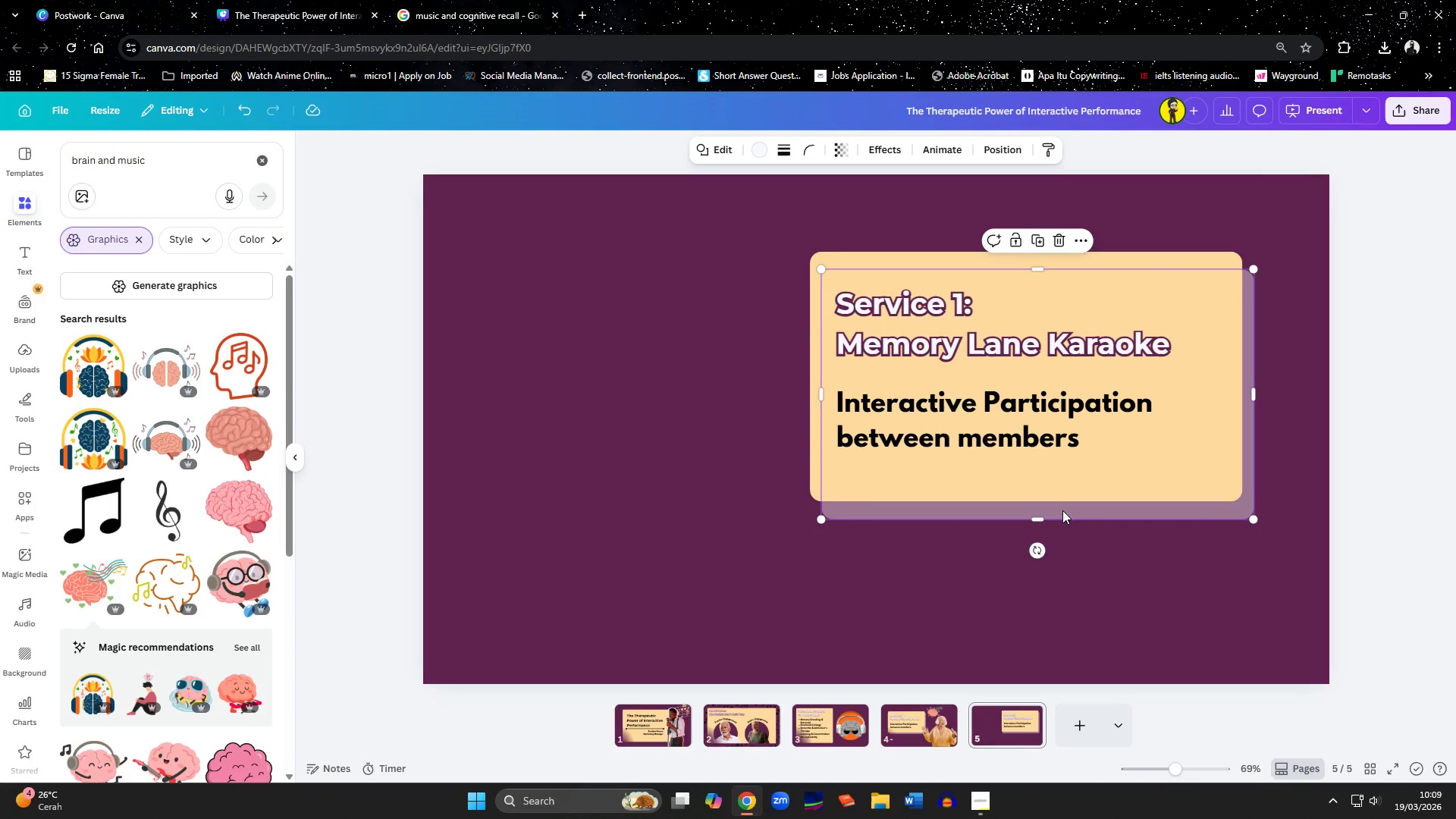 
left_click_drag(start_coordinate=[1062, 510], to_coordinate=[1031, 509])
 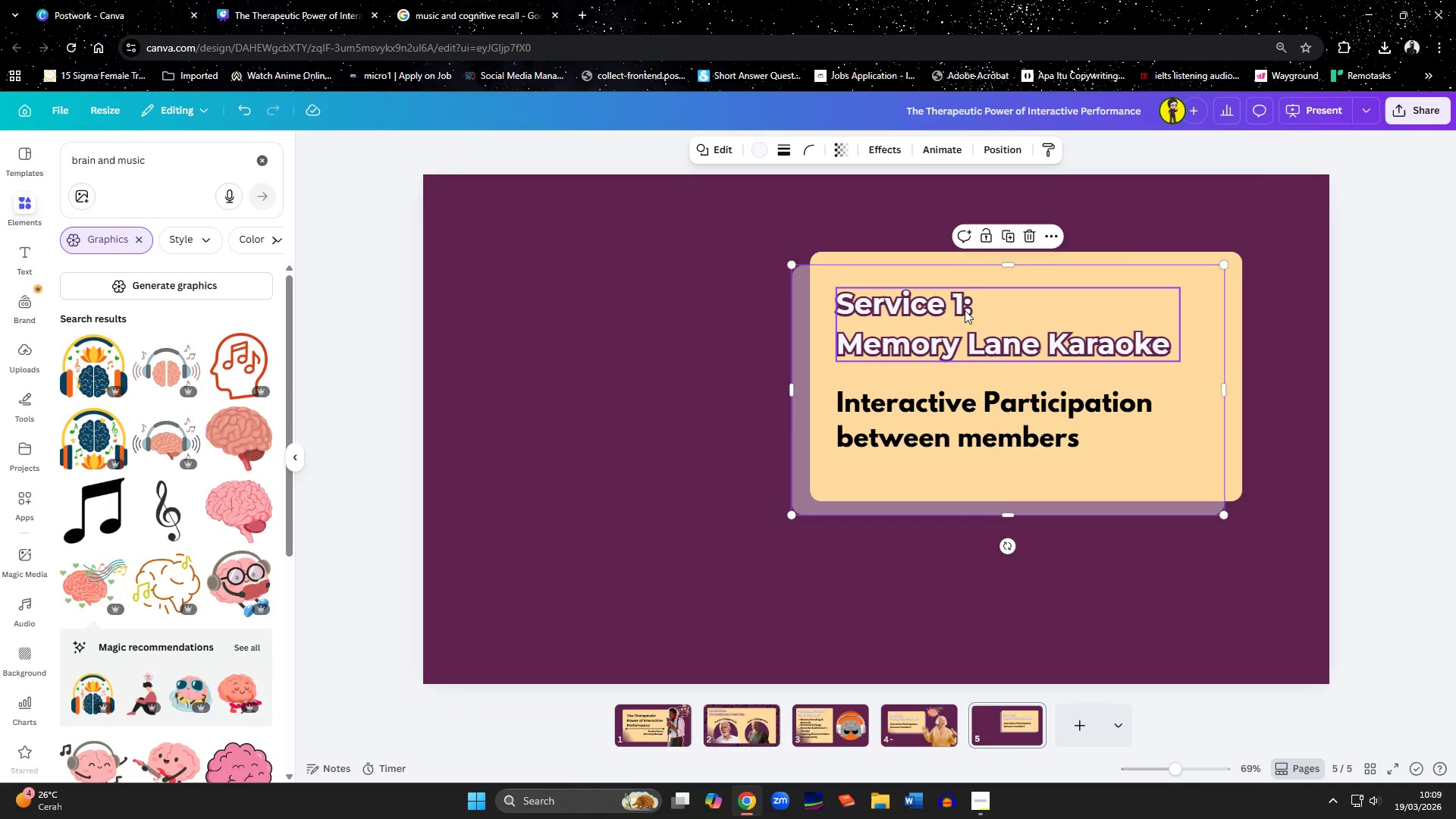 
double_click([962, 309])
 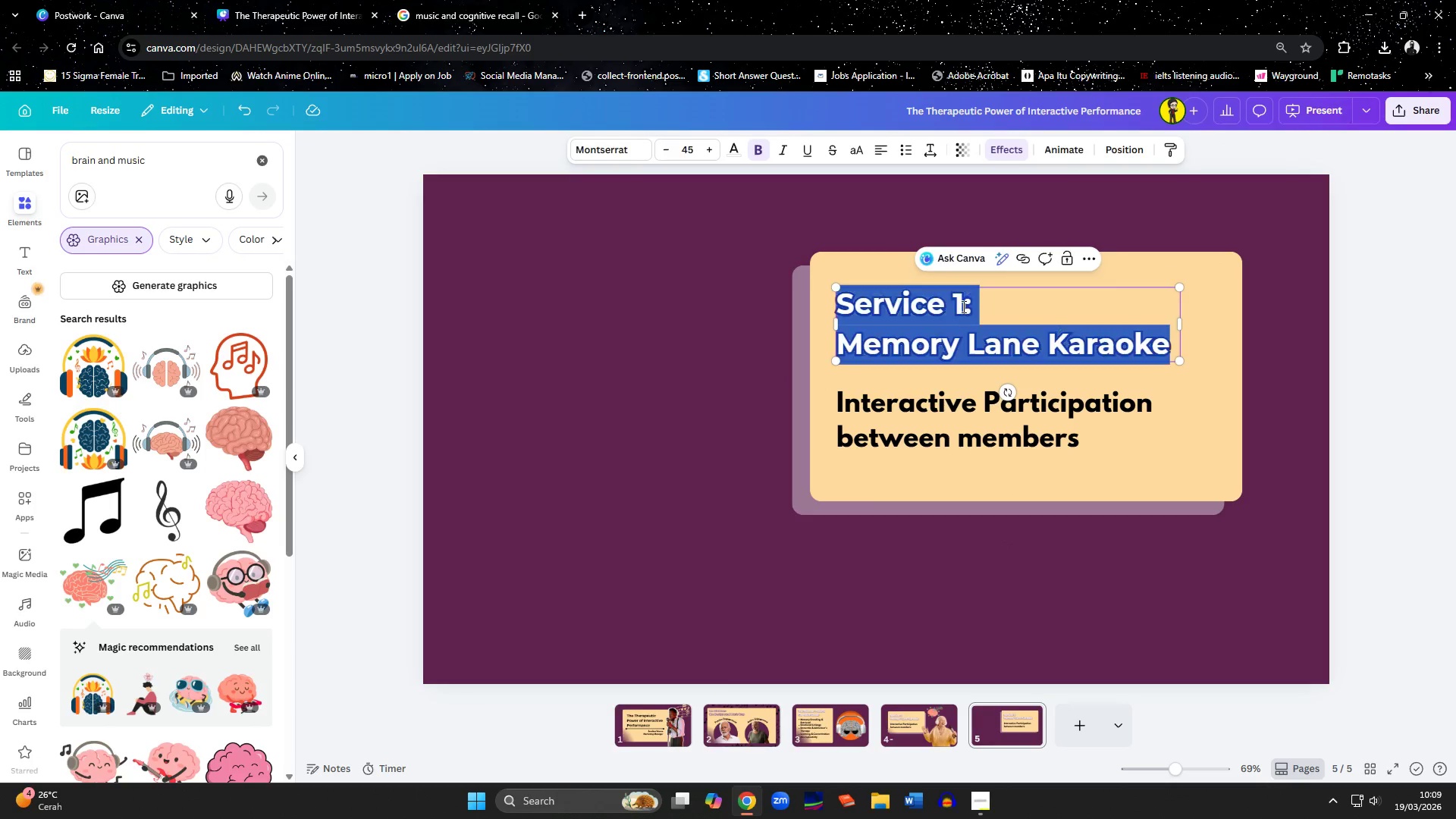 
triple_click([962, 306])
 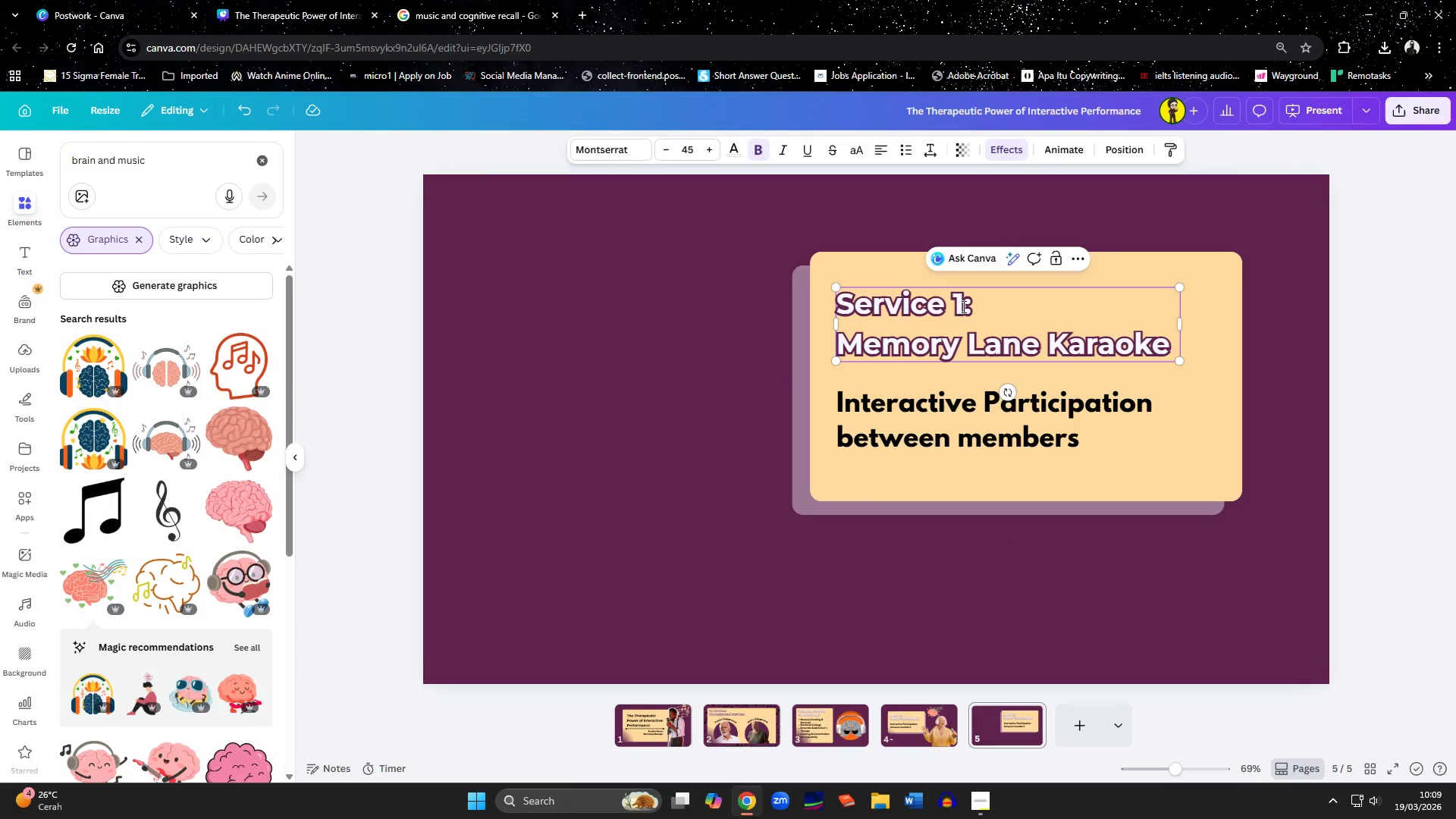 
key(Backspace)
 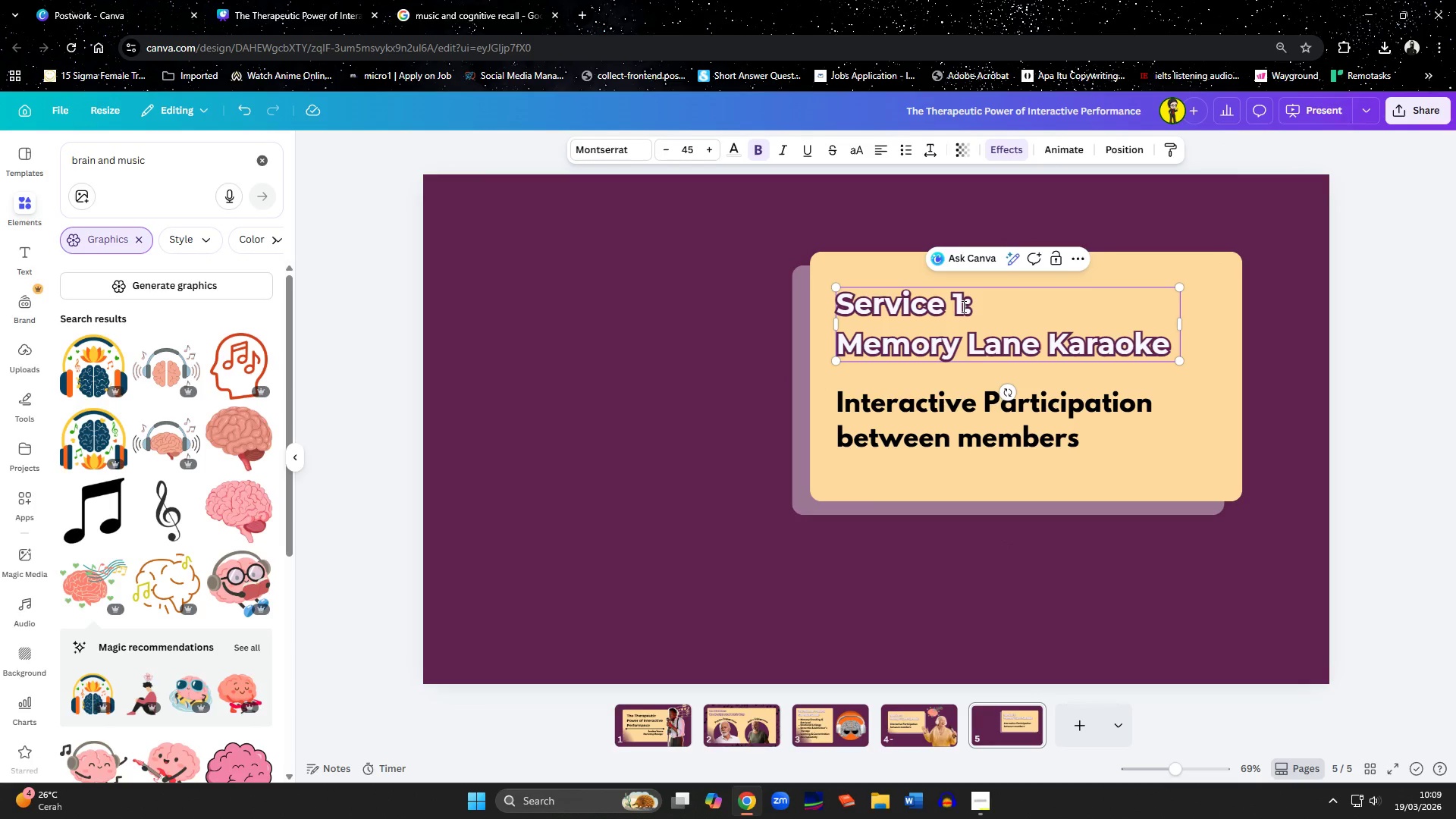 
key(2)
 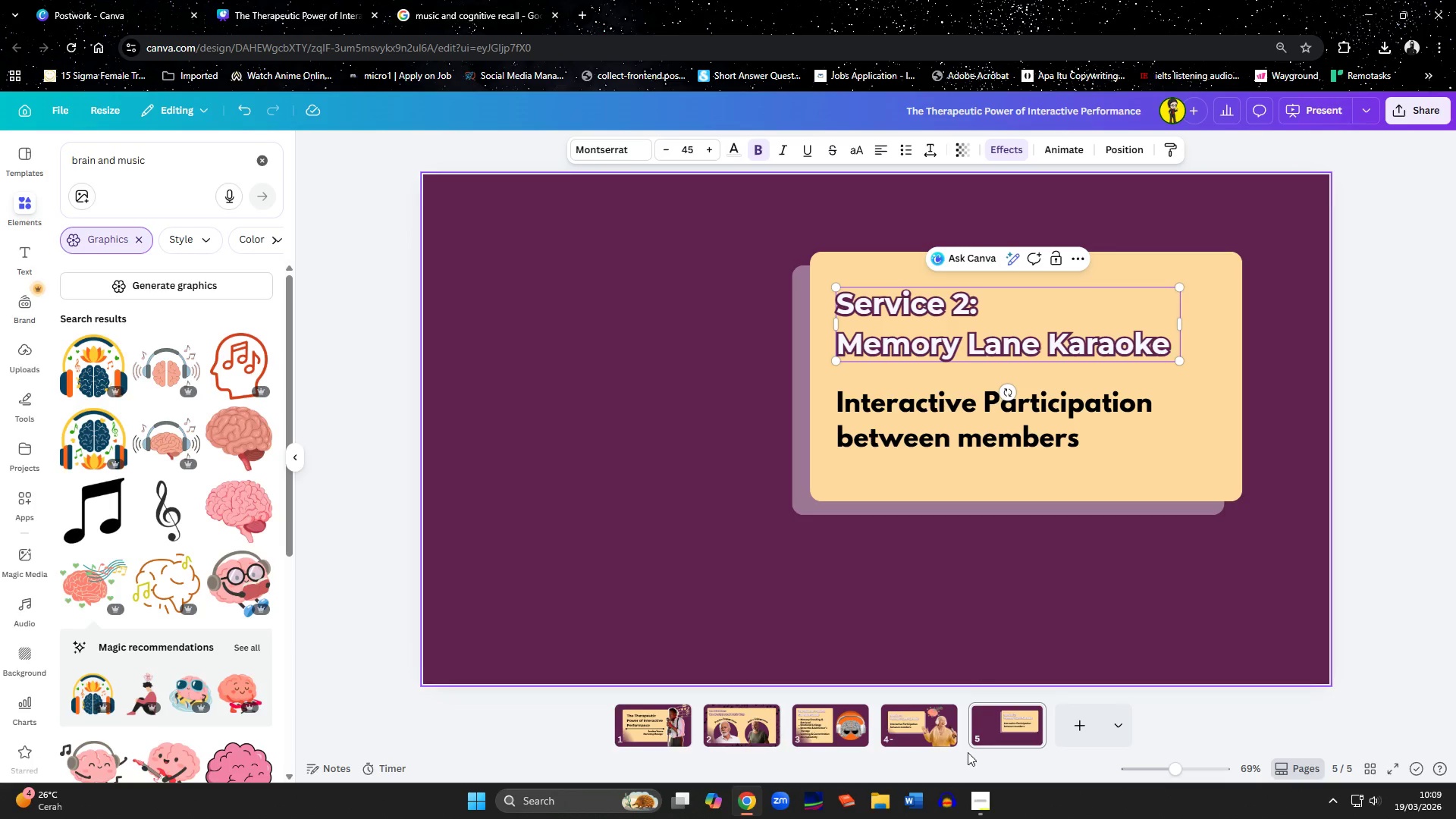 
left_click([973, 802])